 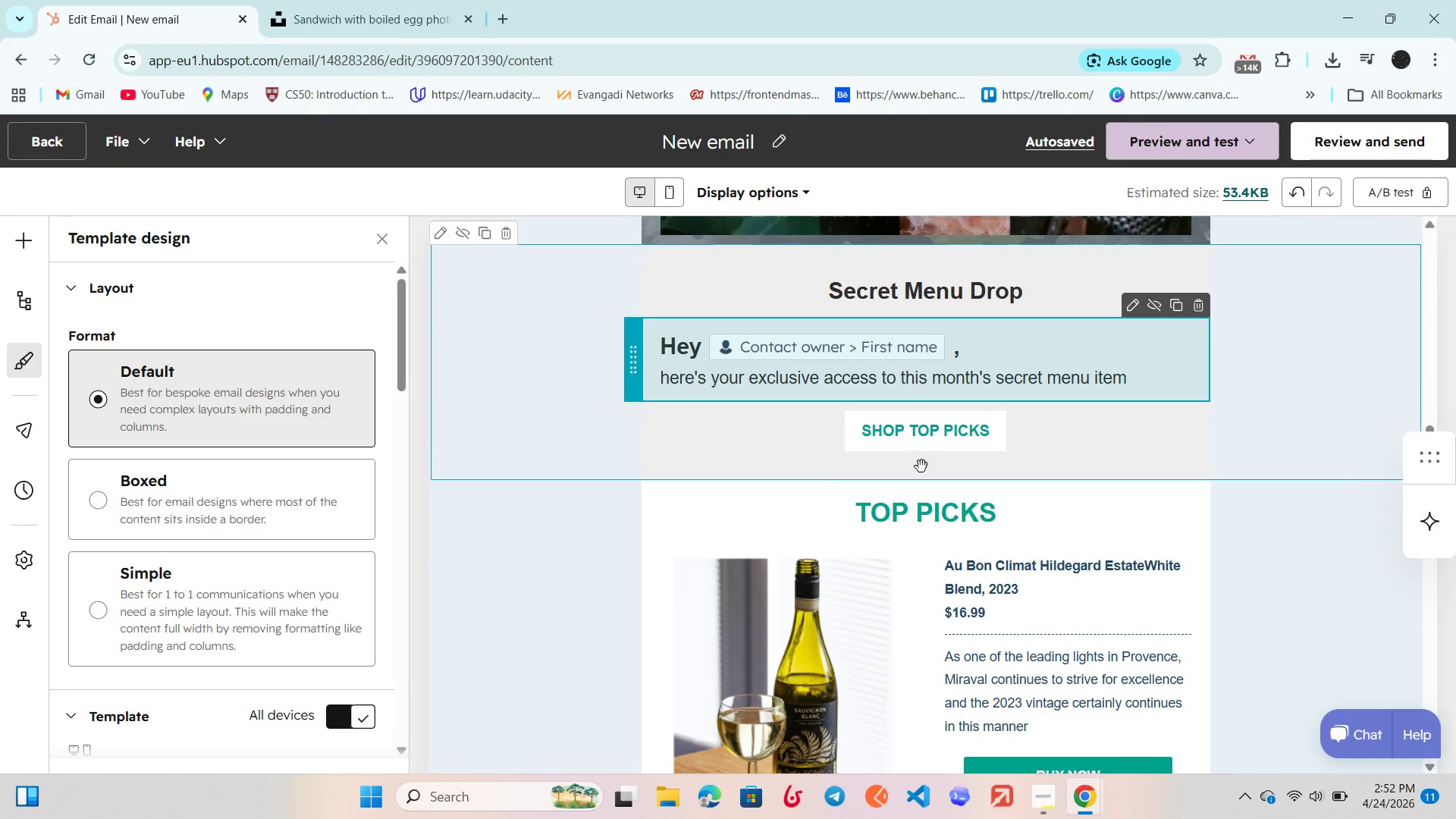 
left_click([938, 508])
 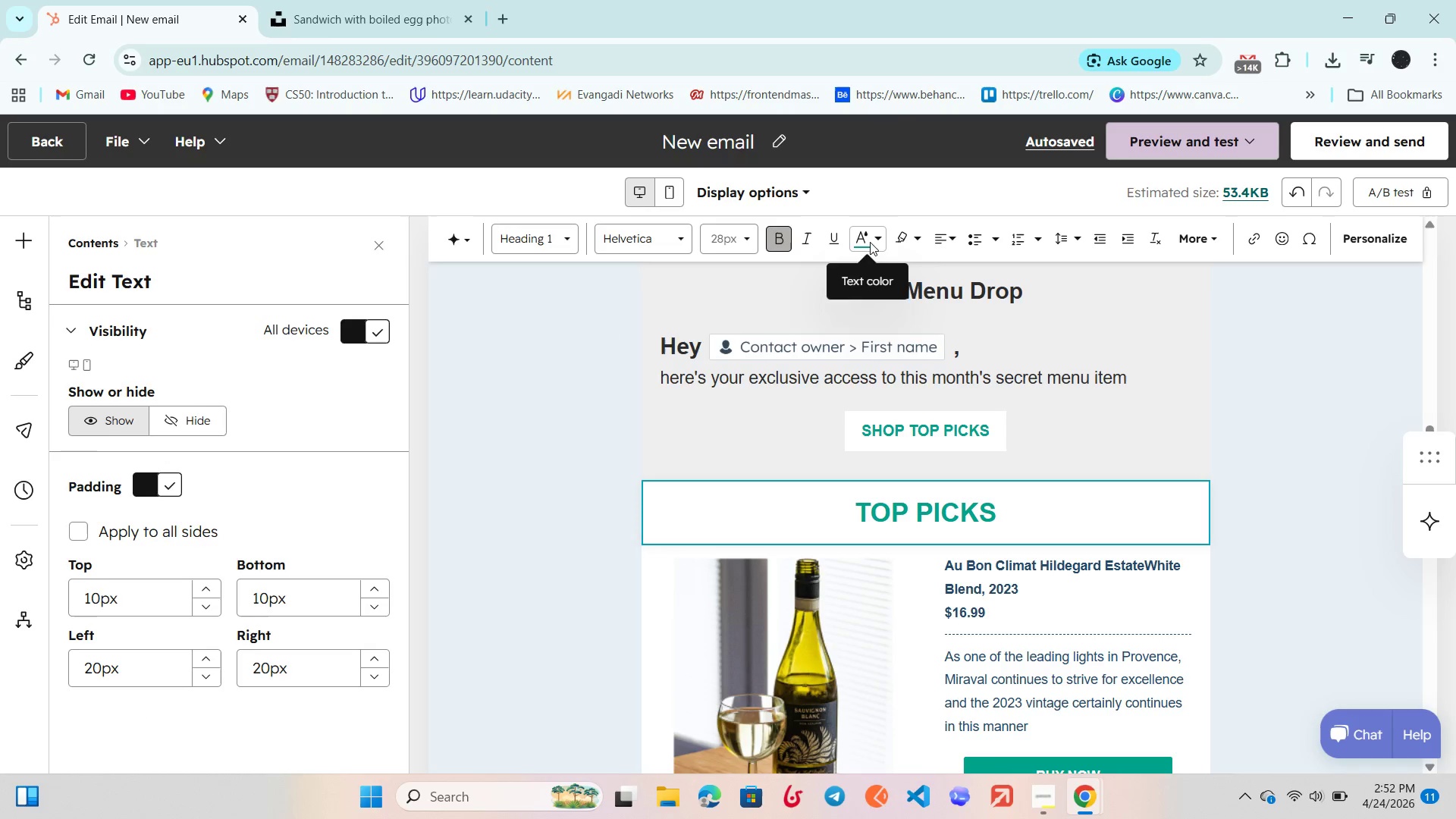 
left_click([877, 238])
 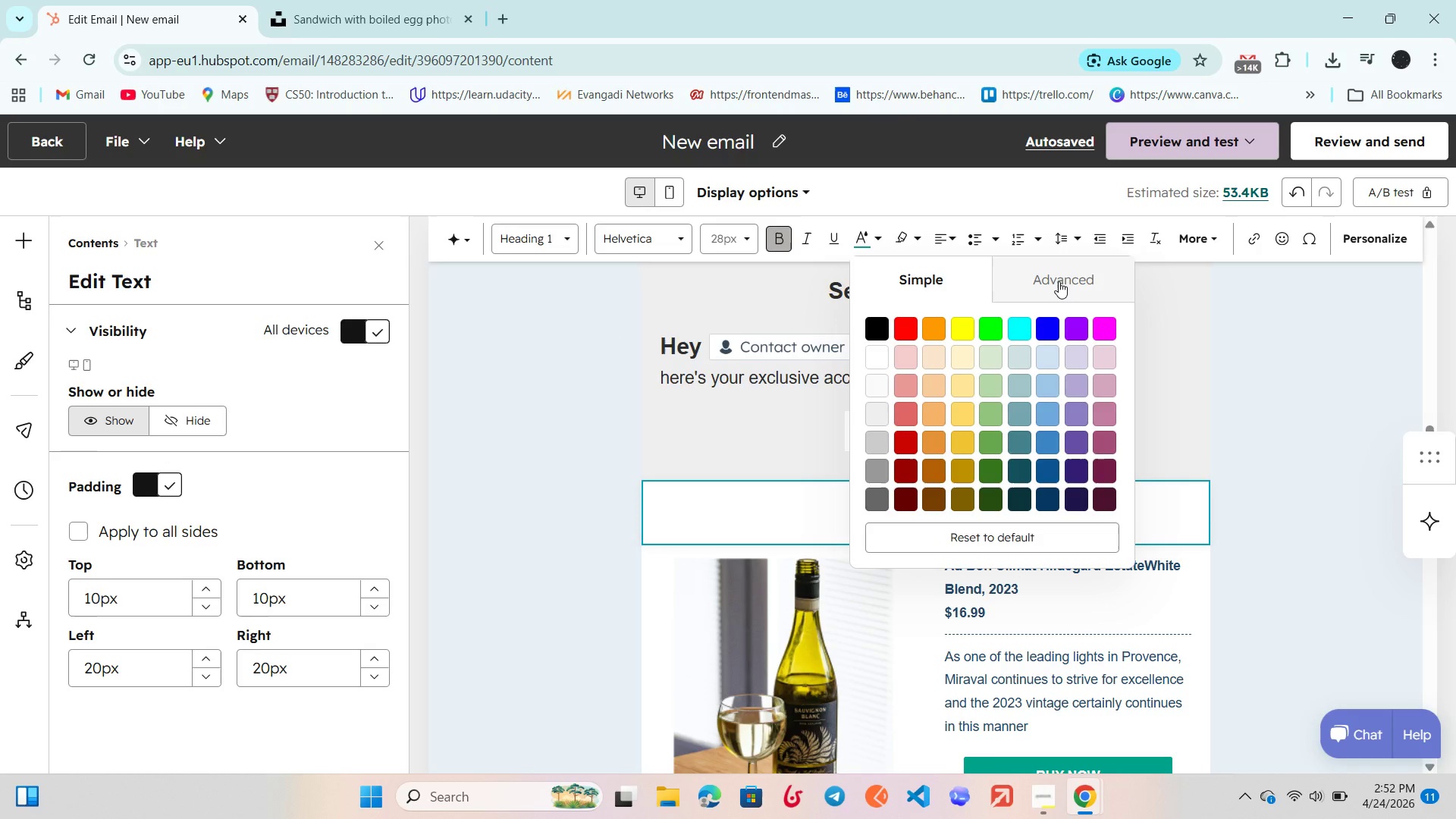 
left_click([1059, 283])
 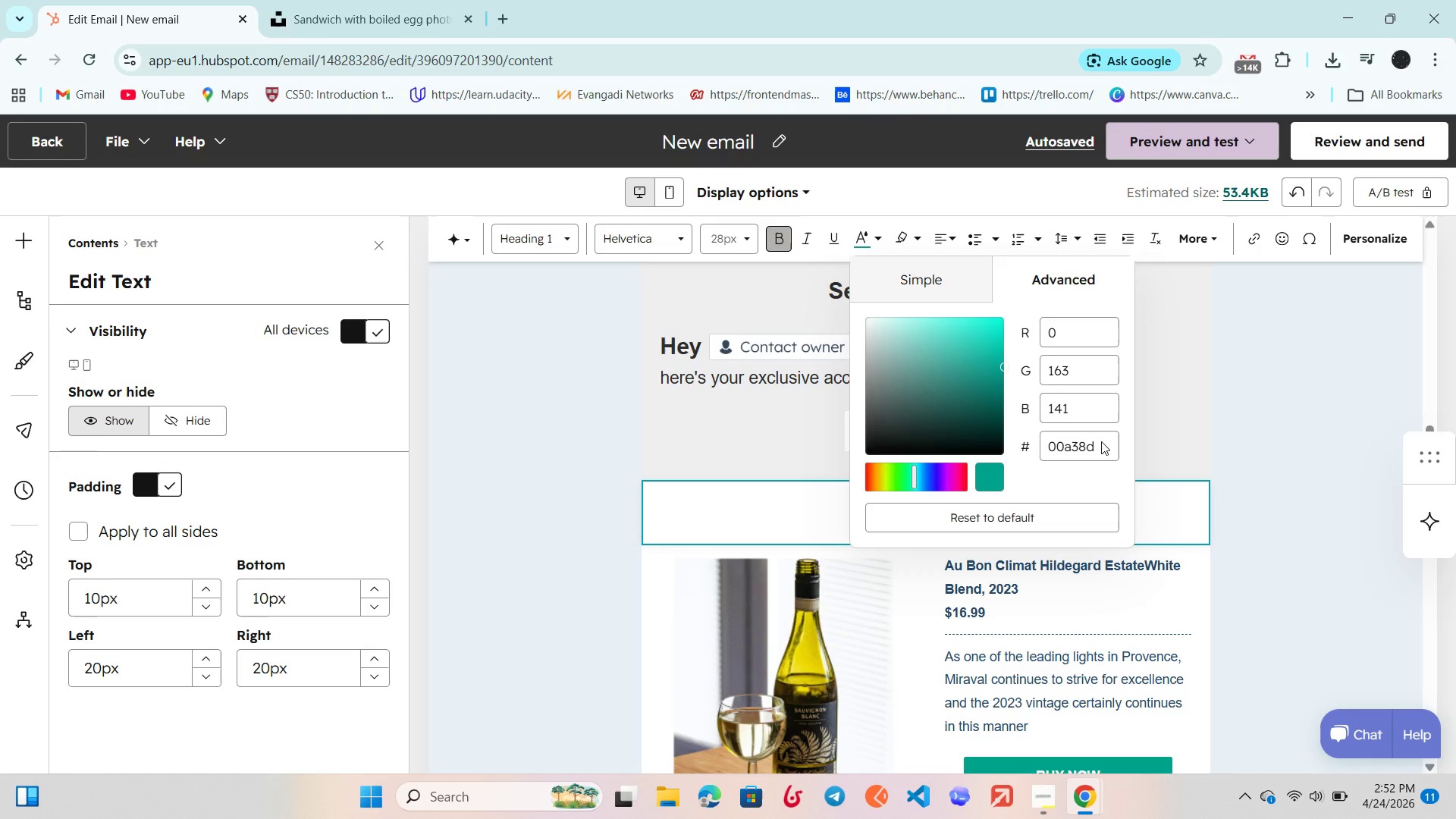 
left_click_drag(start_coordinate=[1101, 441], to_coordinate=[1020, 447])
 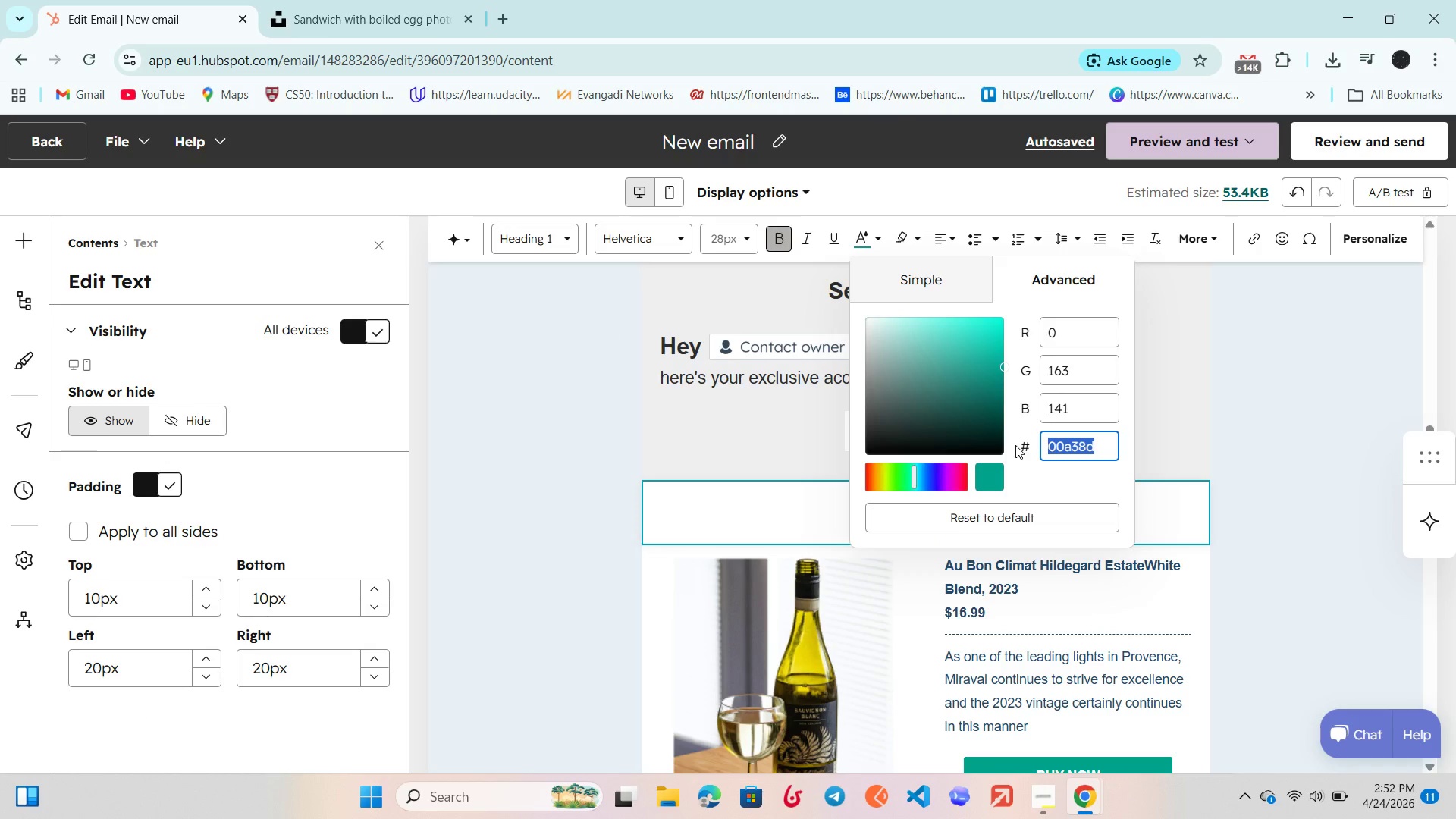 
key(Control+V)
 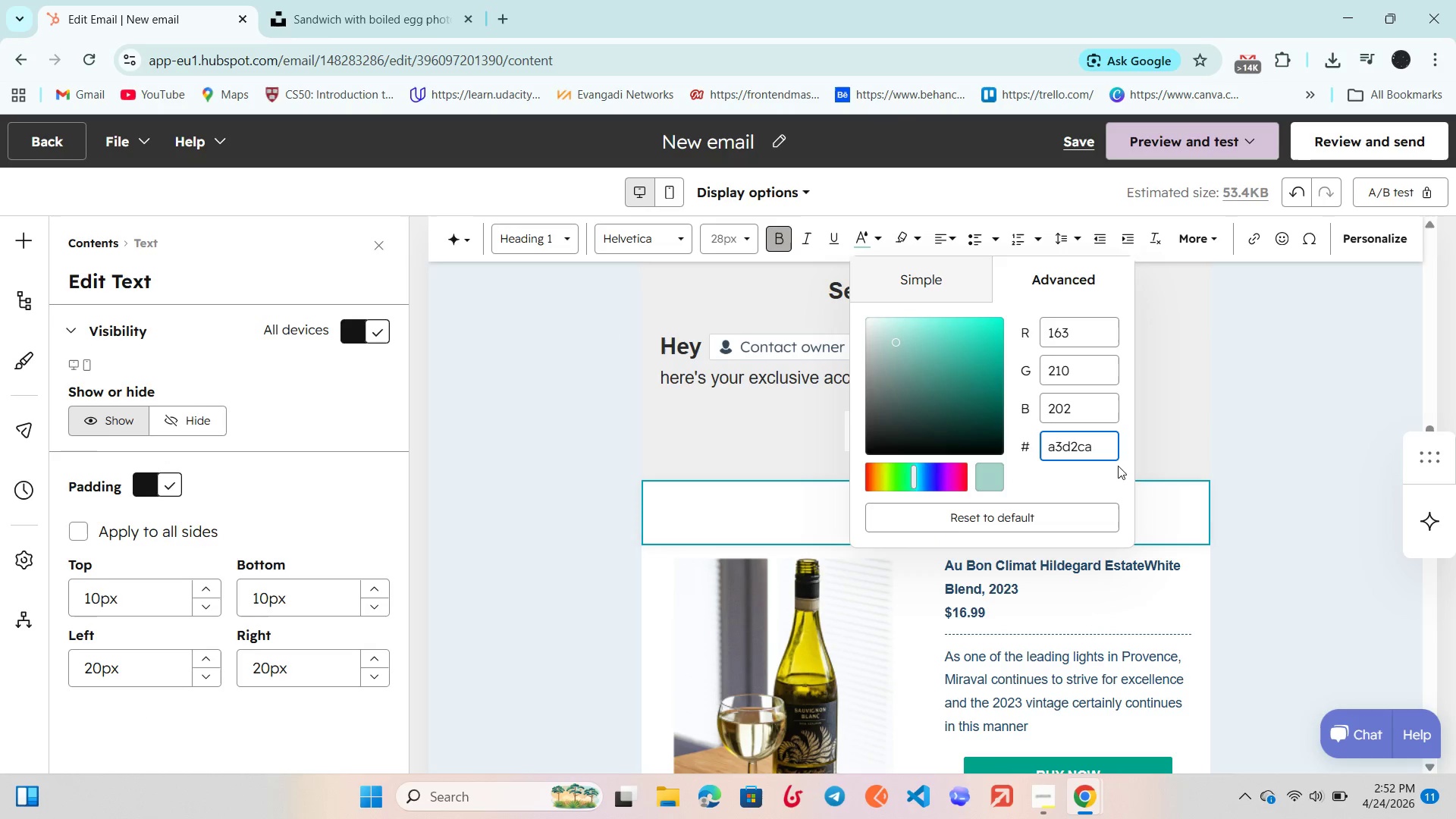 
left_click([1252, 389])
 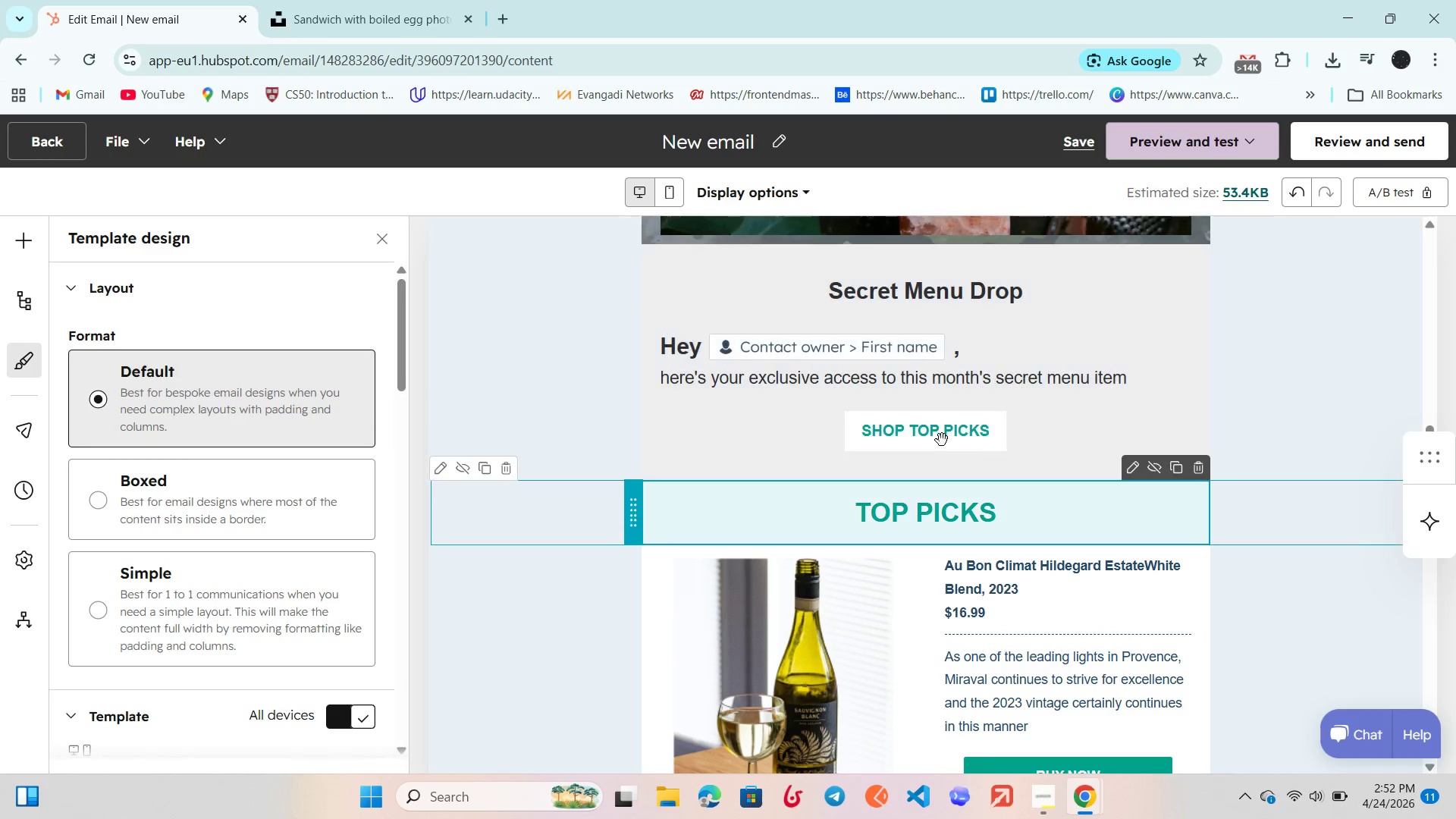 
left_click([928, 435])
 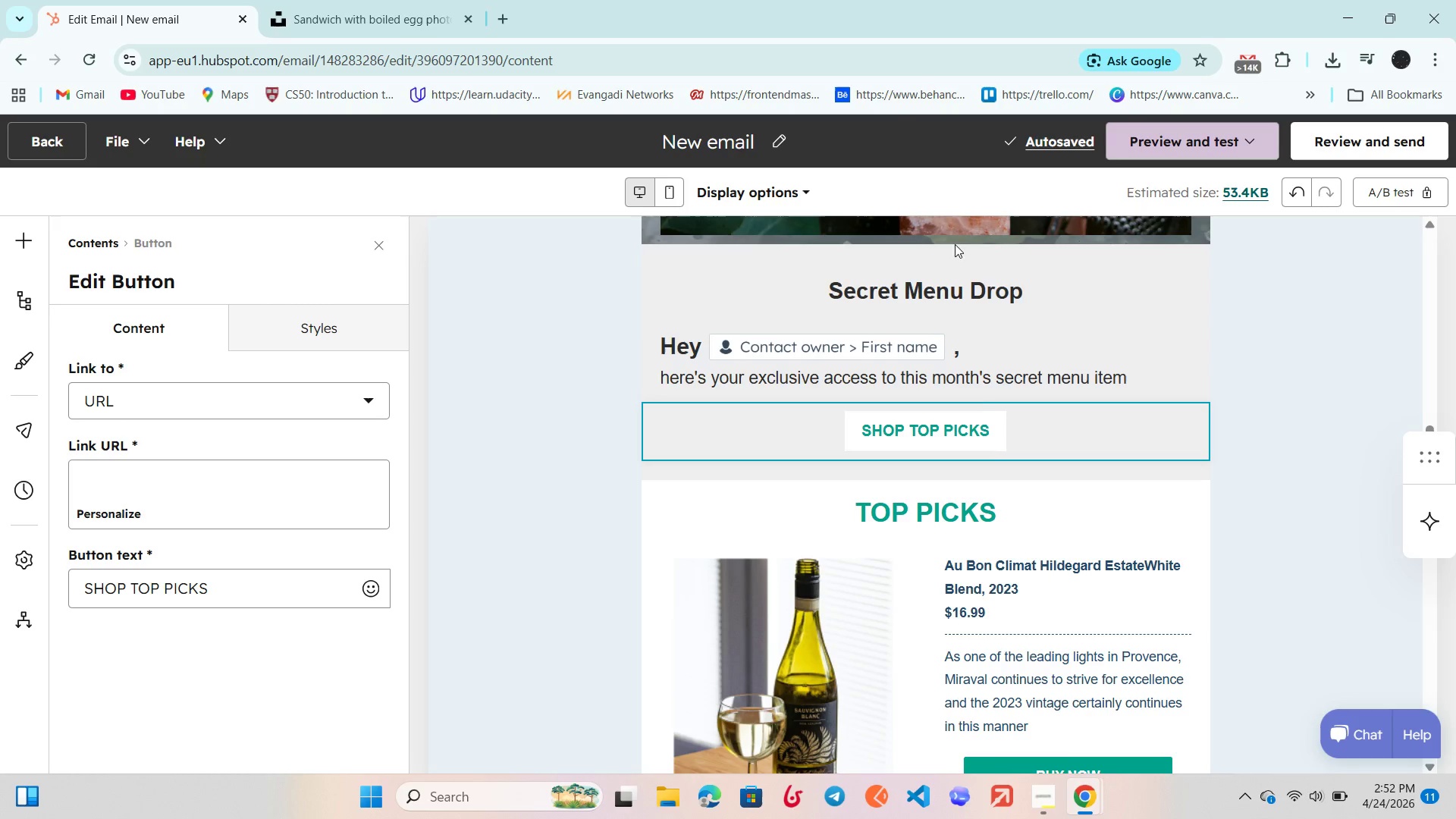 
scroll: coordinate [1053, 540], scroll_direction: down, amount: 2.0
 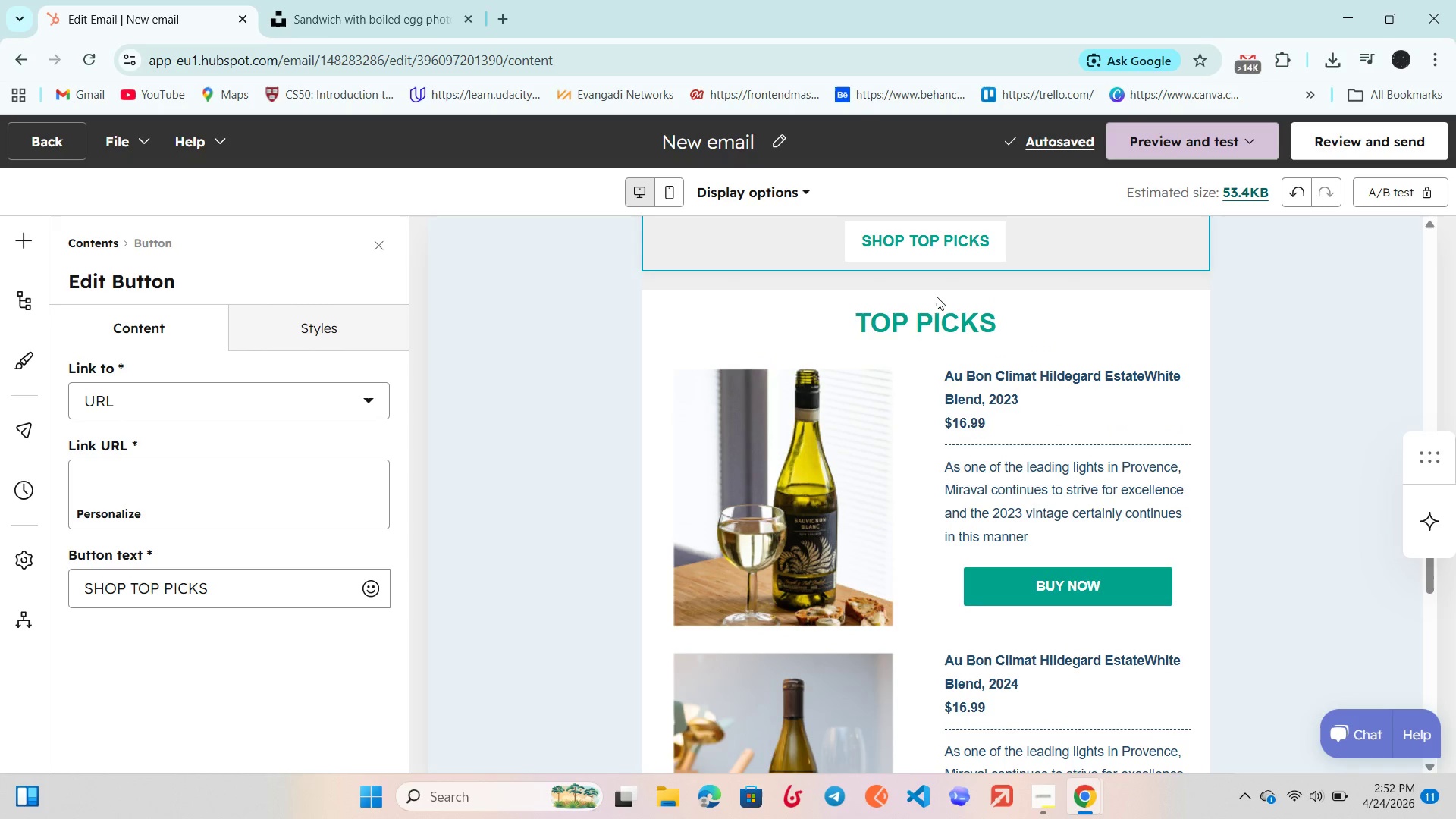 
scroll: coordinate [934, 293], scroll_direction: up, amount: 2.0
 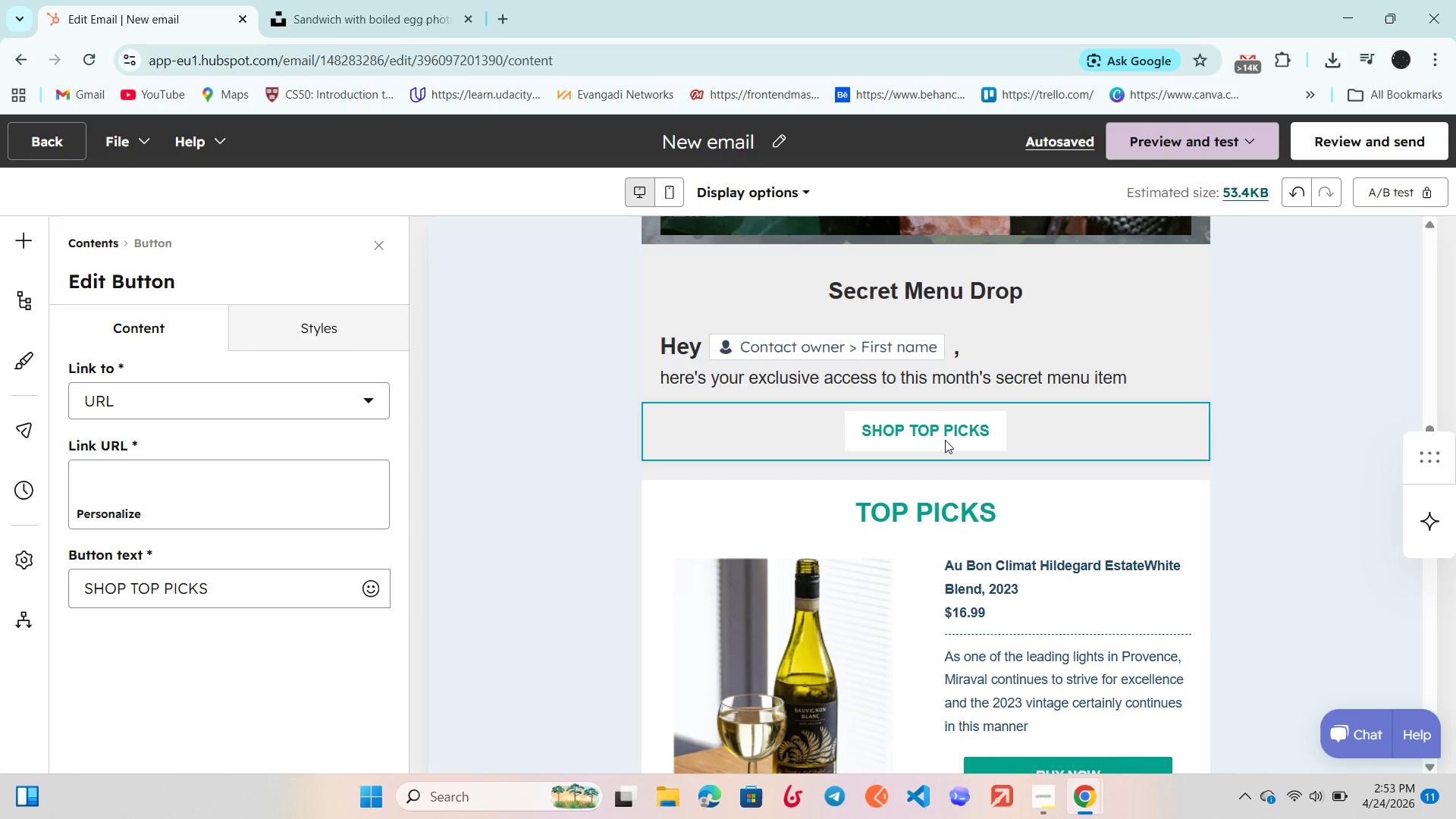 
scroll: coordinate [945, 440], scroll_direction: down, amount: 2.0
 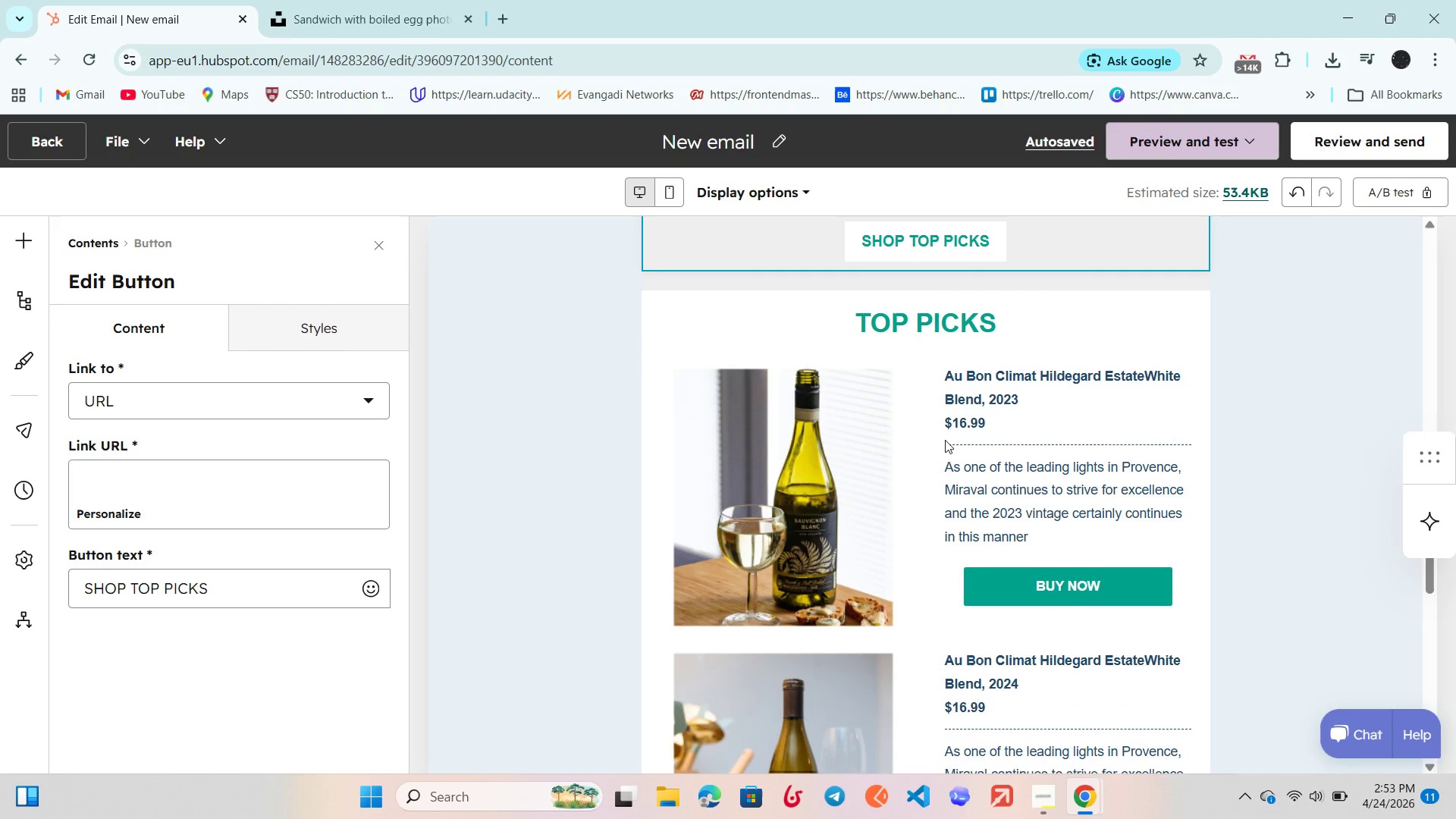 
wait(11.9)
 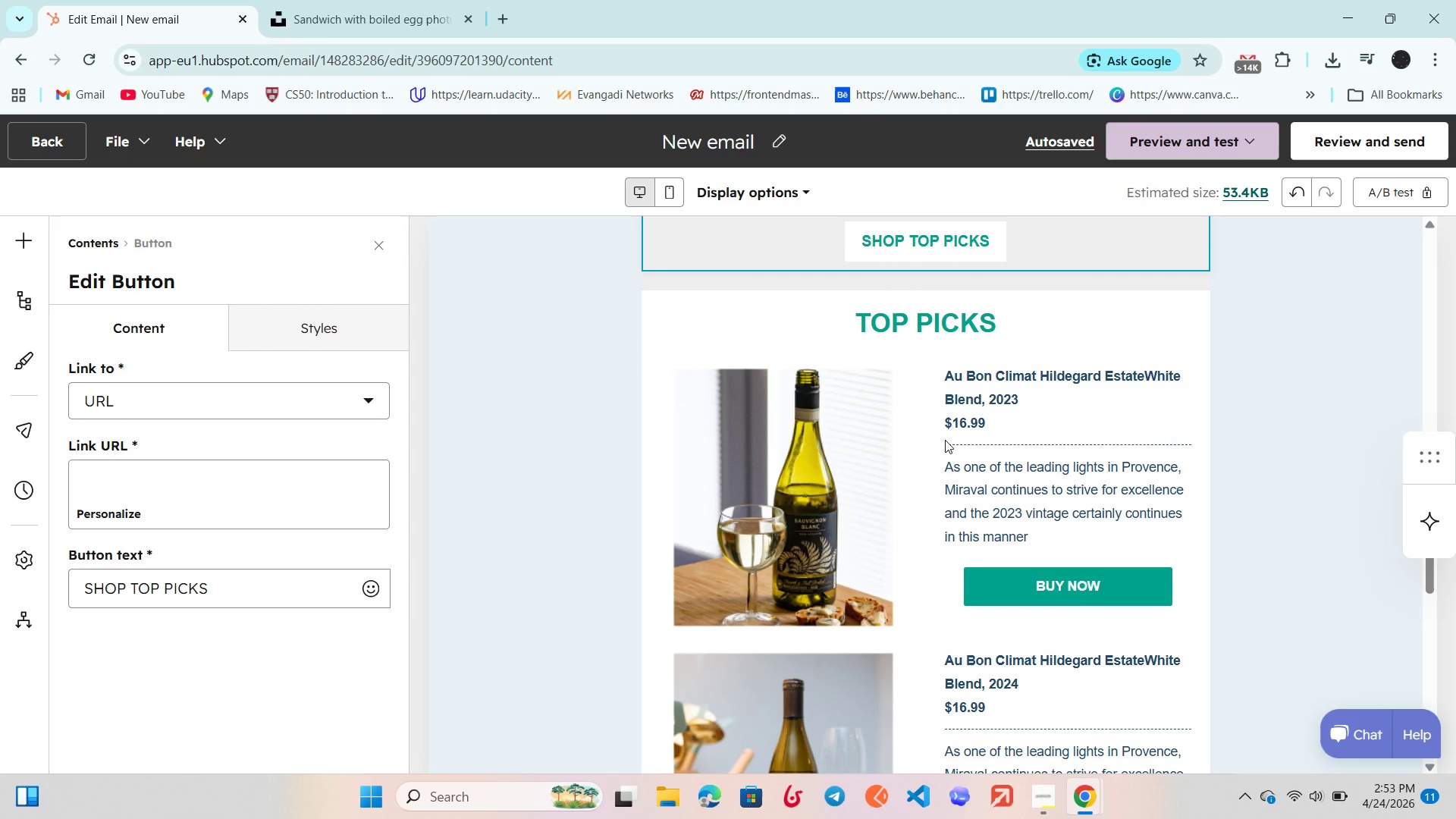 
scroll: coordinate [979, 415], scroll_direction: down, amount: 7.0
 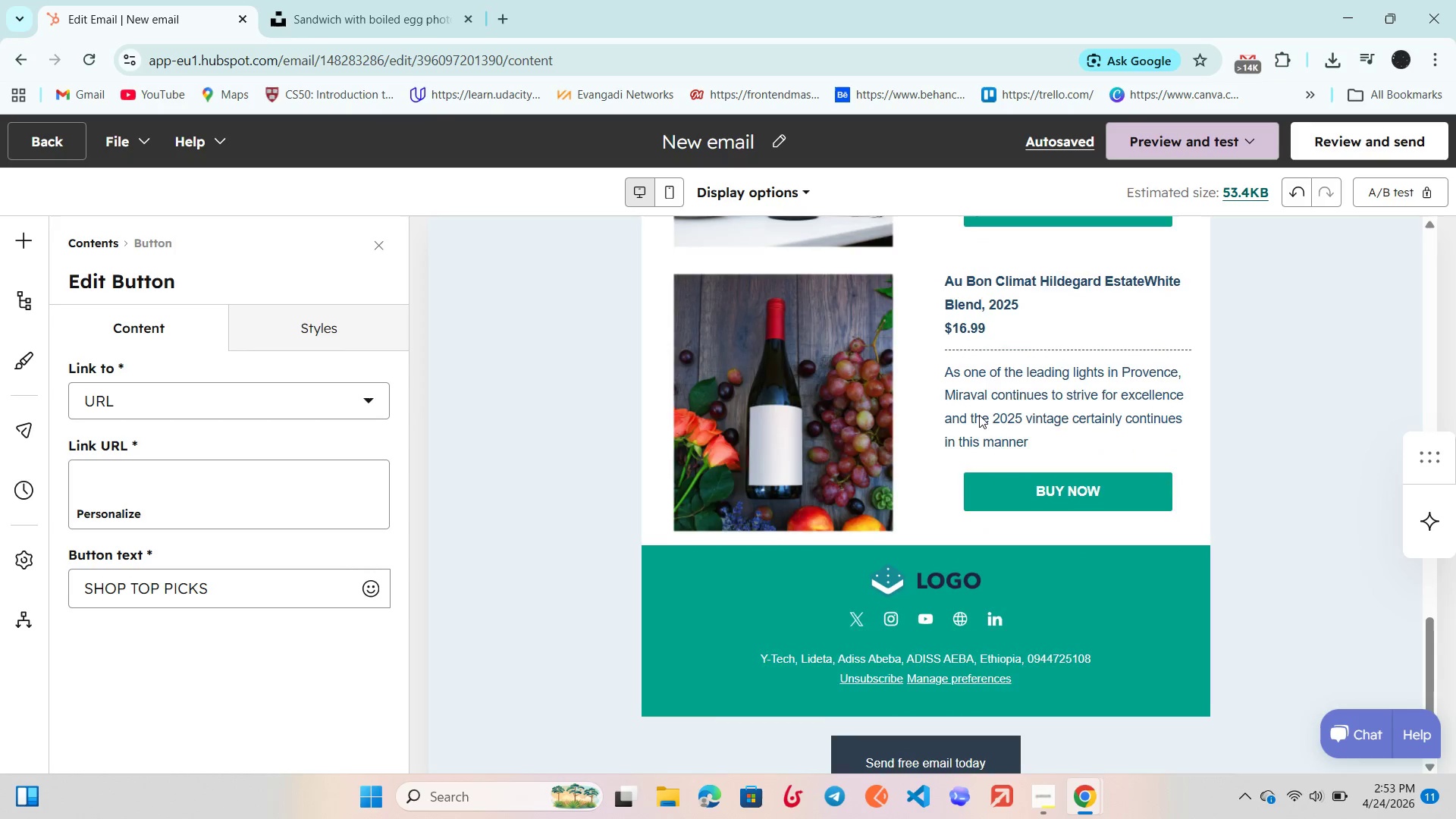 
scroll: coordinate [979, 415], scroll_direction: up, amount: 10.0
 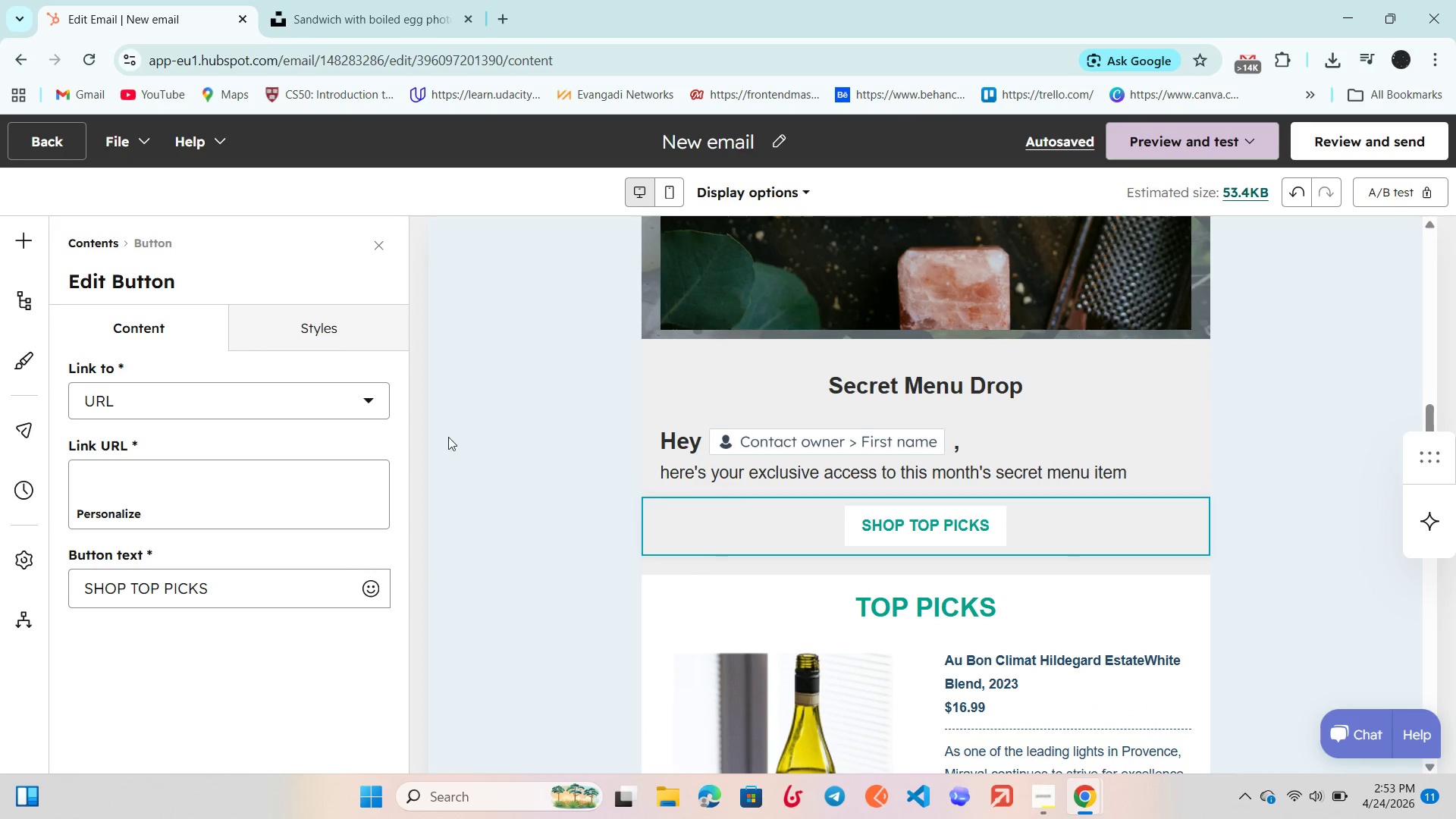 
left_click([520, 434])
 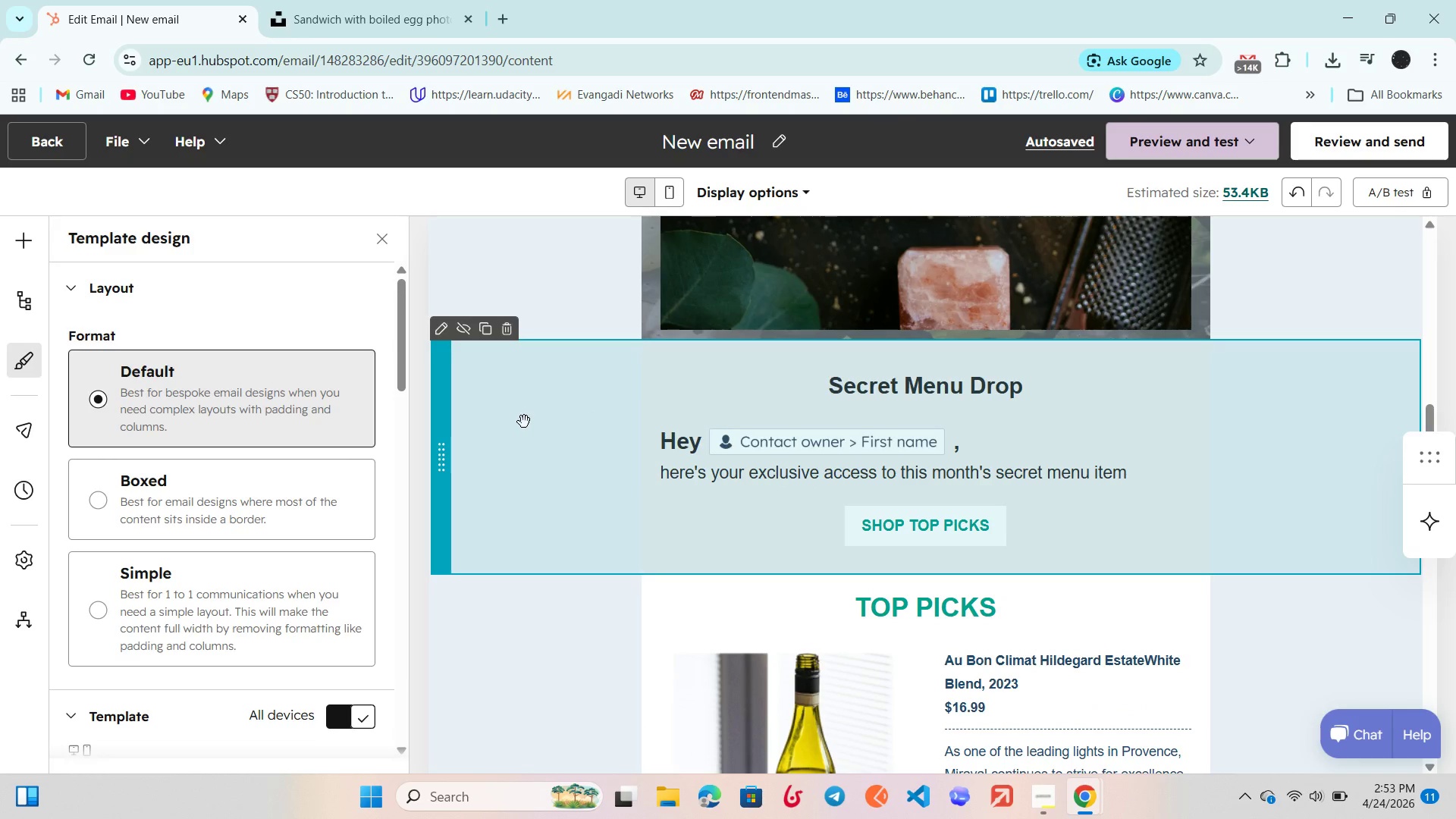 
scroll: coordinate [524, 422], scroll_direction: down, amount: 1.0
 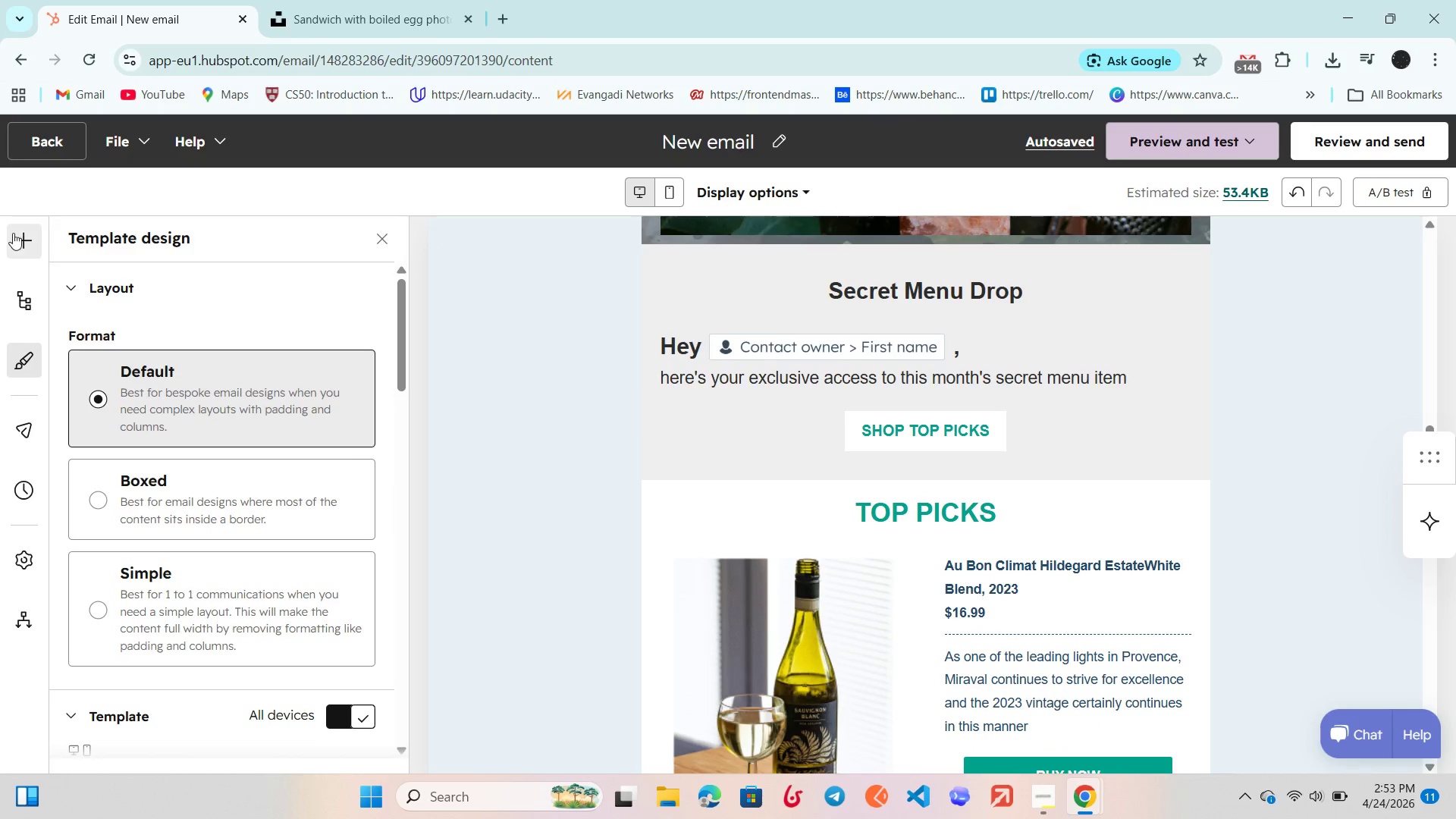 
left_click([14, 233])
 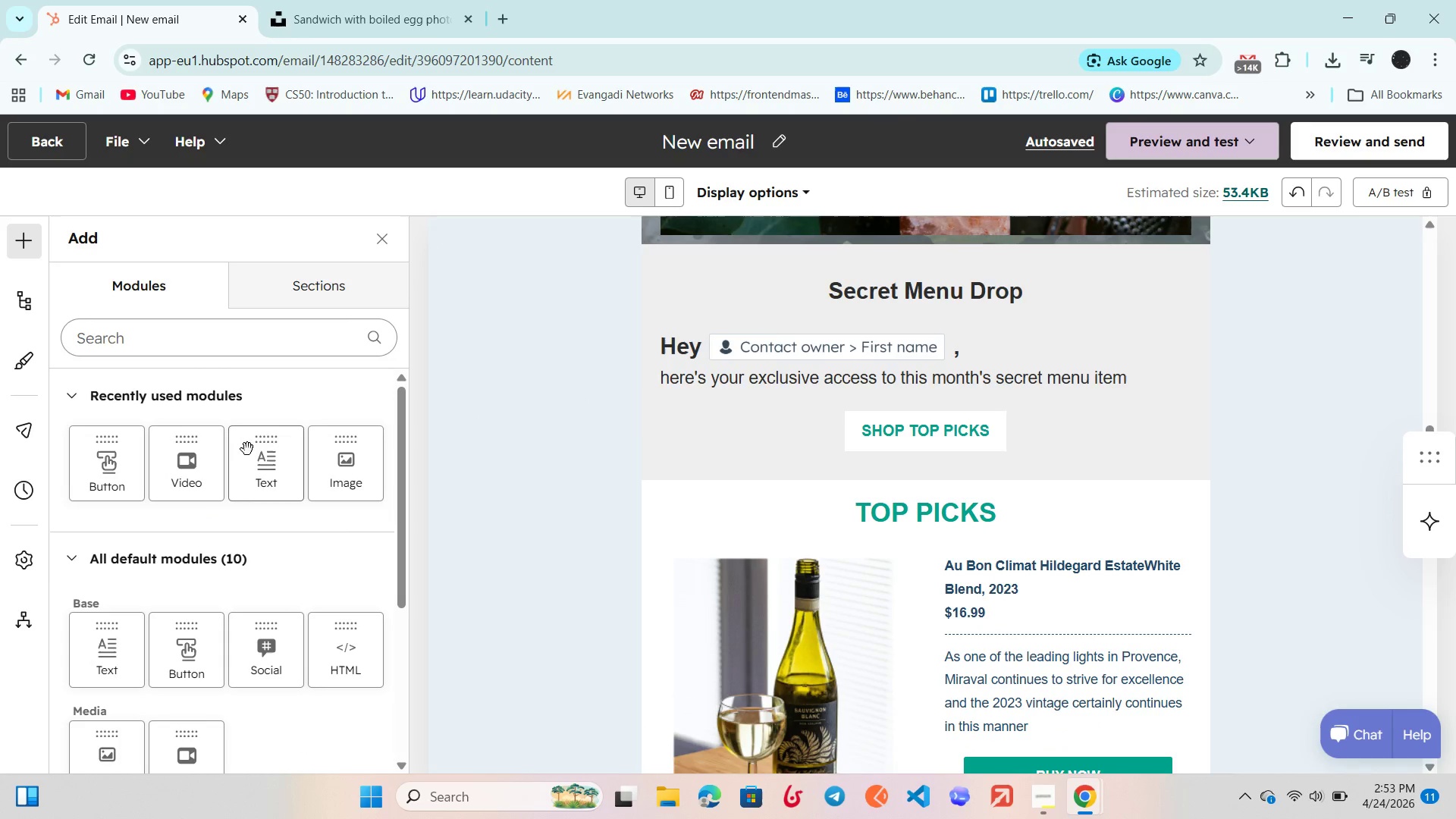 
left_click_drag(start_coordinate=[253, 460], to_coordinate=[755, 466])
 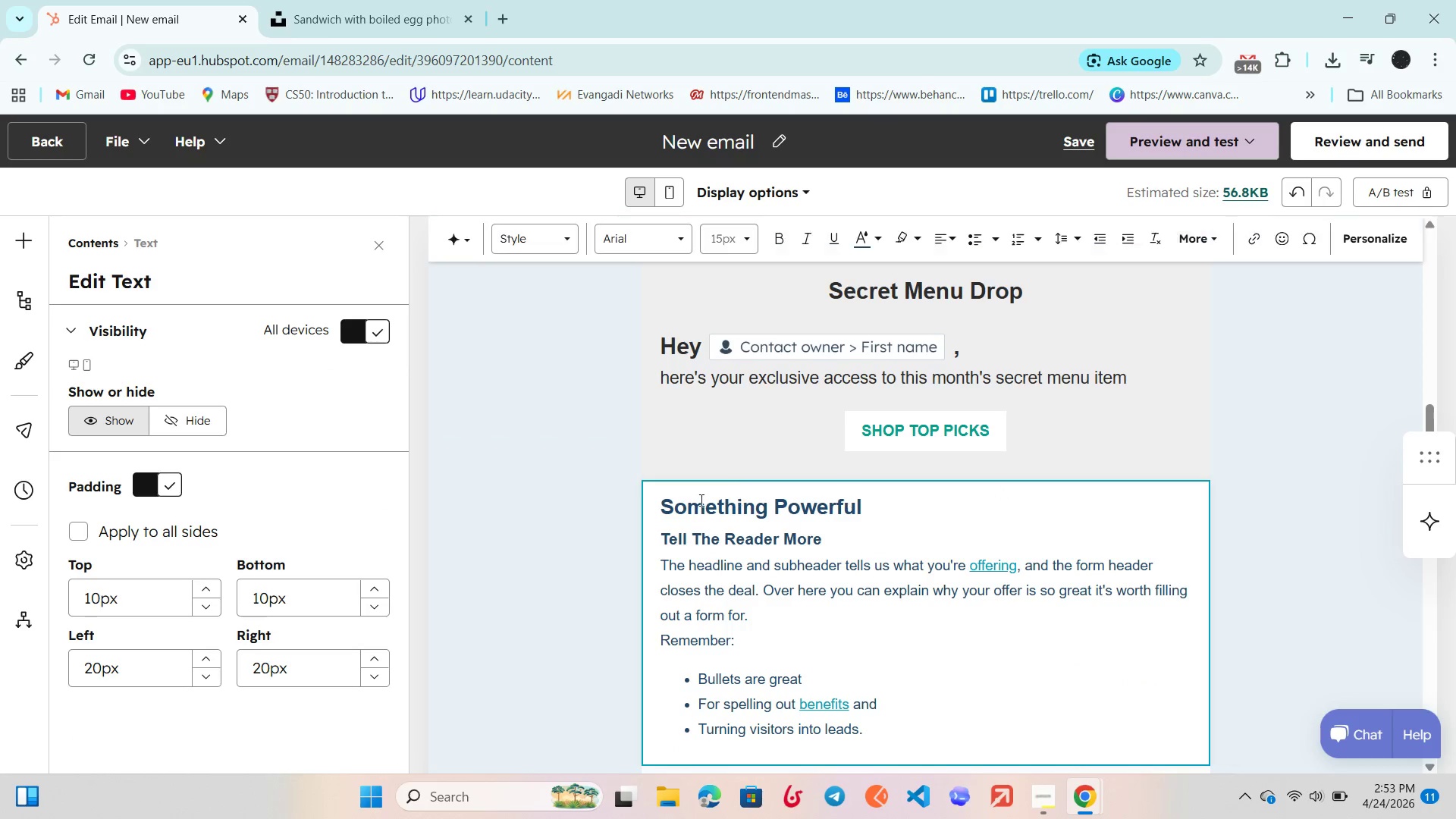 
scroll: coordinate [717, 508], scroll_direction: down, amount: 2.0
 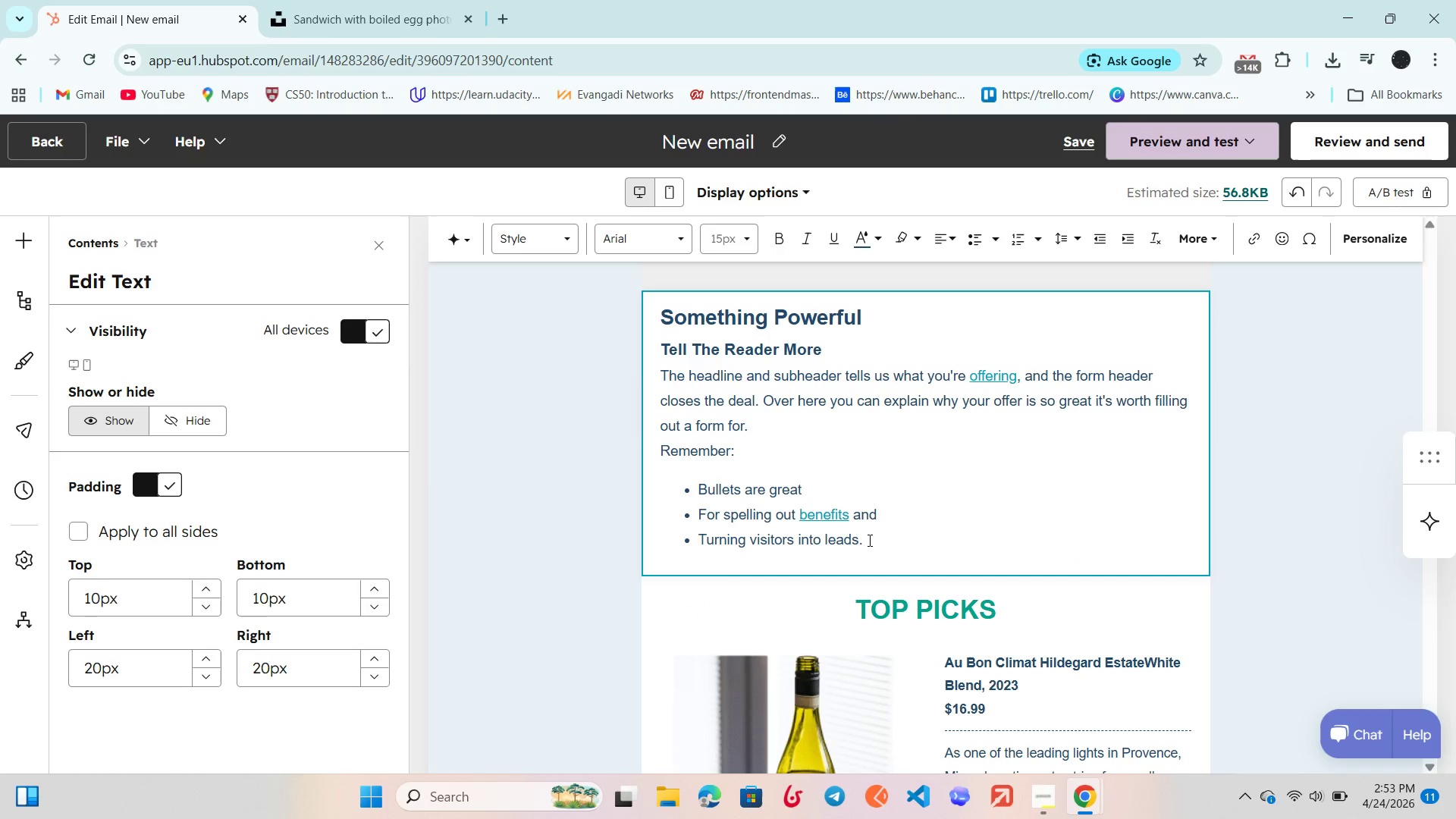 
left_click_drag(start_coordinate=[866, 540], to_coordinate=[657, 402])
 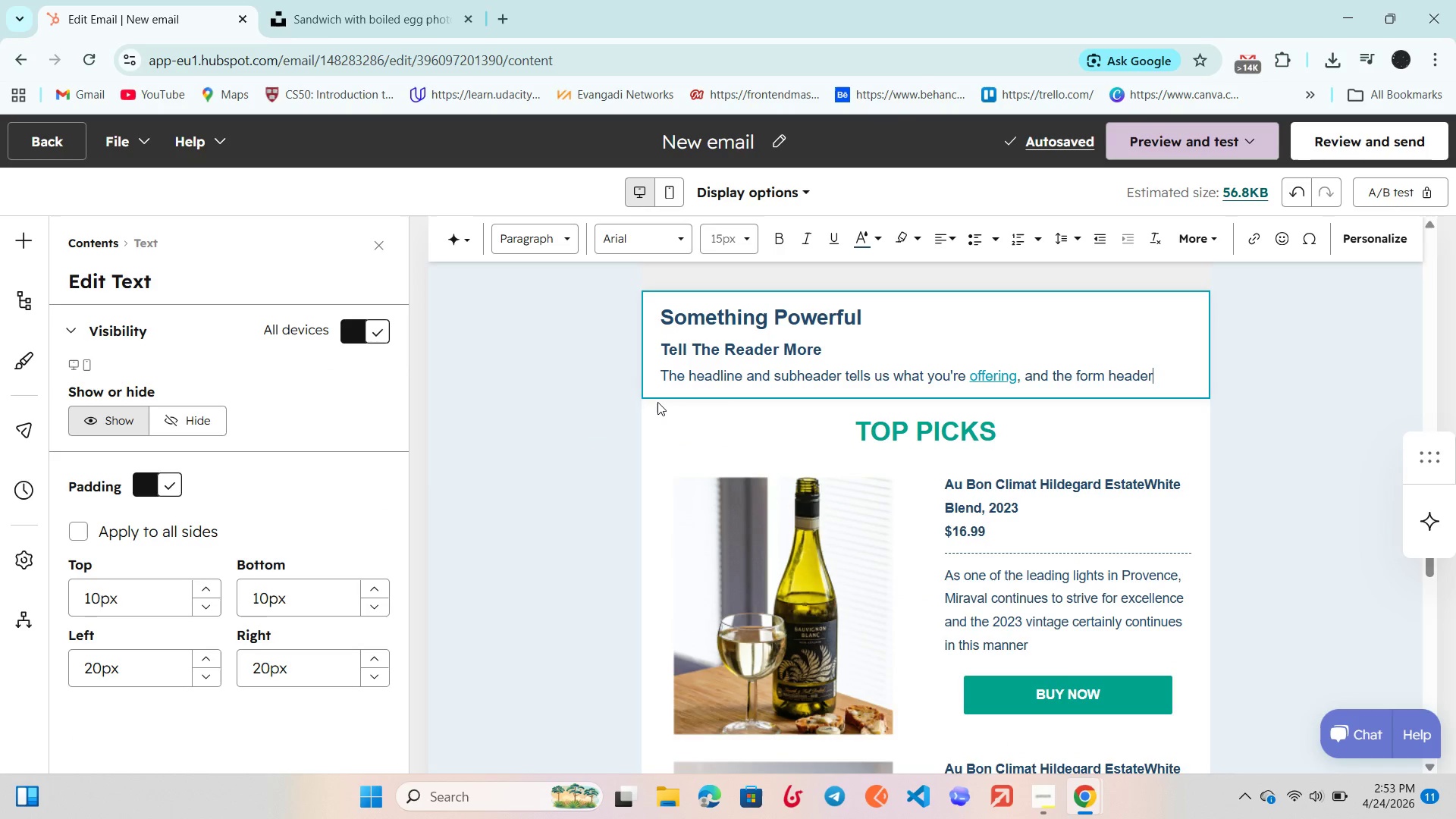 
key(Backspace)
 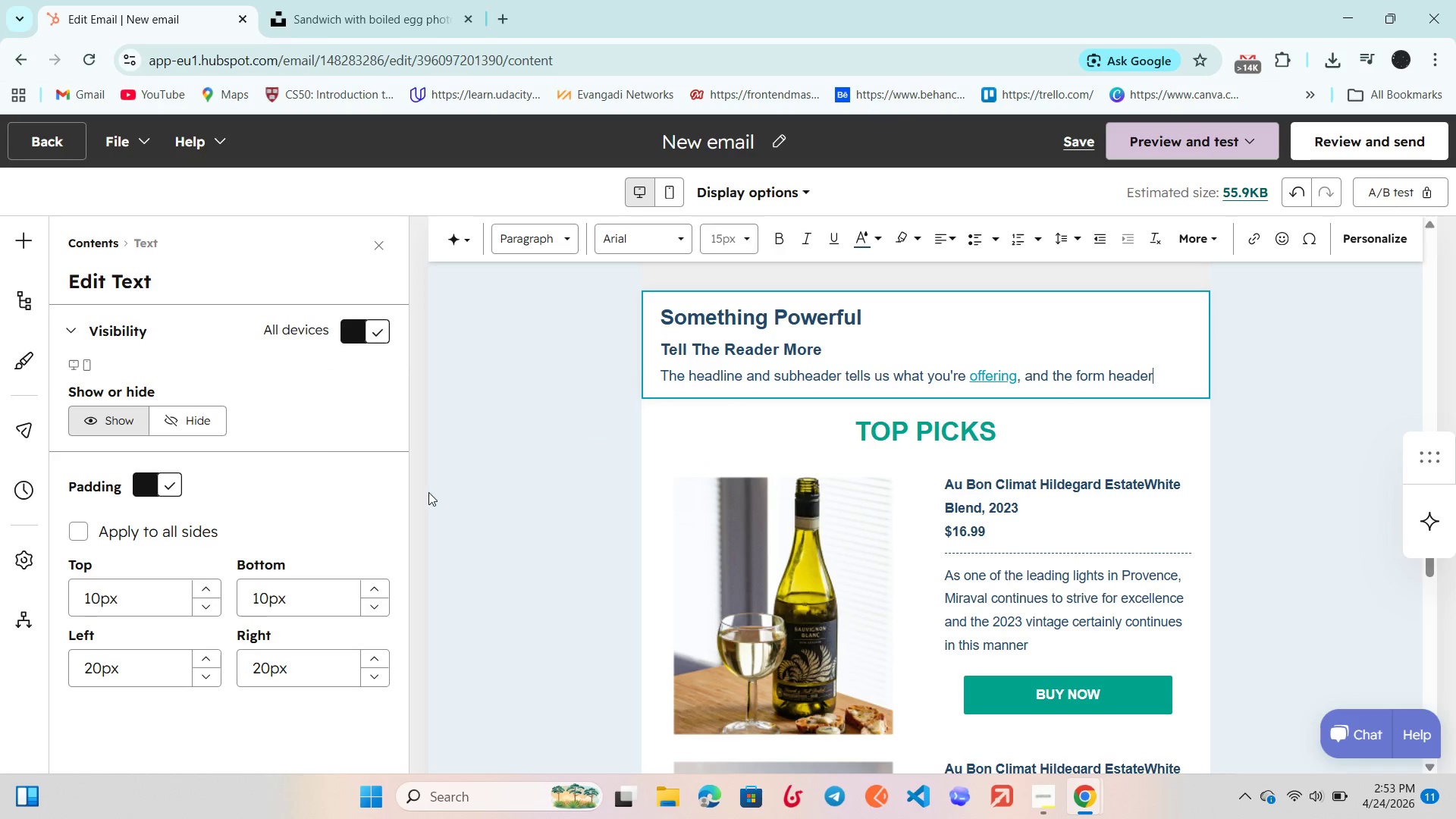 
left_click([613, 309])
 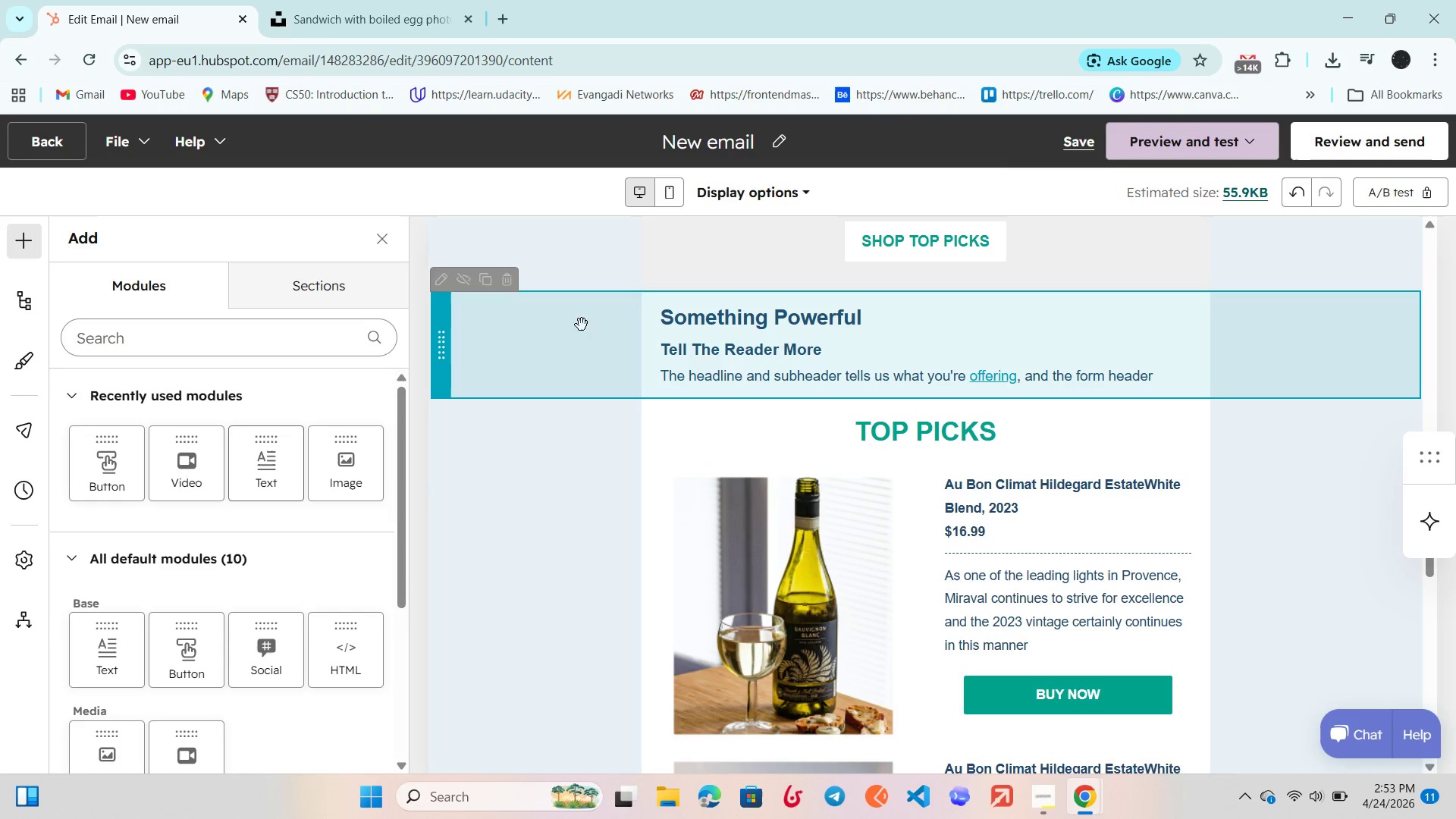 
scroll: coordinate [278, 453], scroll_direction: down, amount: 2.0
 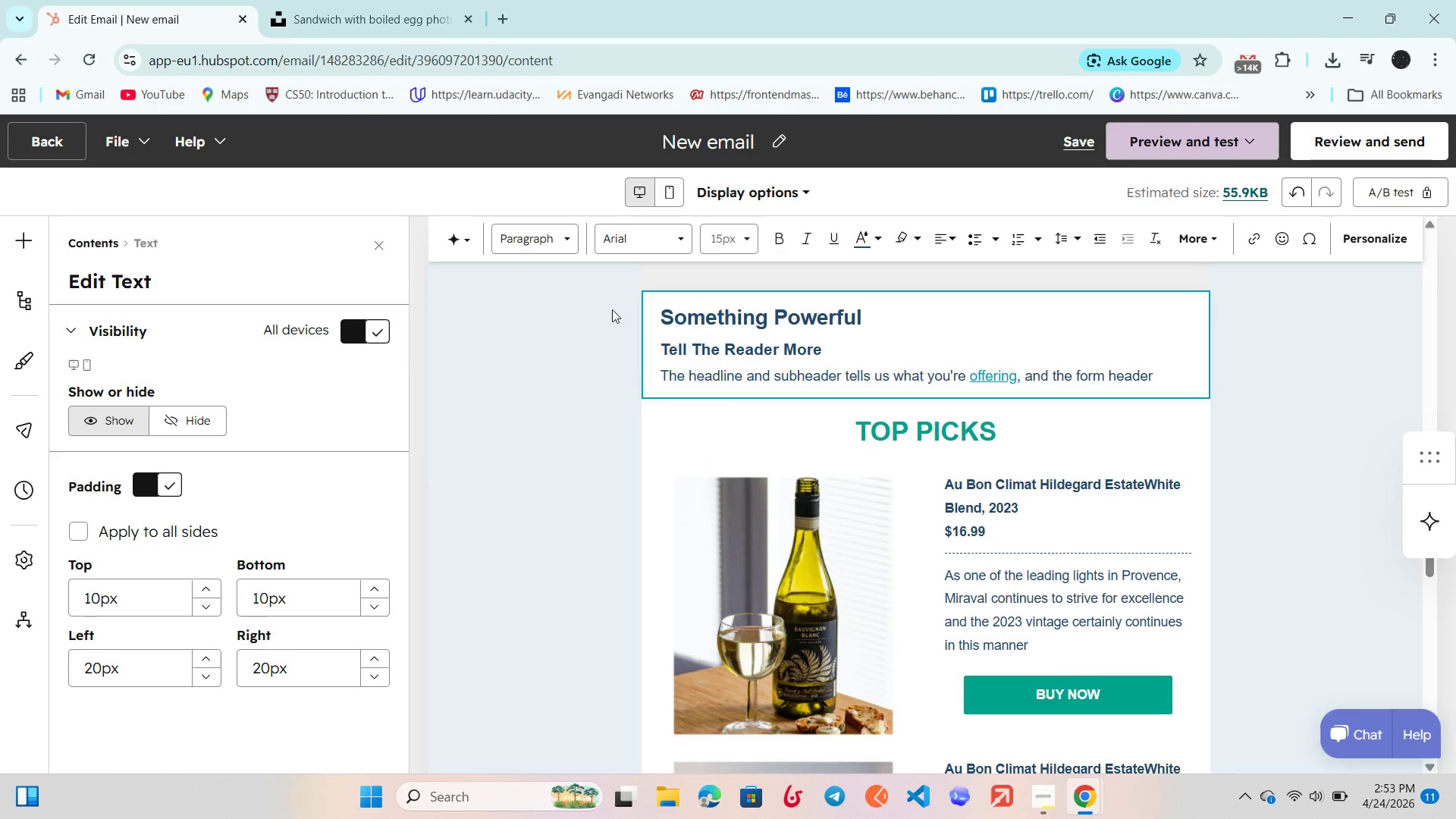 
left_click([545, 327])
 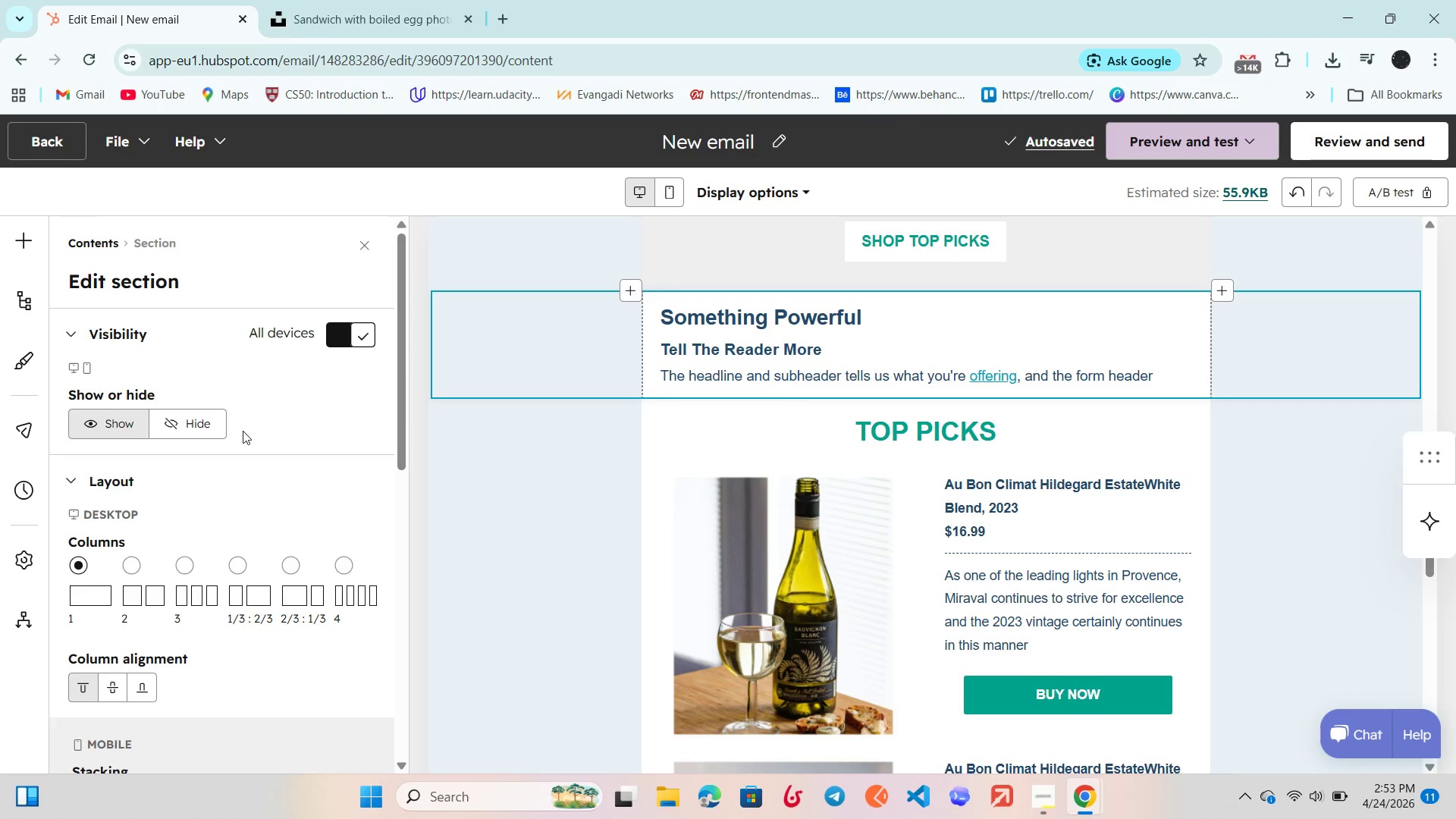 
scroll: coordinate [223, 509], scroll_direction: down, amount: 10.0
 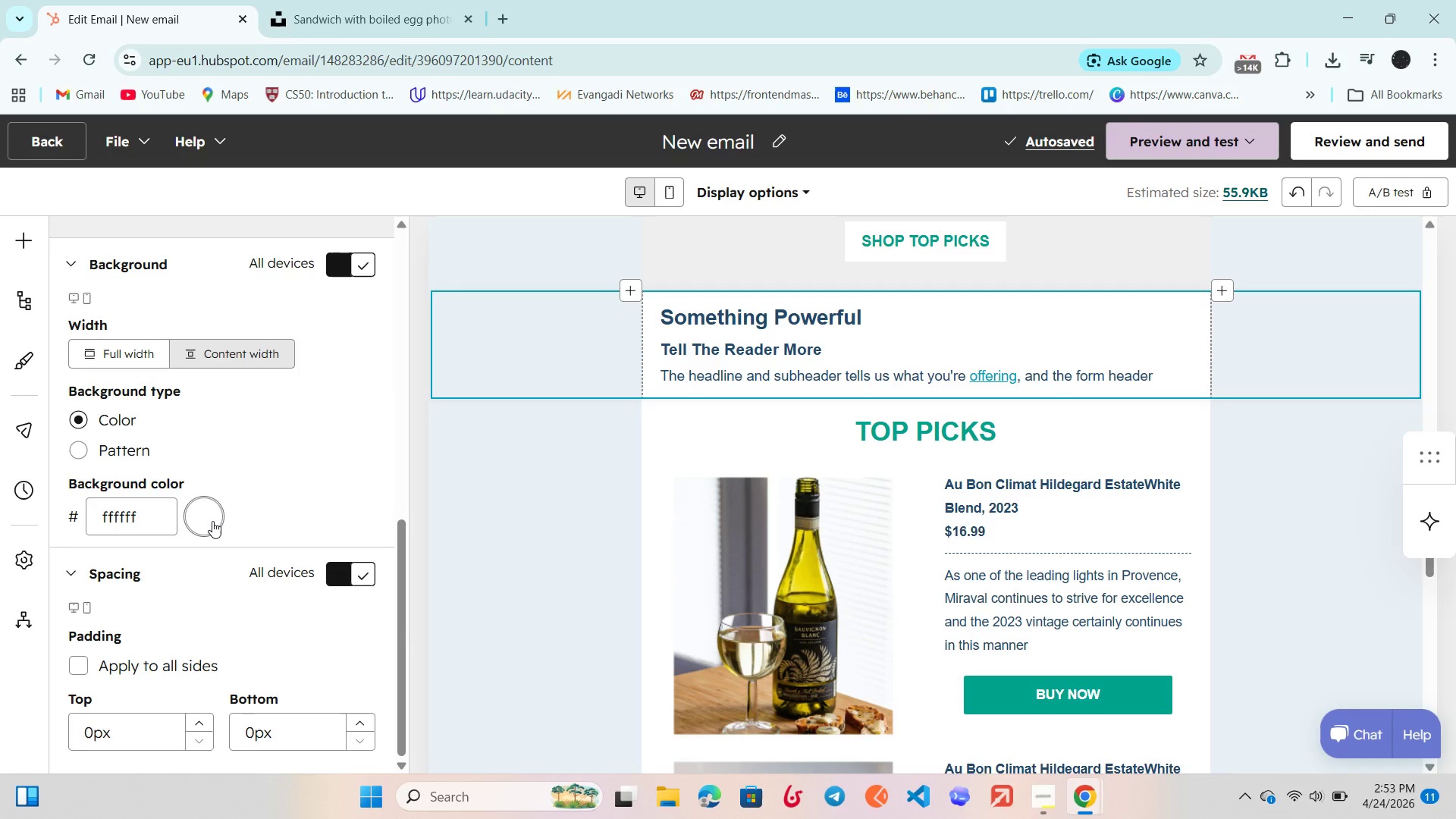 
left_click([212, 521])
 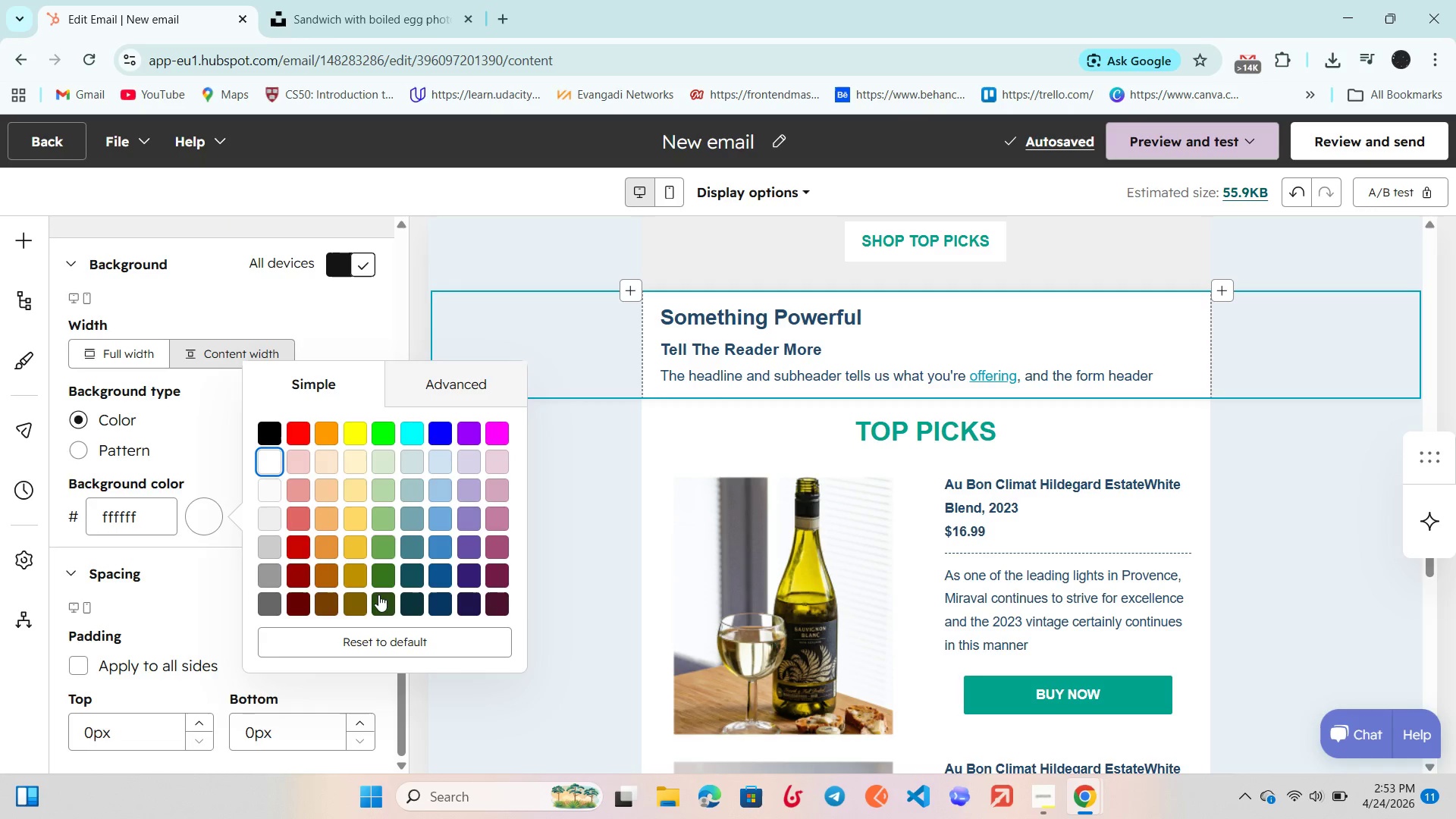 
left_click([428, 390])
 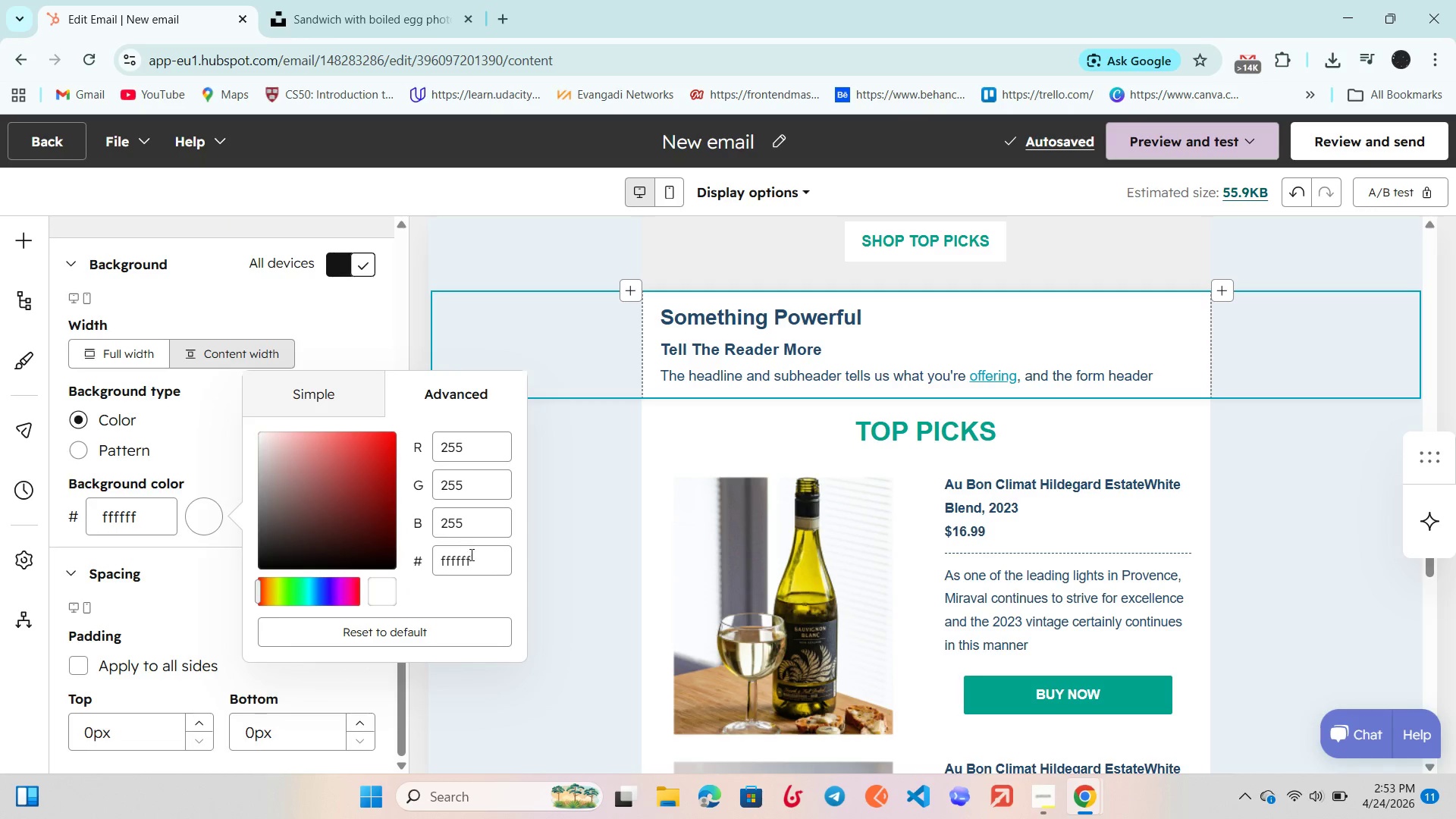 
left_click_drag(start_coordinate=[482, 563], to_coordinate=[399, 563])
 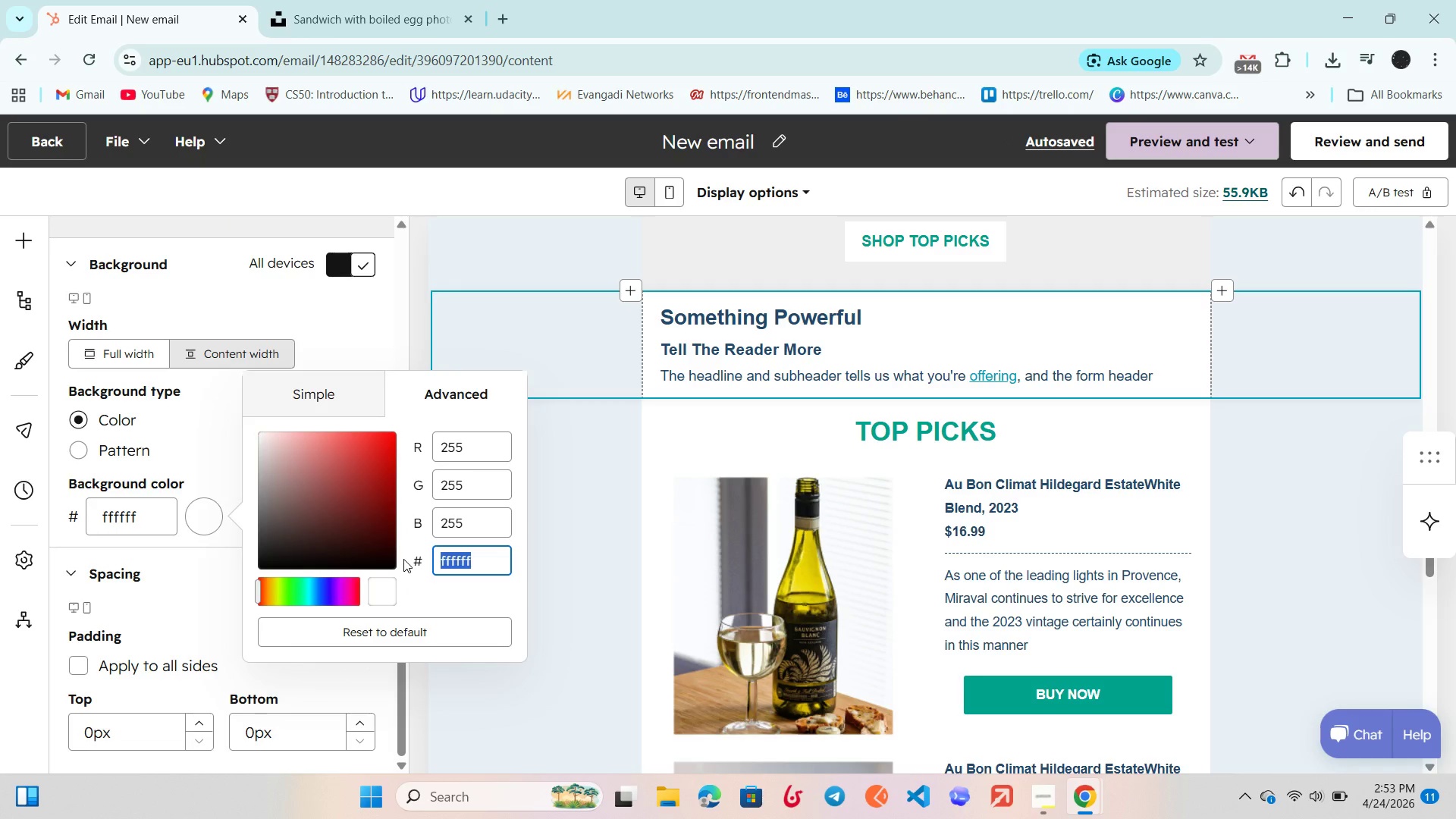 
key(Control+V)
 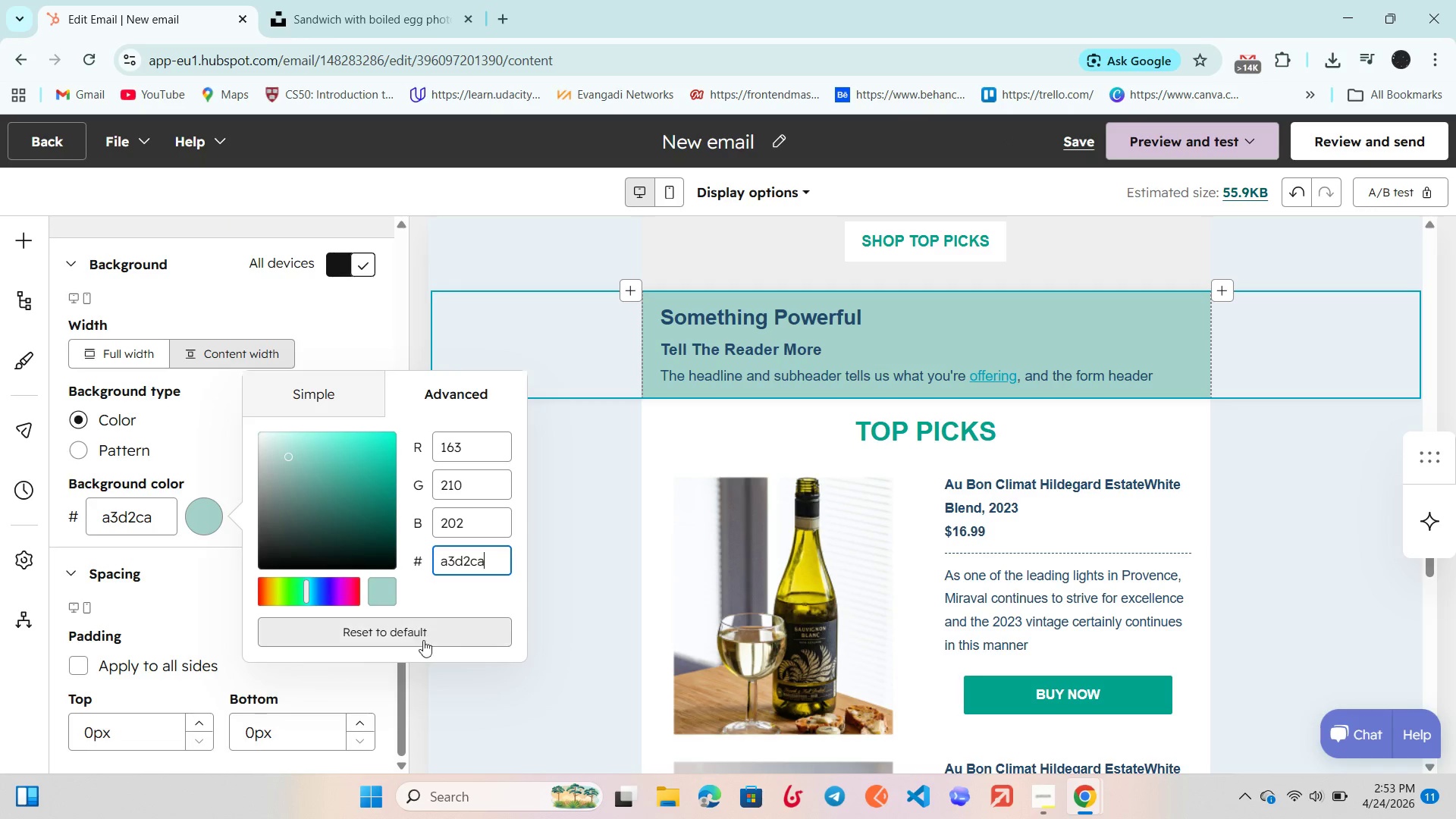 
left_click([565, 601])
 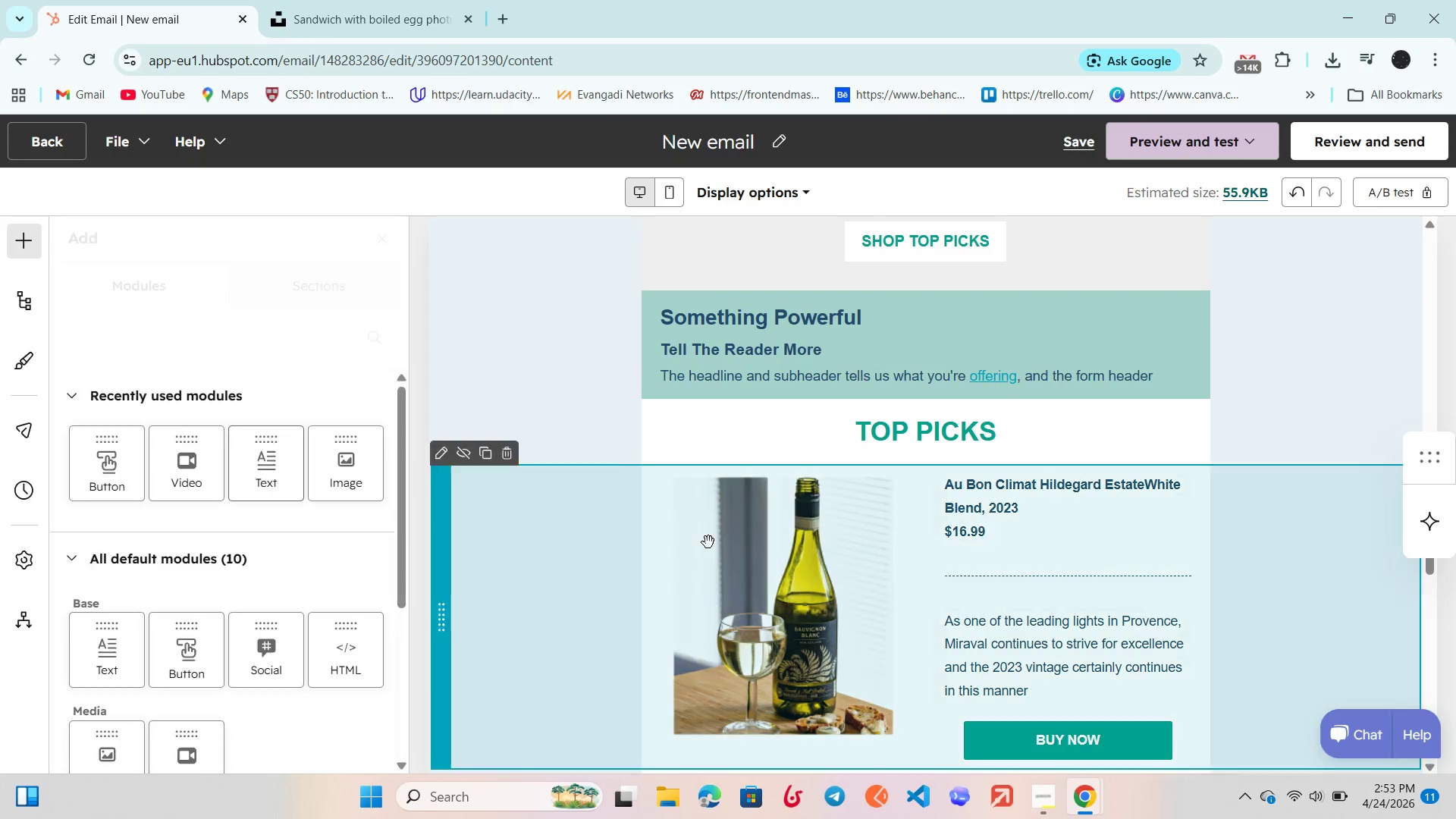 
scroll: coordinate [708, 541], scroll_direction: up, amount: 3.0
 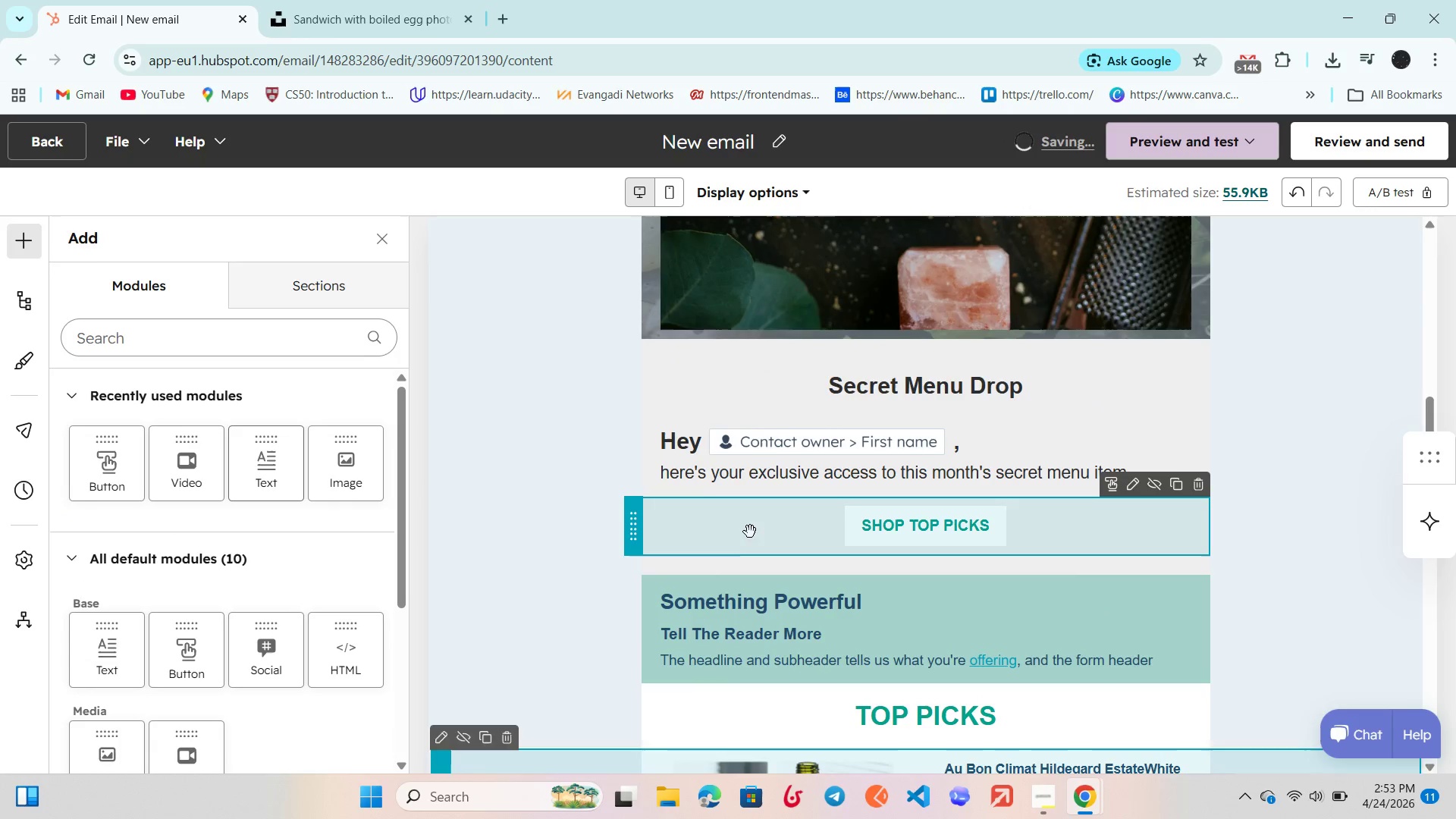 
scroll: coordinate [752, 531], scroll_direction: down, amount: 2.0
 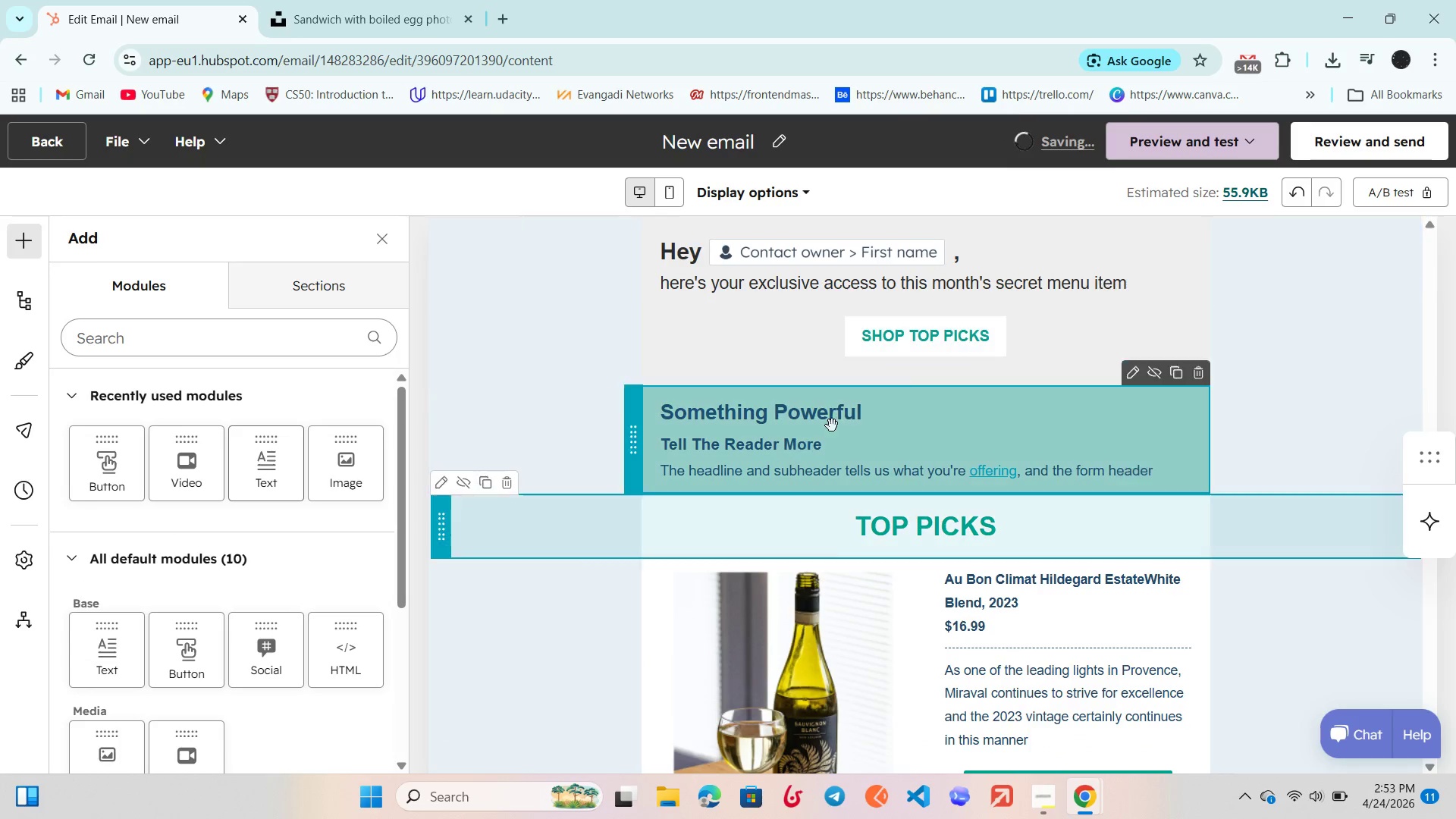 
left_click([833, 425])
 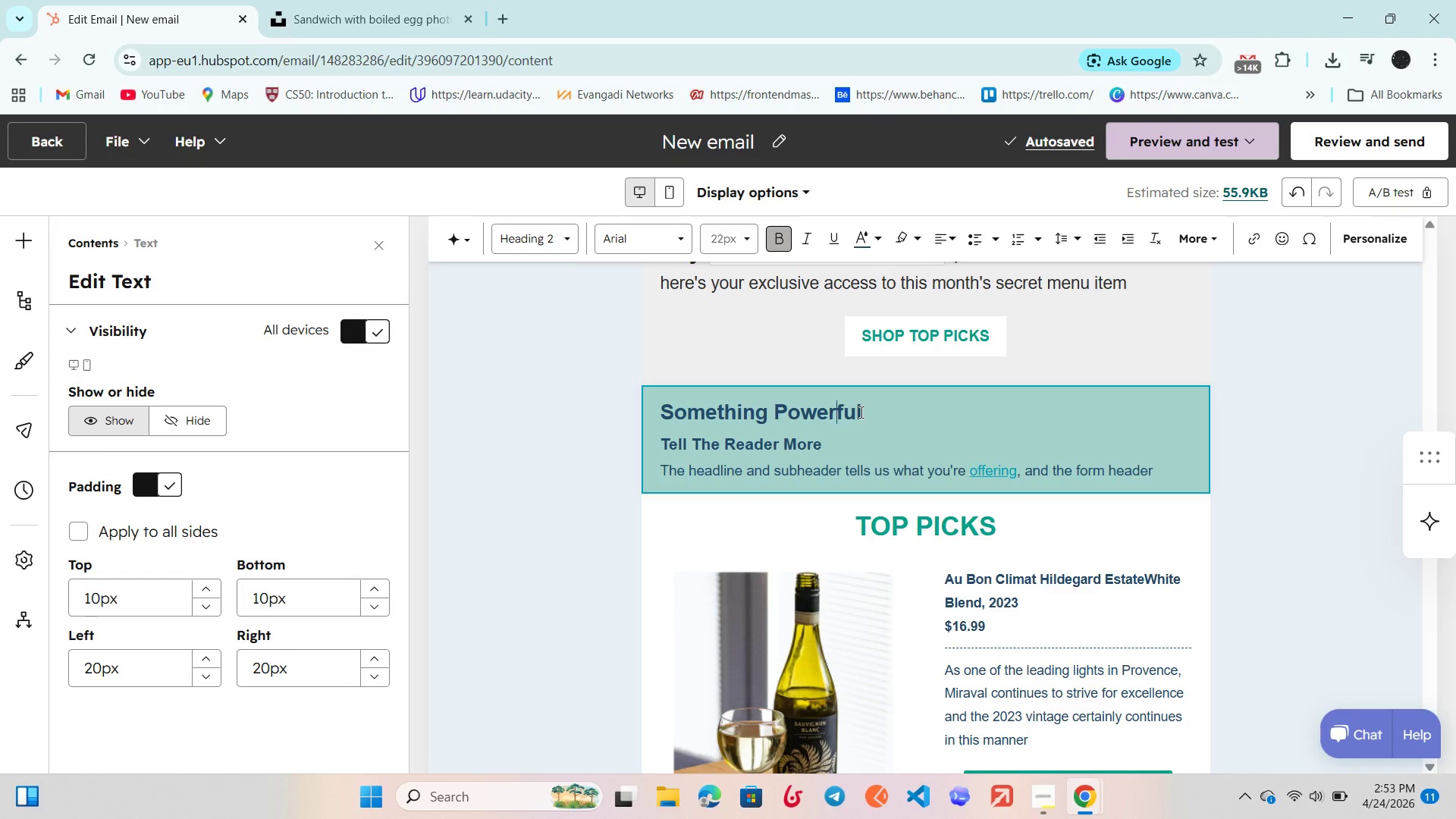 
wait(6.75)
 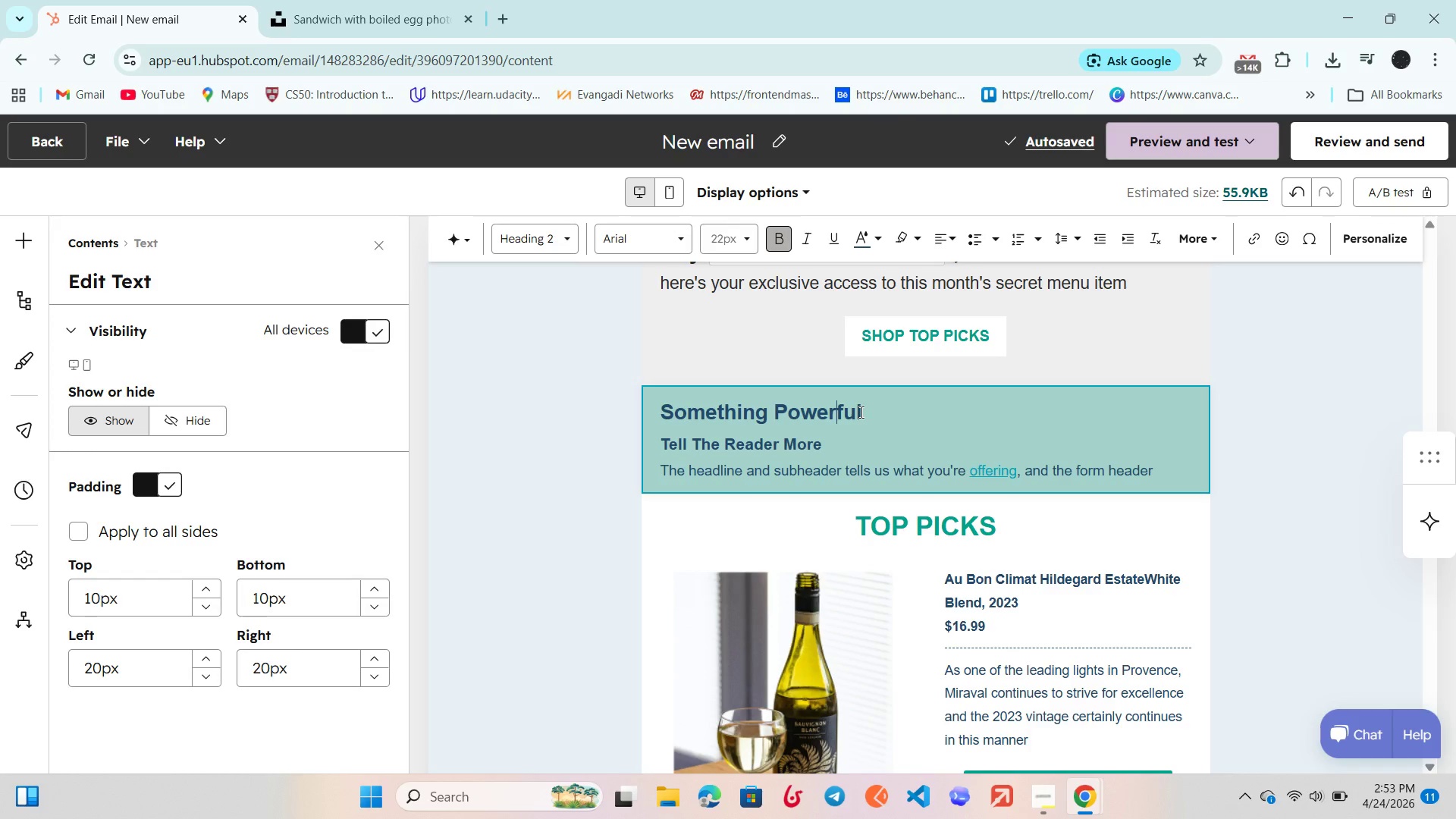 
scroll: coordinate [860, 412], scroll_direction: up, amount: 1.0
 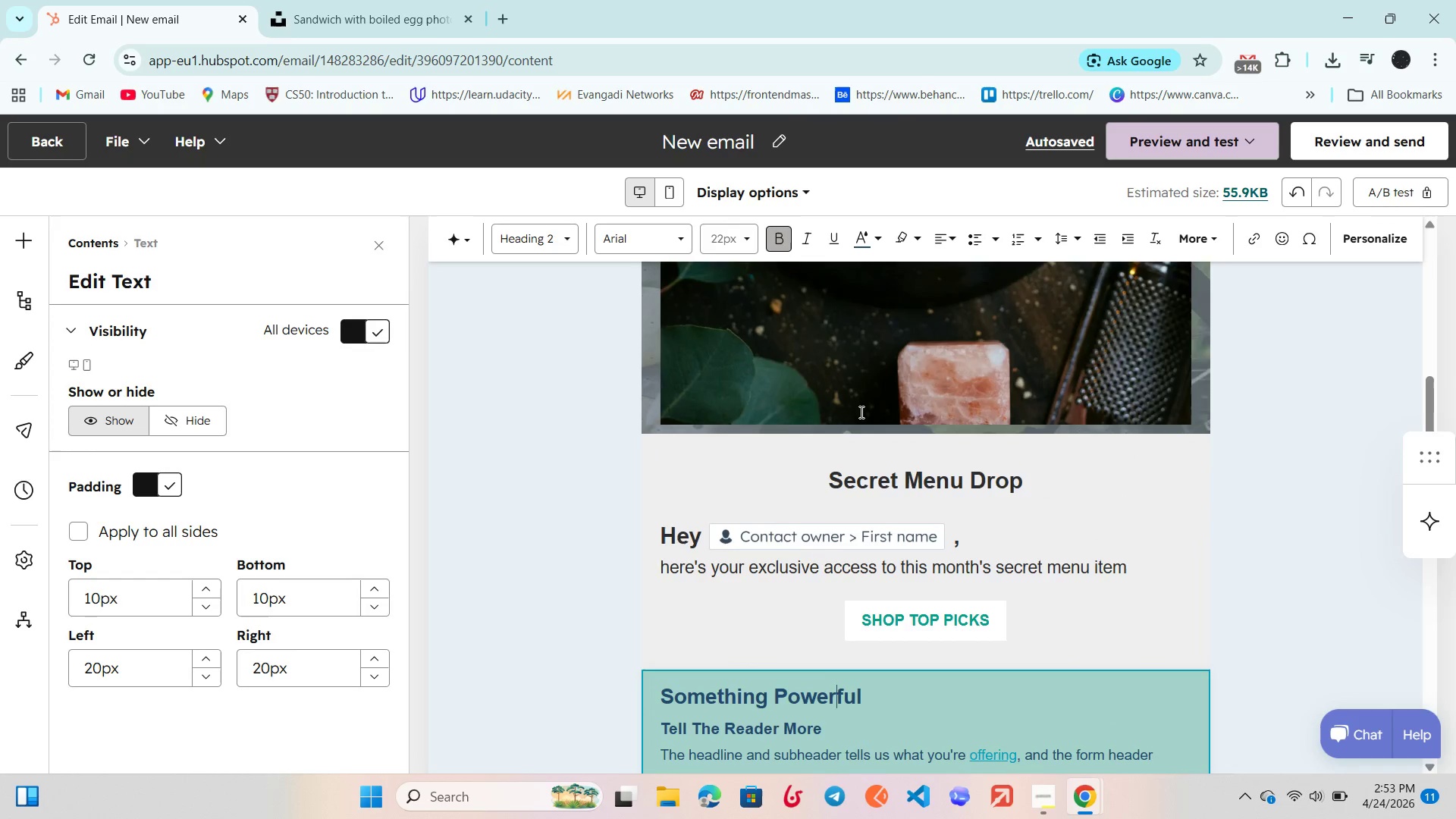 
left_click([1164, 508])
 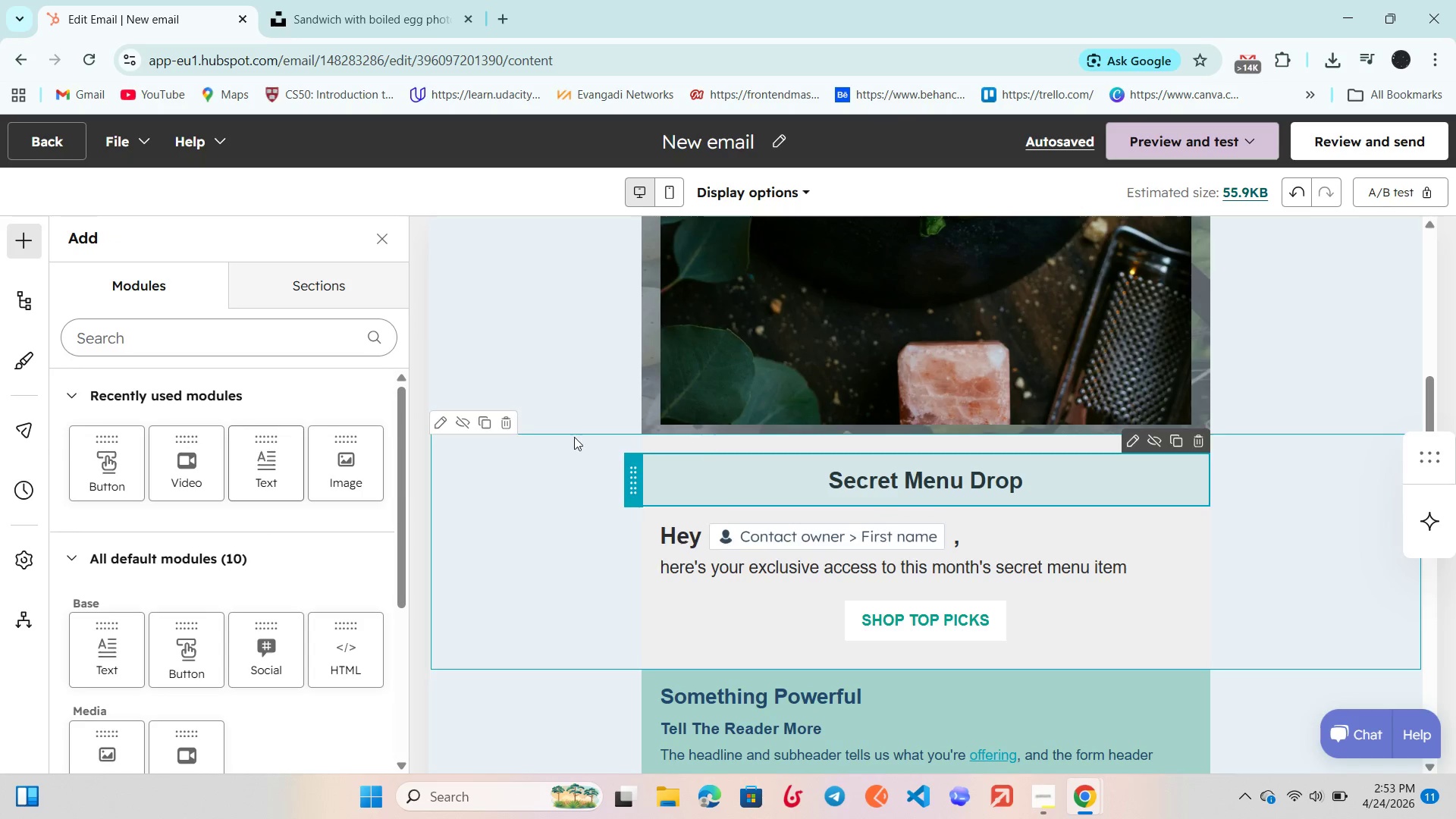 
left_click([532, 470])
 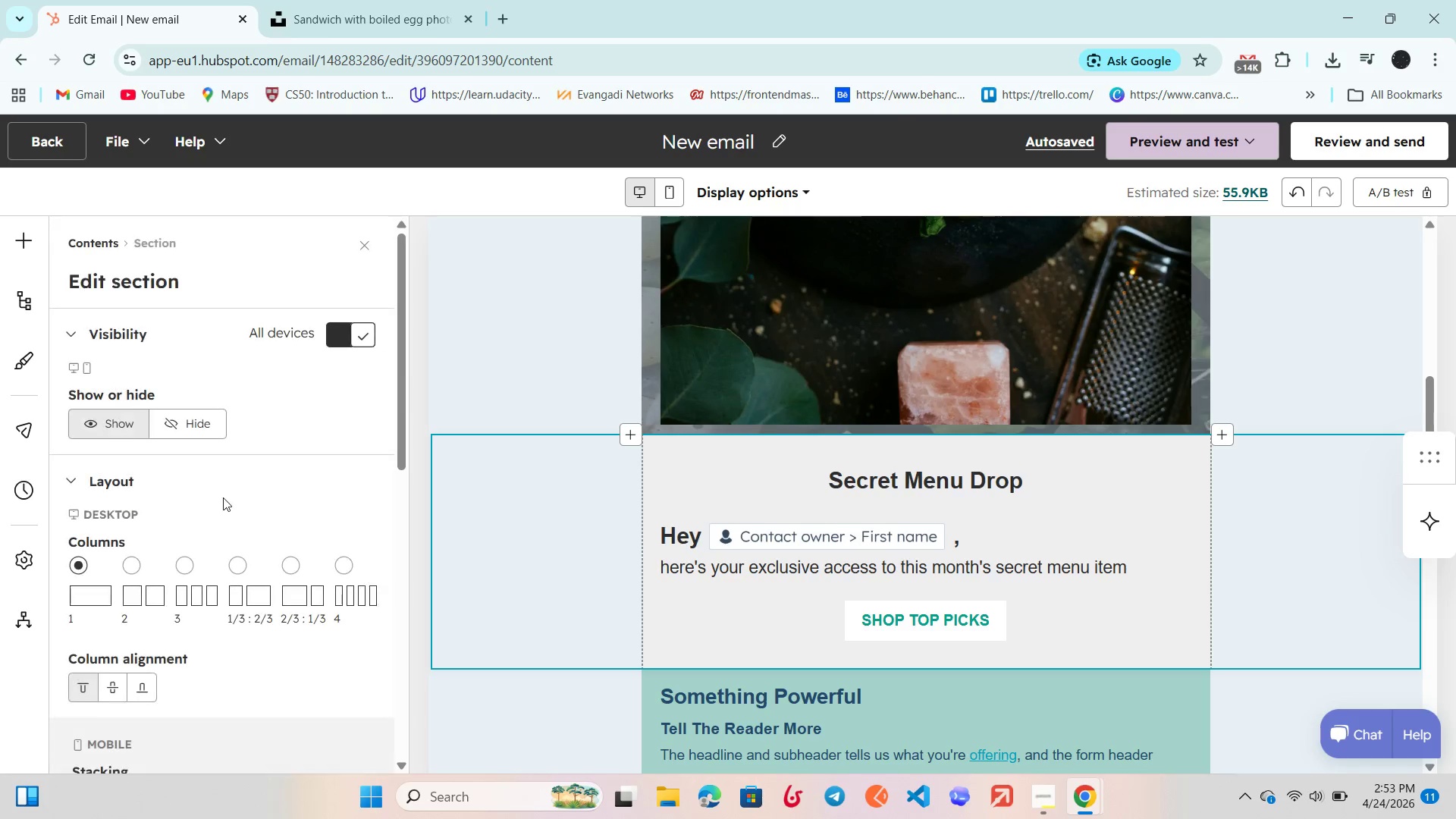 
scroll: coordinate [222, 497], scroll_direction: down, amount: 8.0
 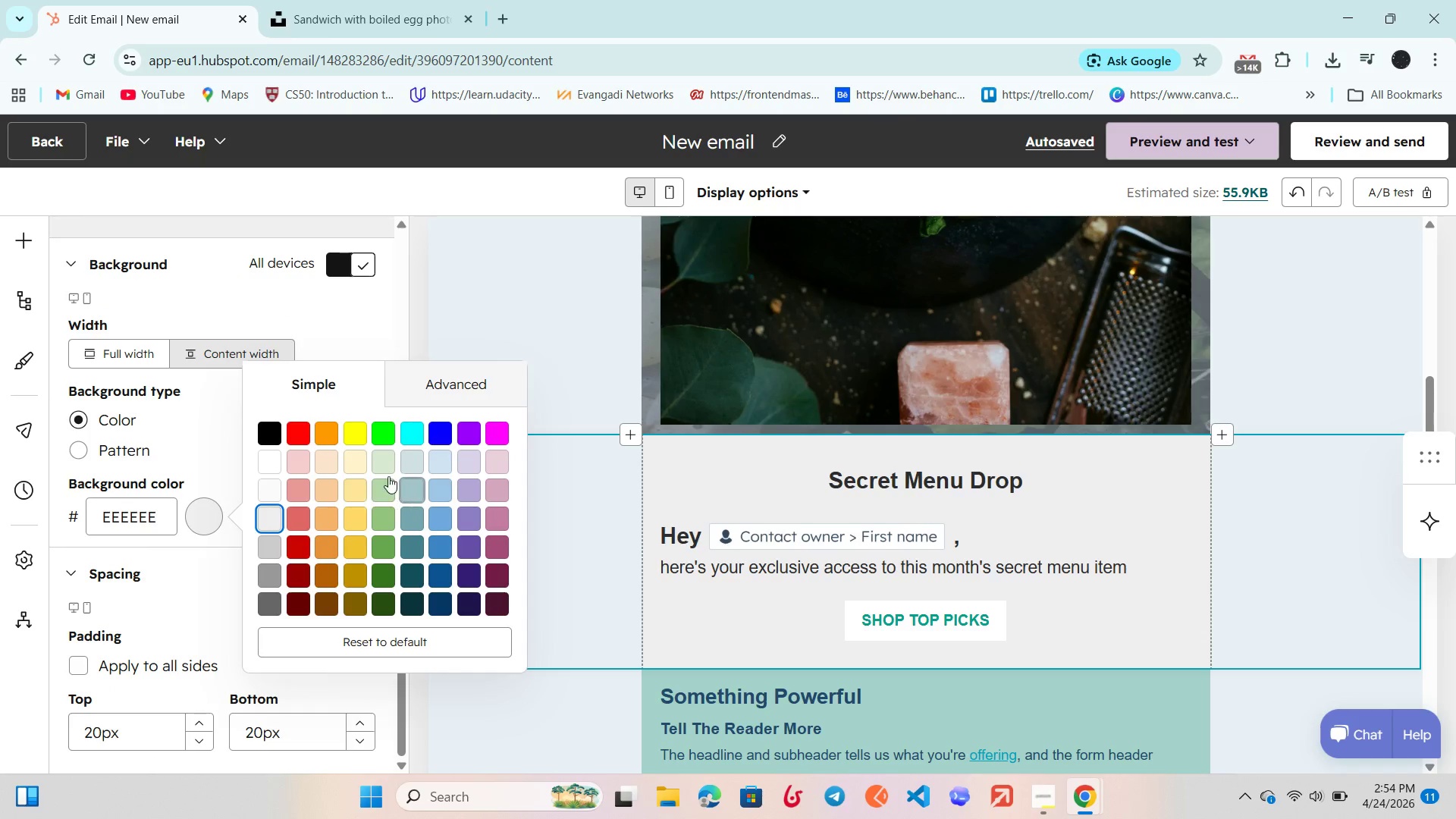 
left_click([265, 463])
 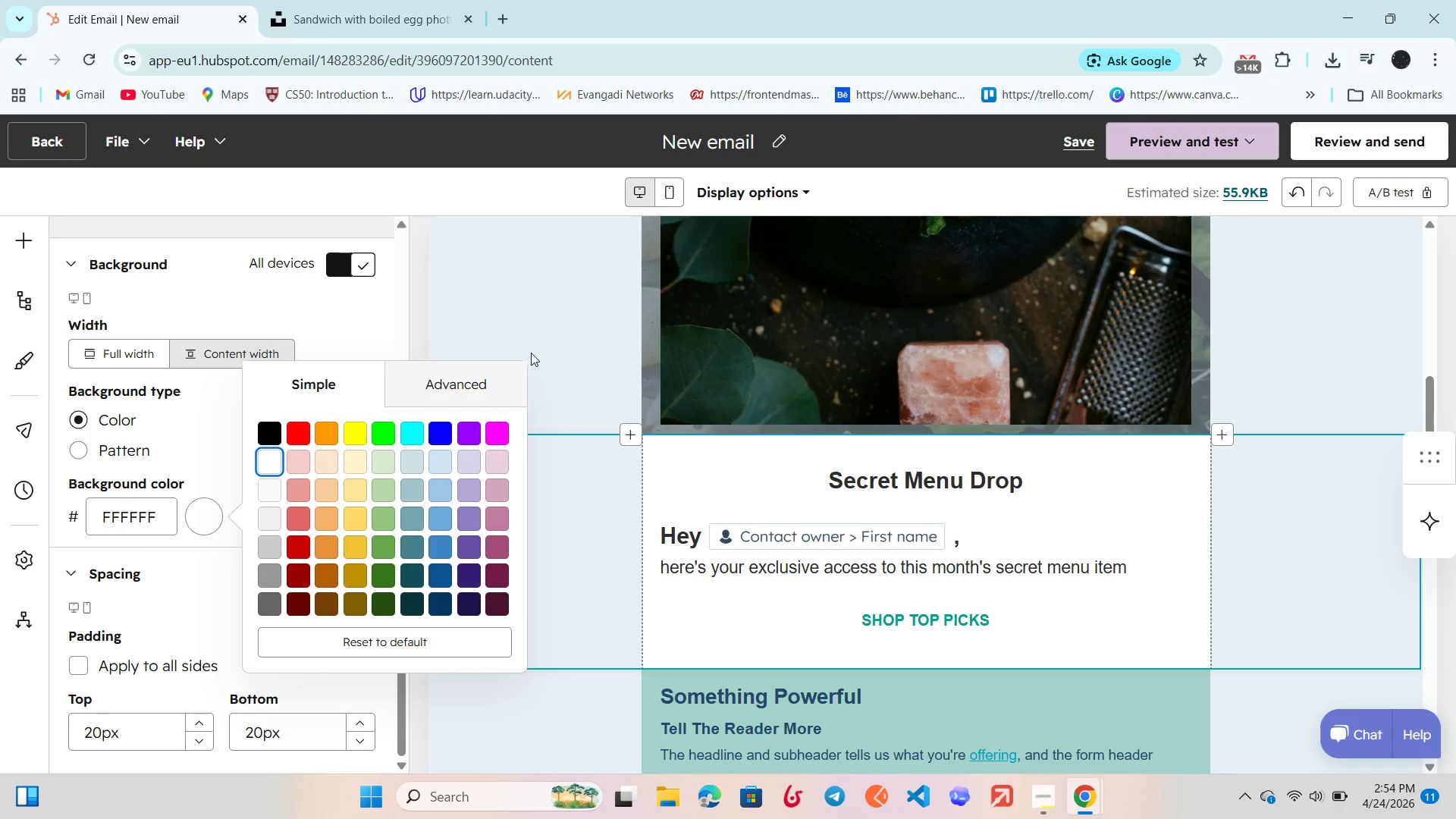 
left_click([531, 350])
 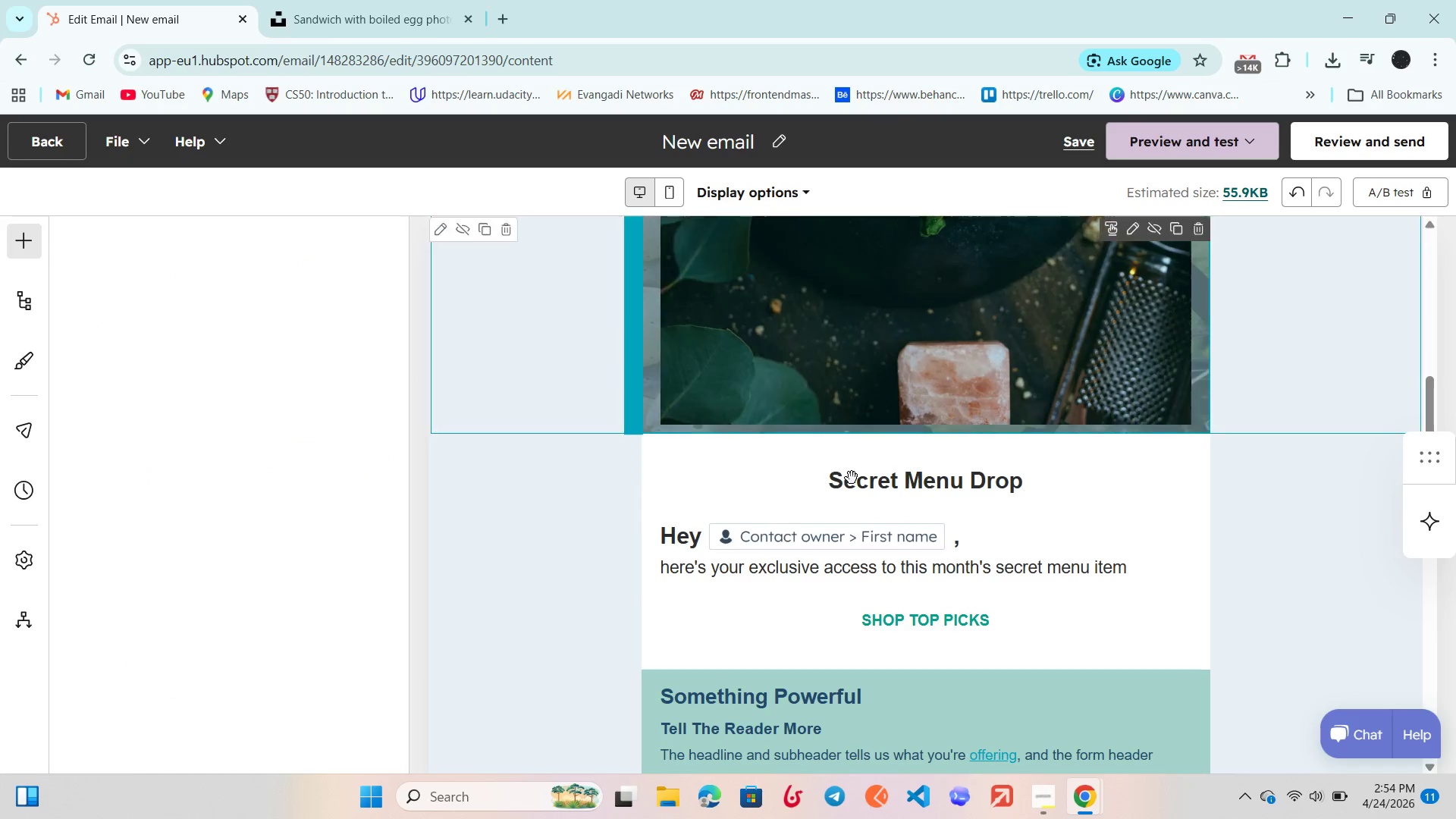 
scroll: coordinate [852, 478], scroll_direction: down, amount: 3.0
 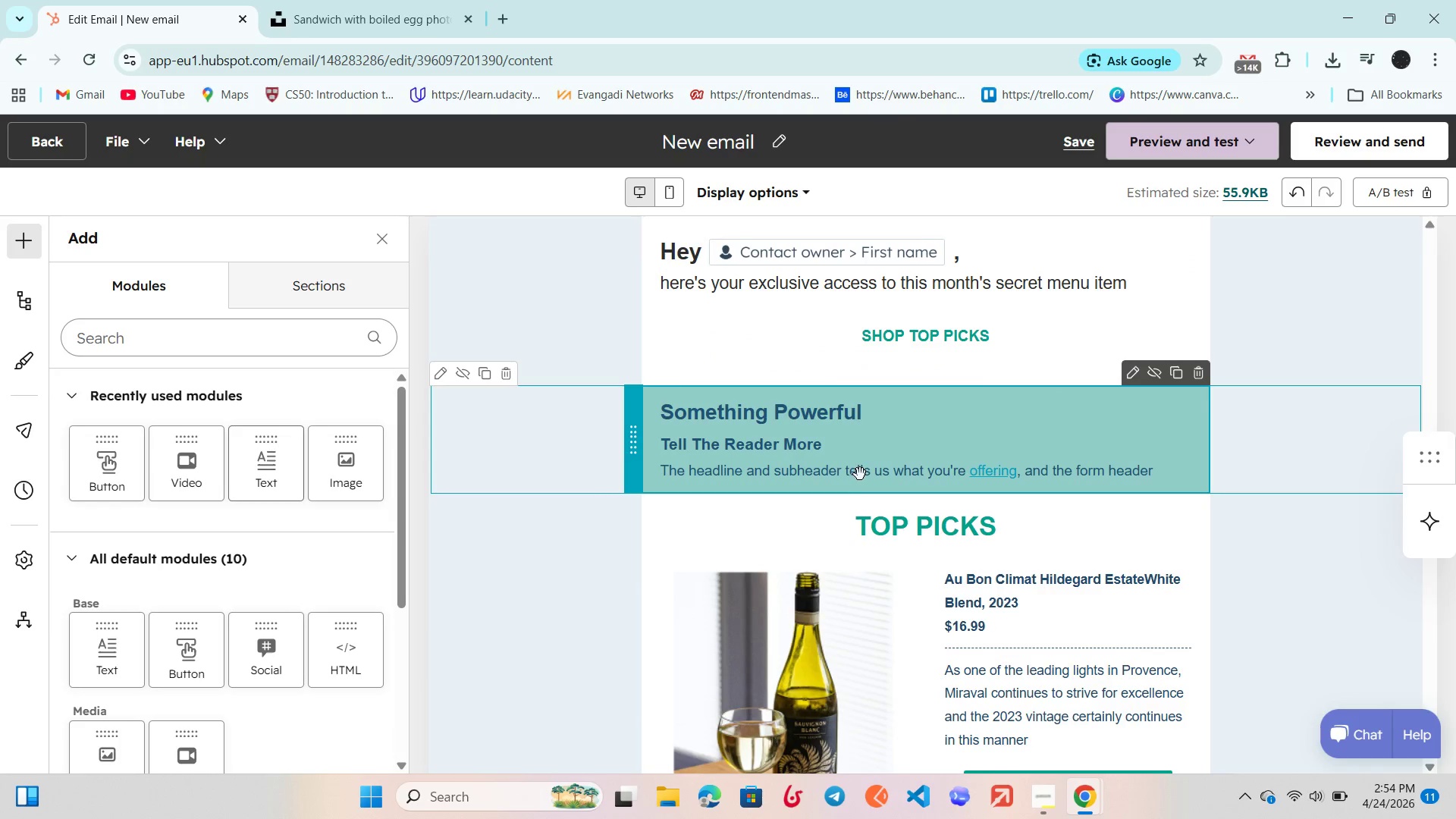 
scroll: coordinate [860, 474], scroll_direction: up, amount: 1.0
 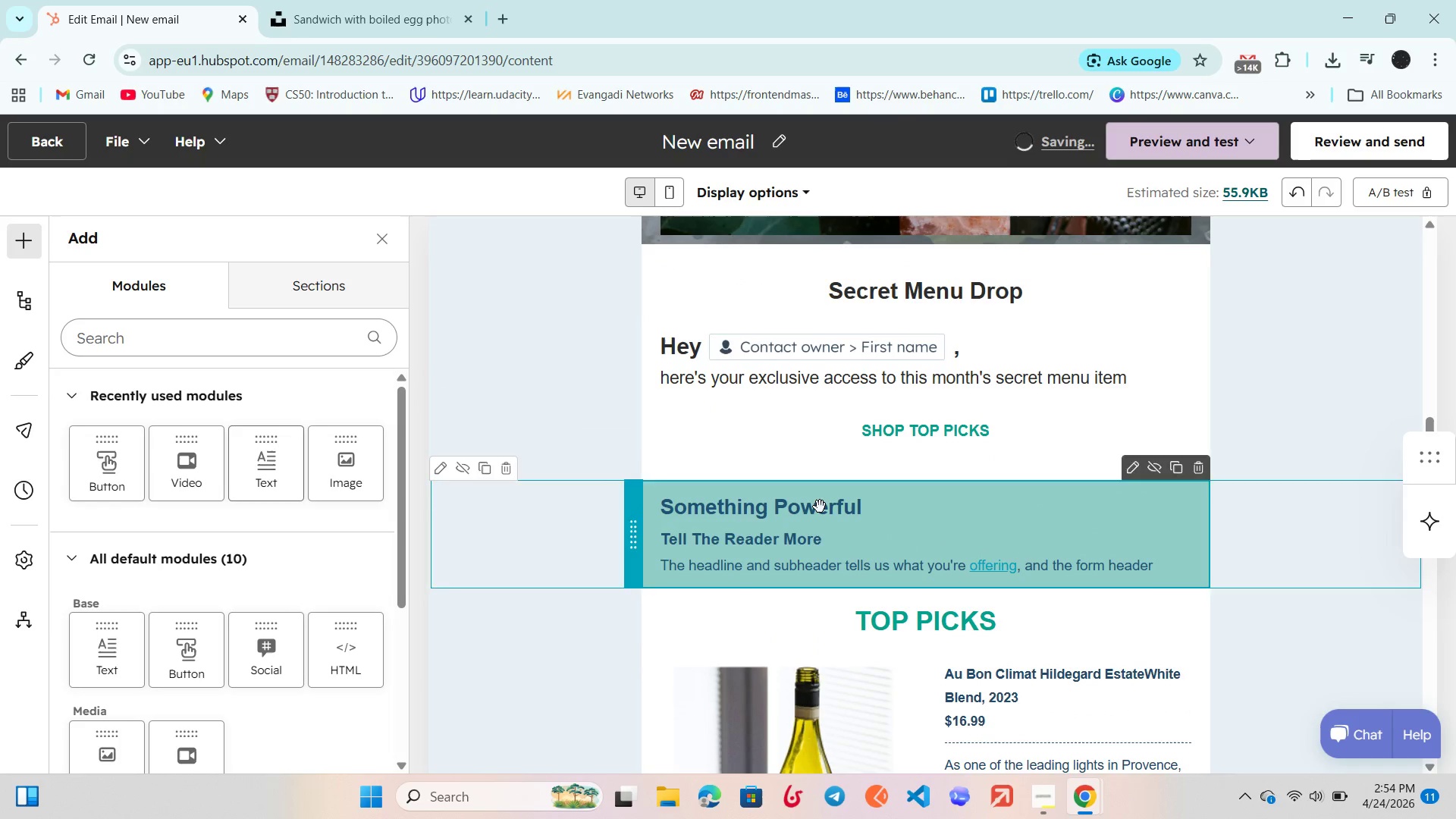 
double_click([820, 507])
 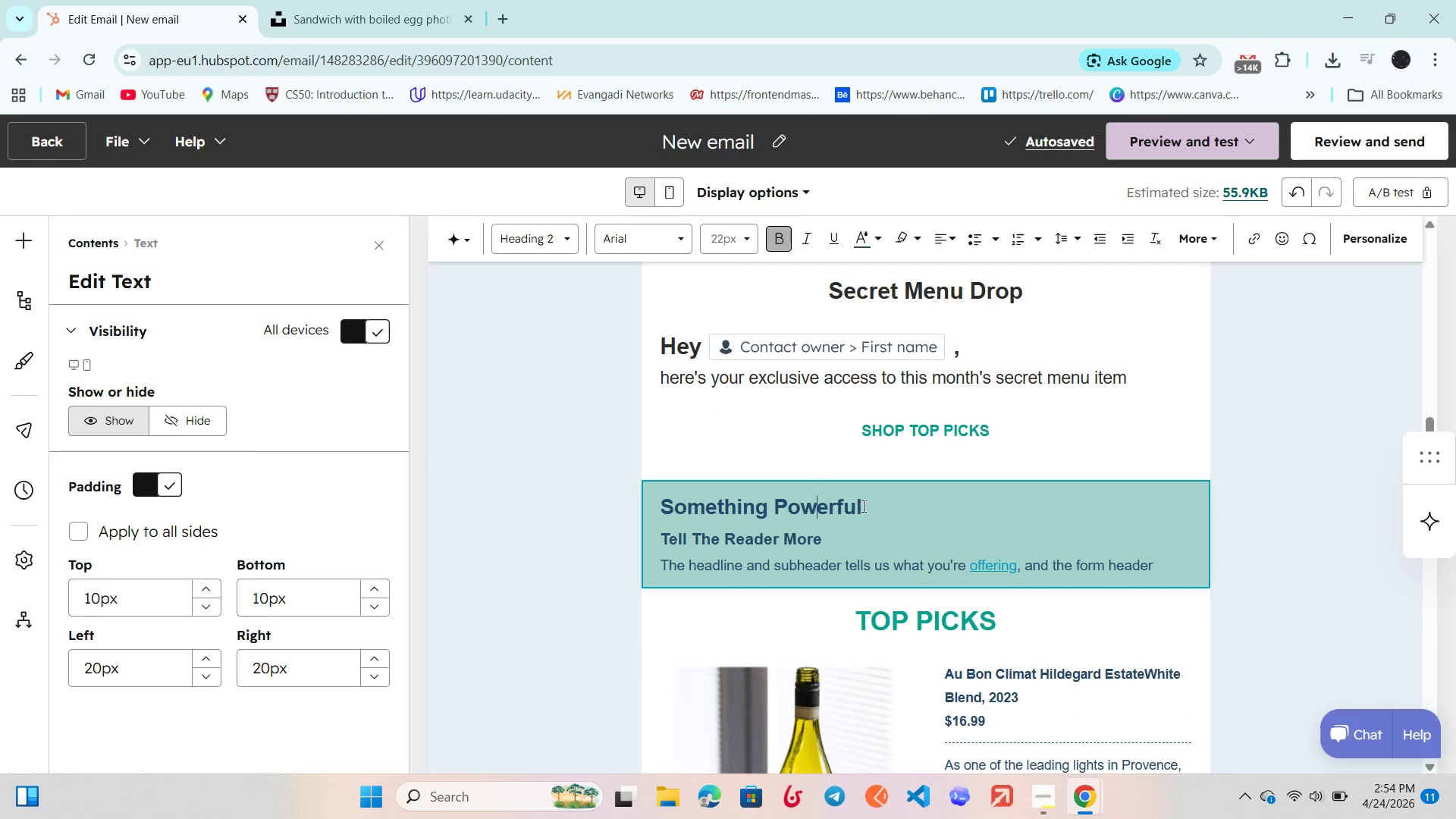 
left_click_drag(start_coordinate=[862, 506], to_coordinate=[645, 508])
 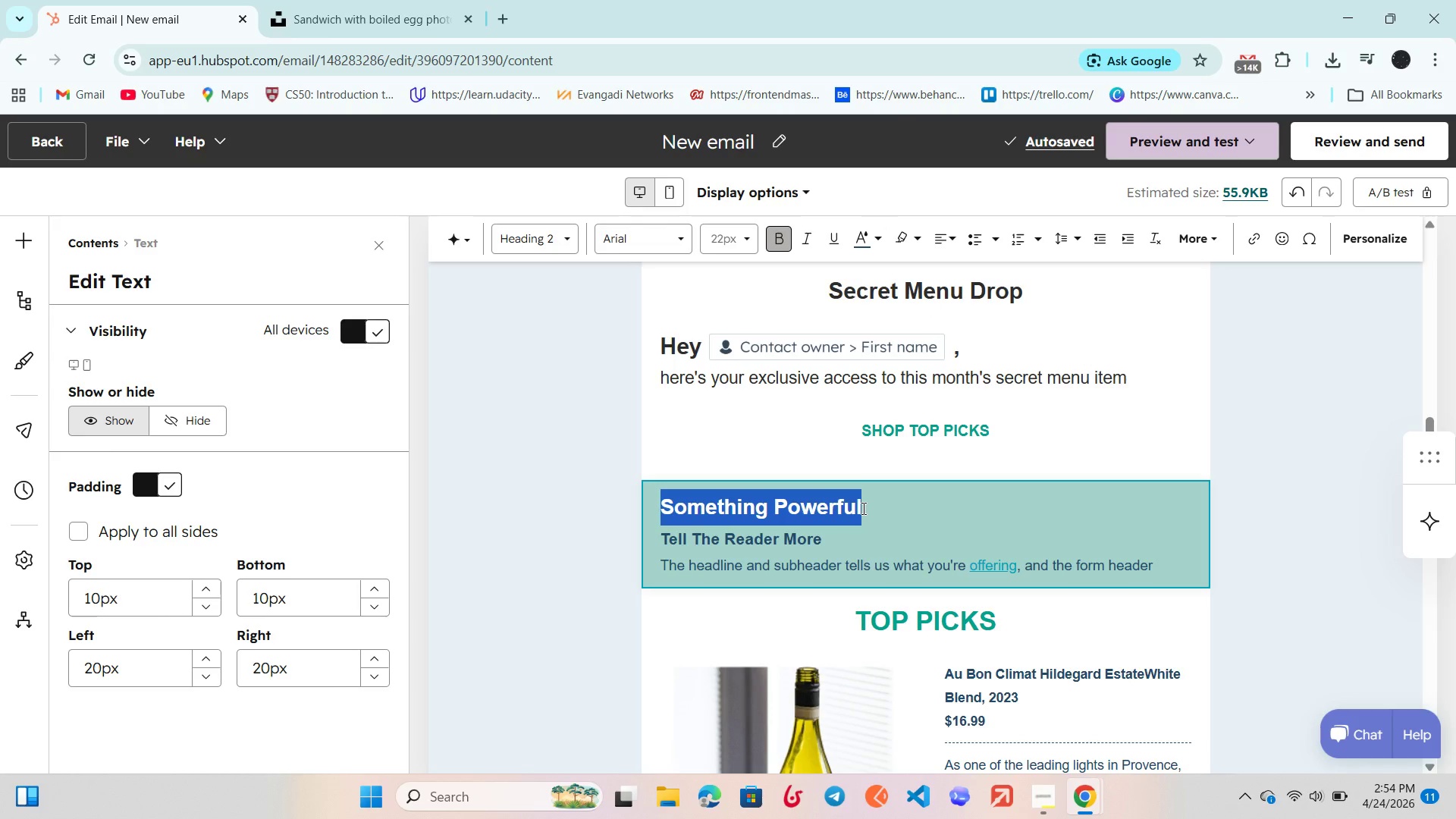 
wait(5.77)
 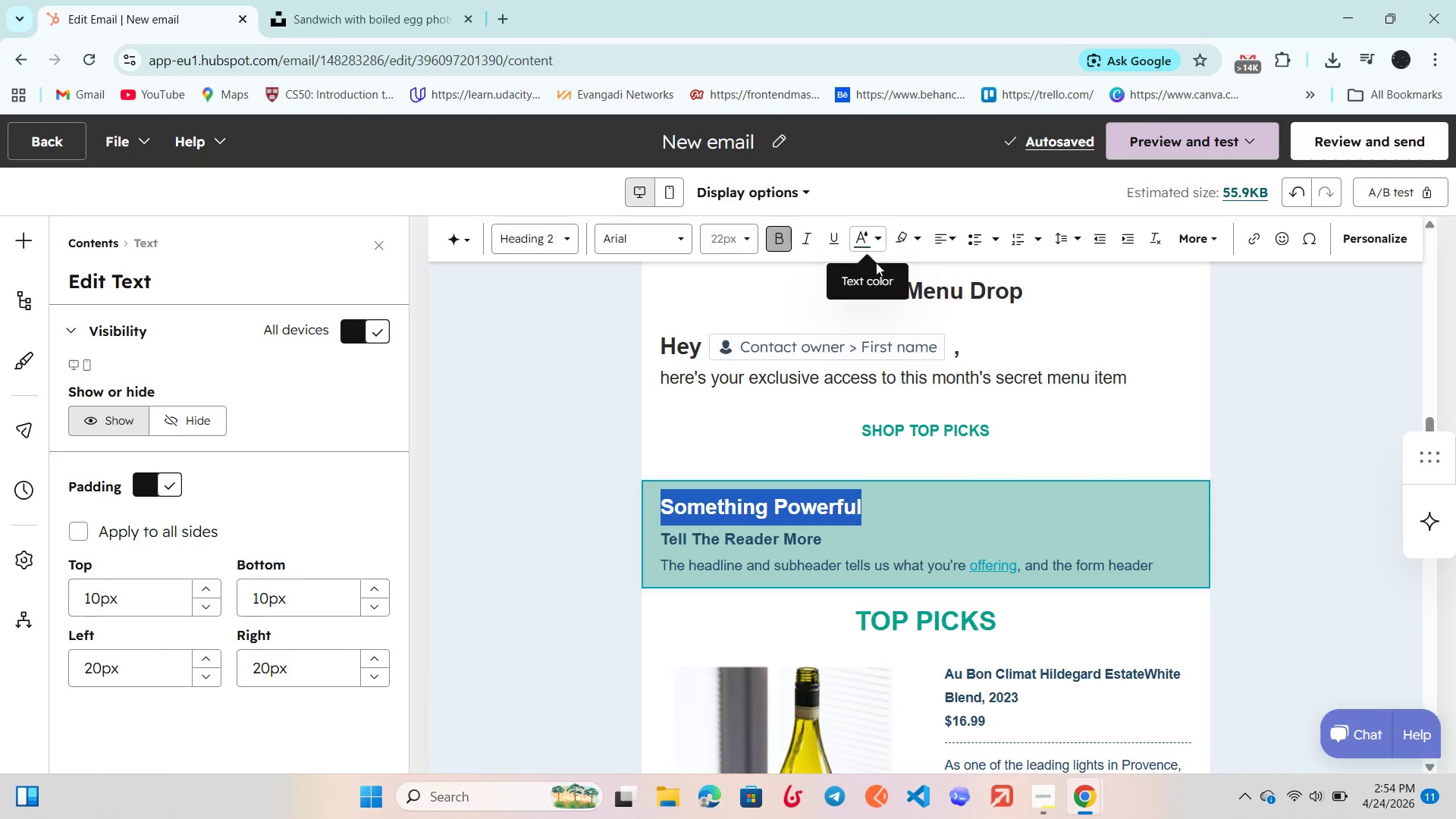 
key(Backspace)
type(Chi)
key(Backspace)
key(Backspace)
key(Backspace)
type(CHEF'S SECRET)
 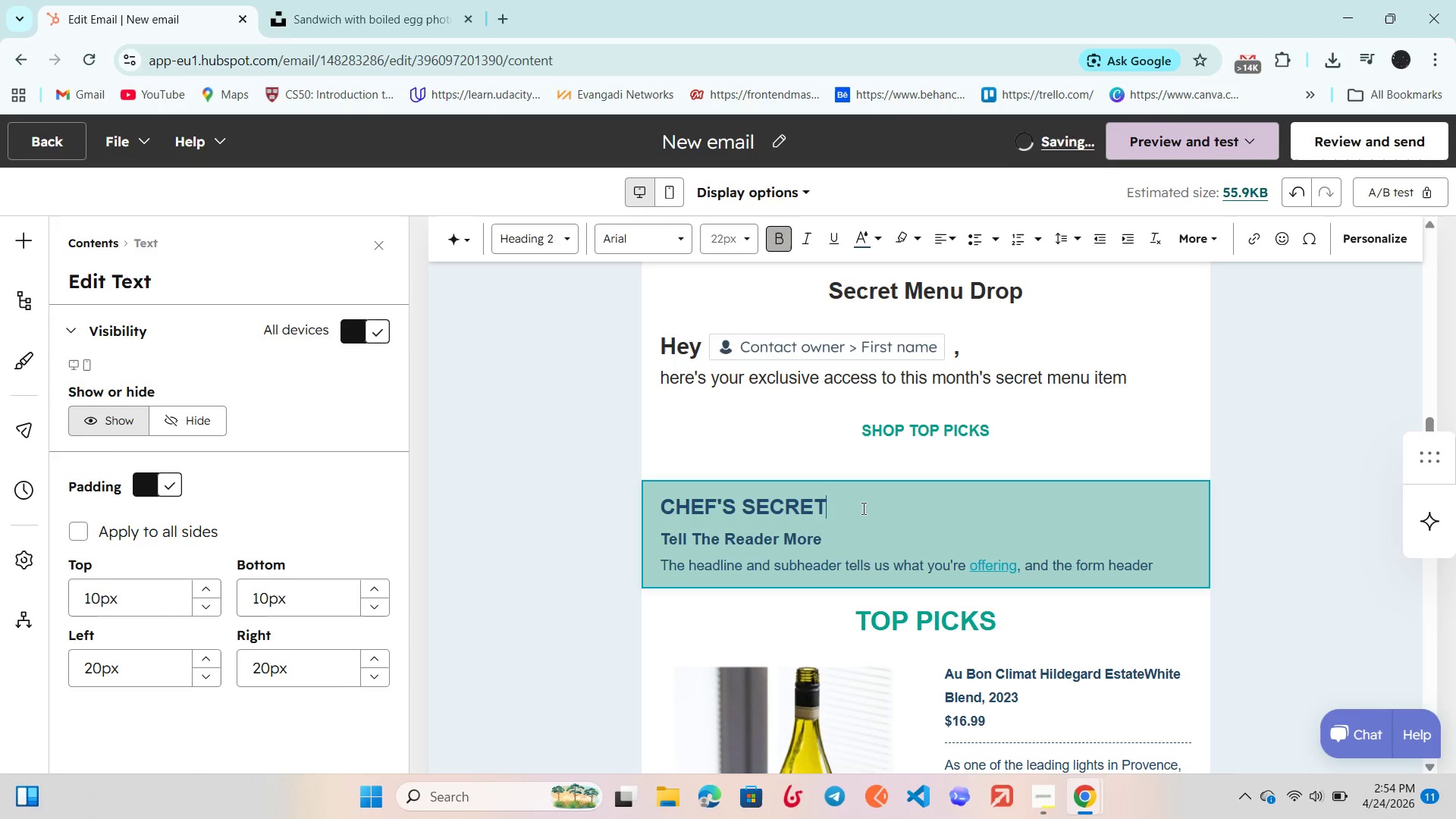 
key(Enter)
 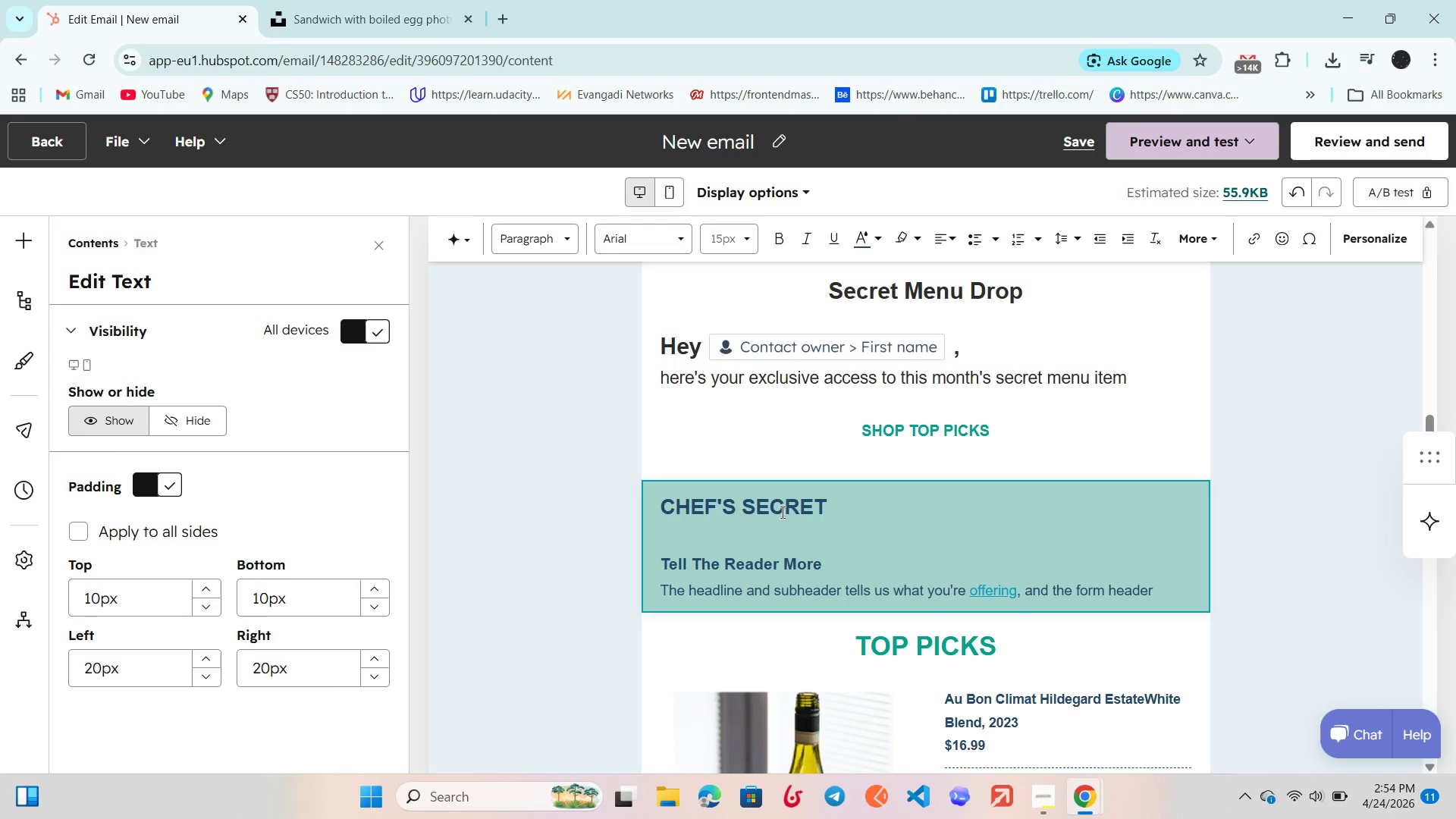 
left_click_drag(start_coordinate=[827, 505], to_coordinate=[661, 506])
 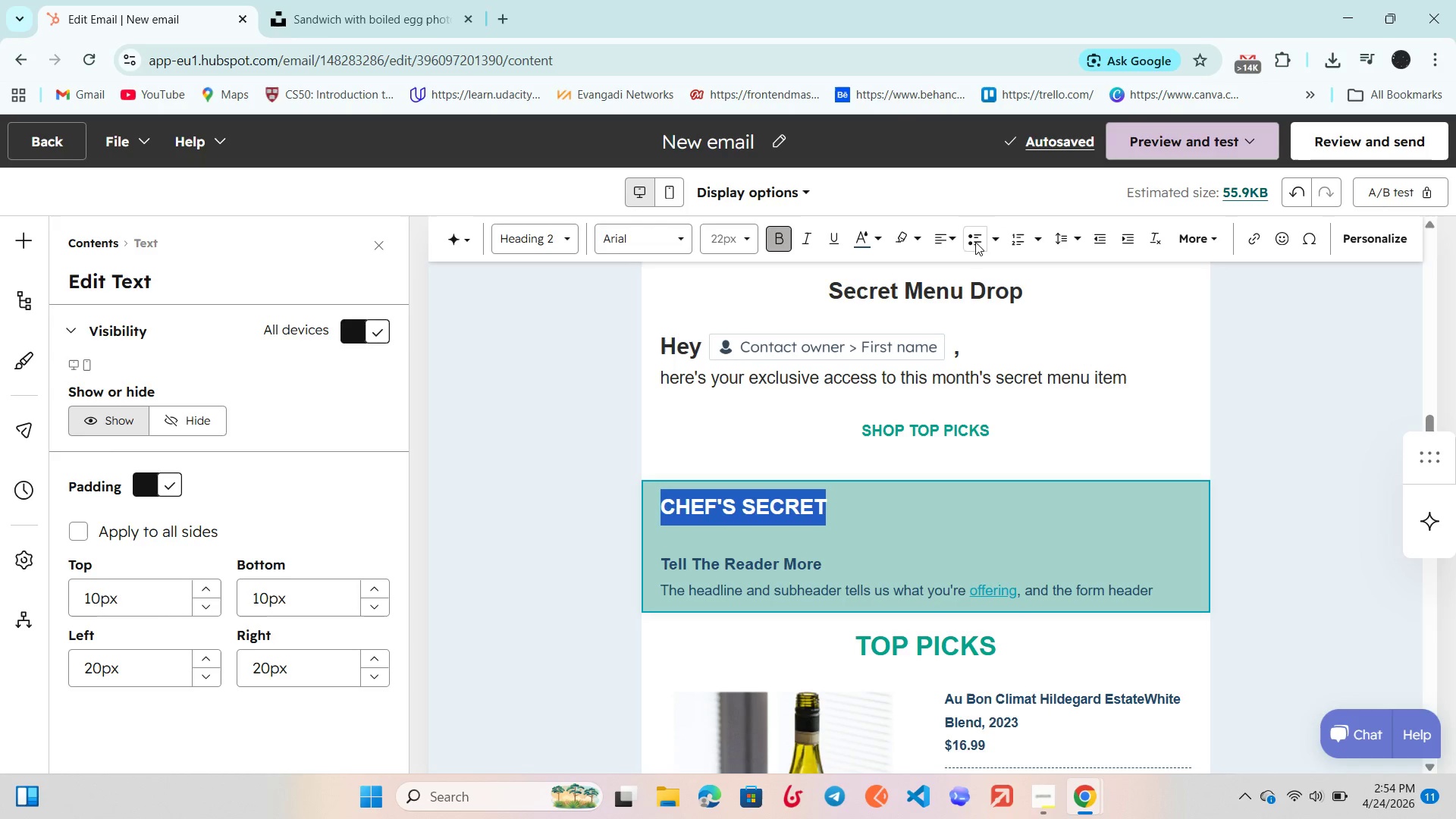 
left_click([959, 241])
 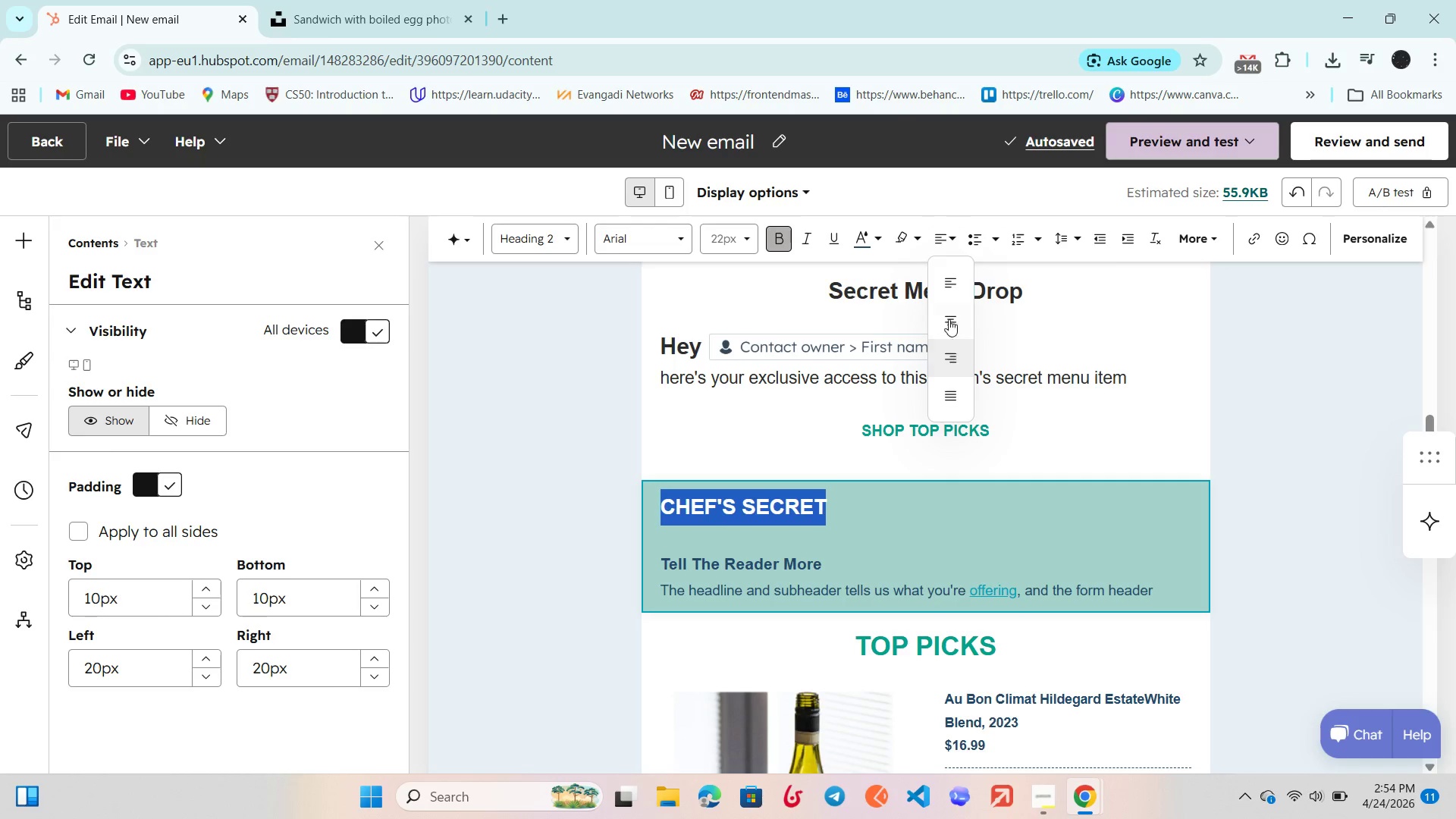 
left_click([949, 318])
 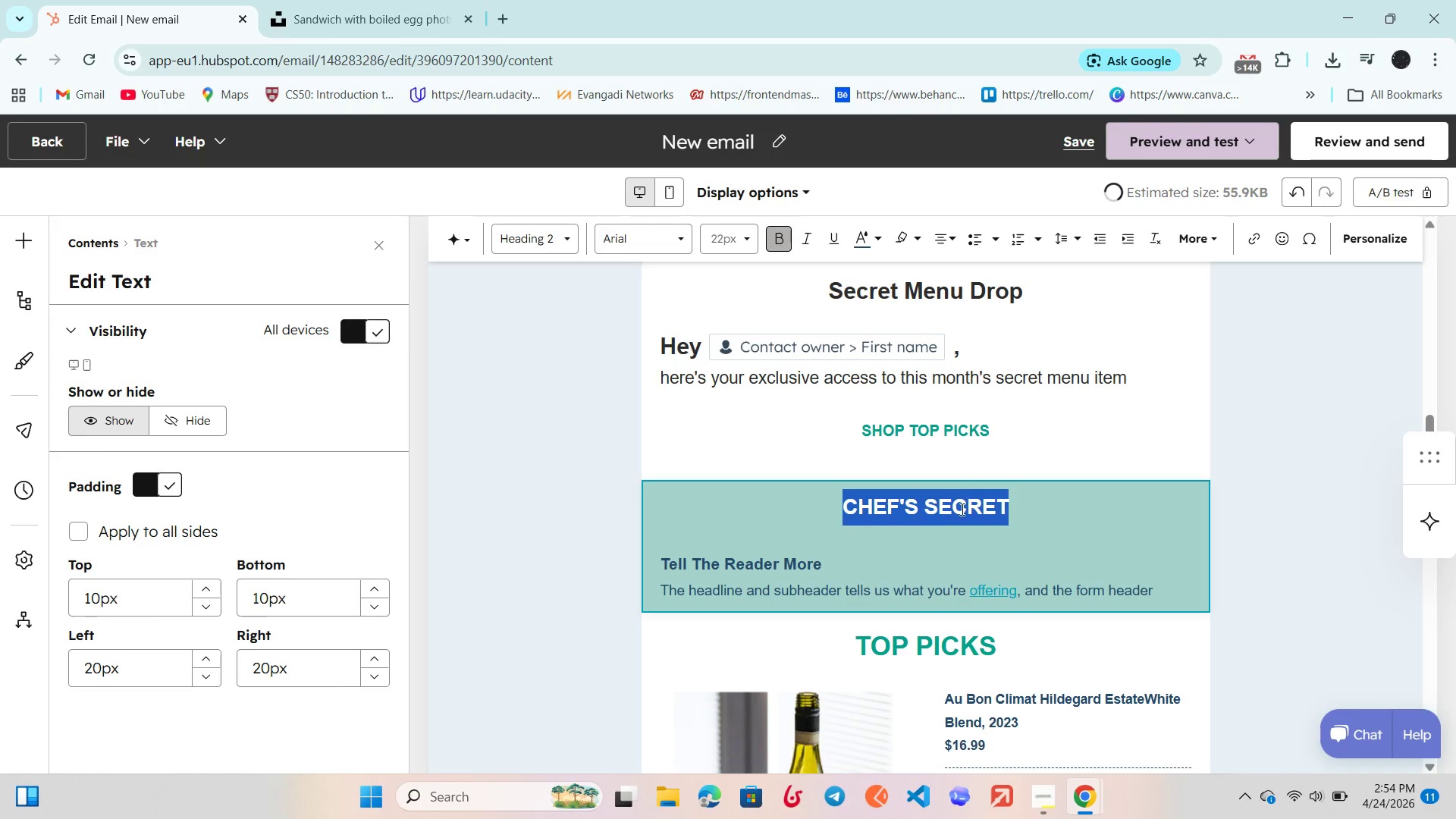 
left_click([934, 533])
 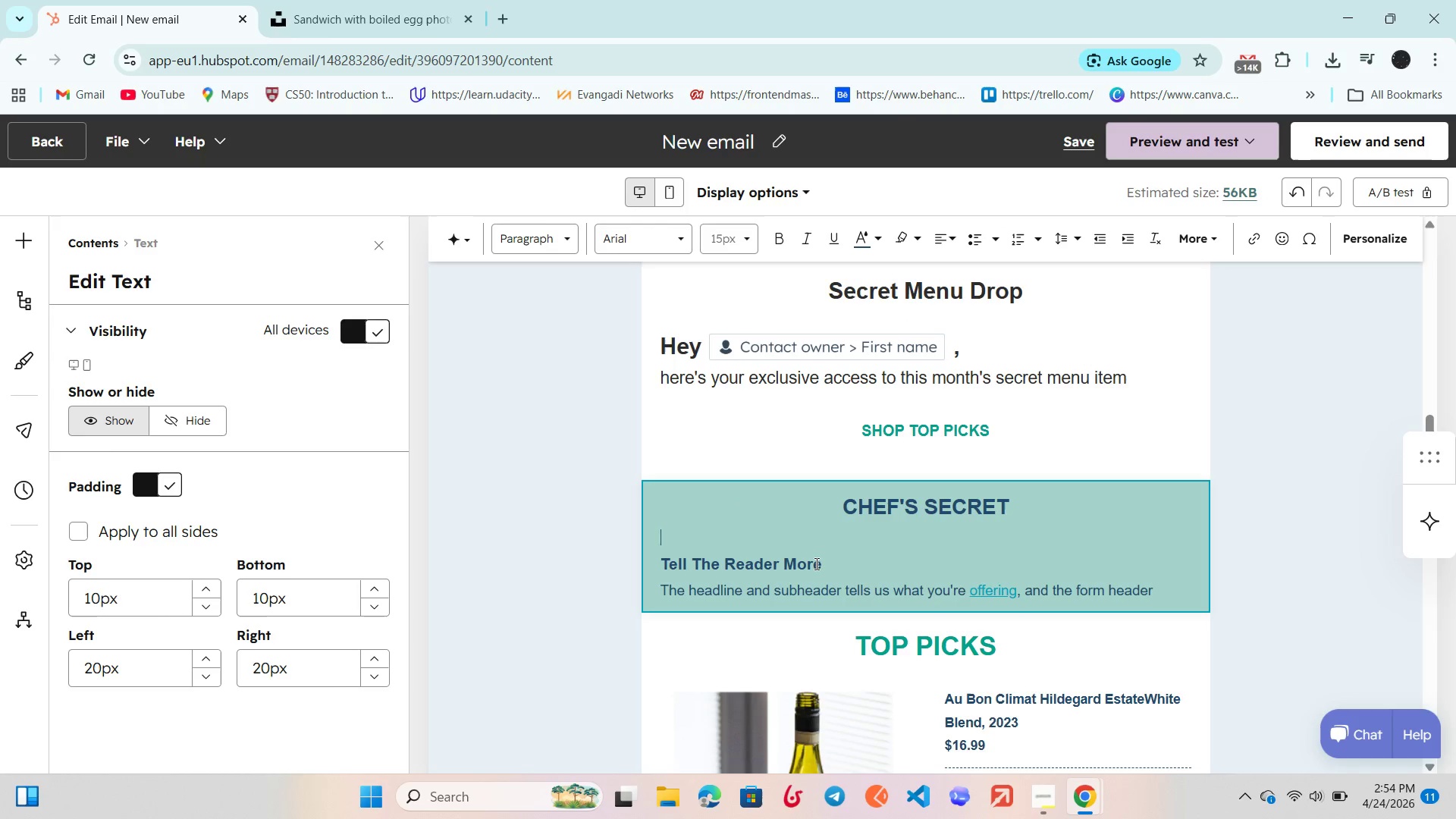 
left_click([815, 563])
 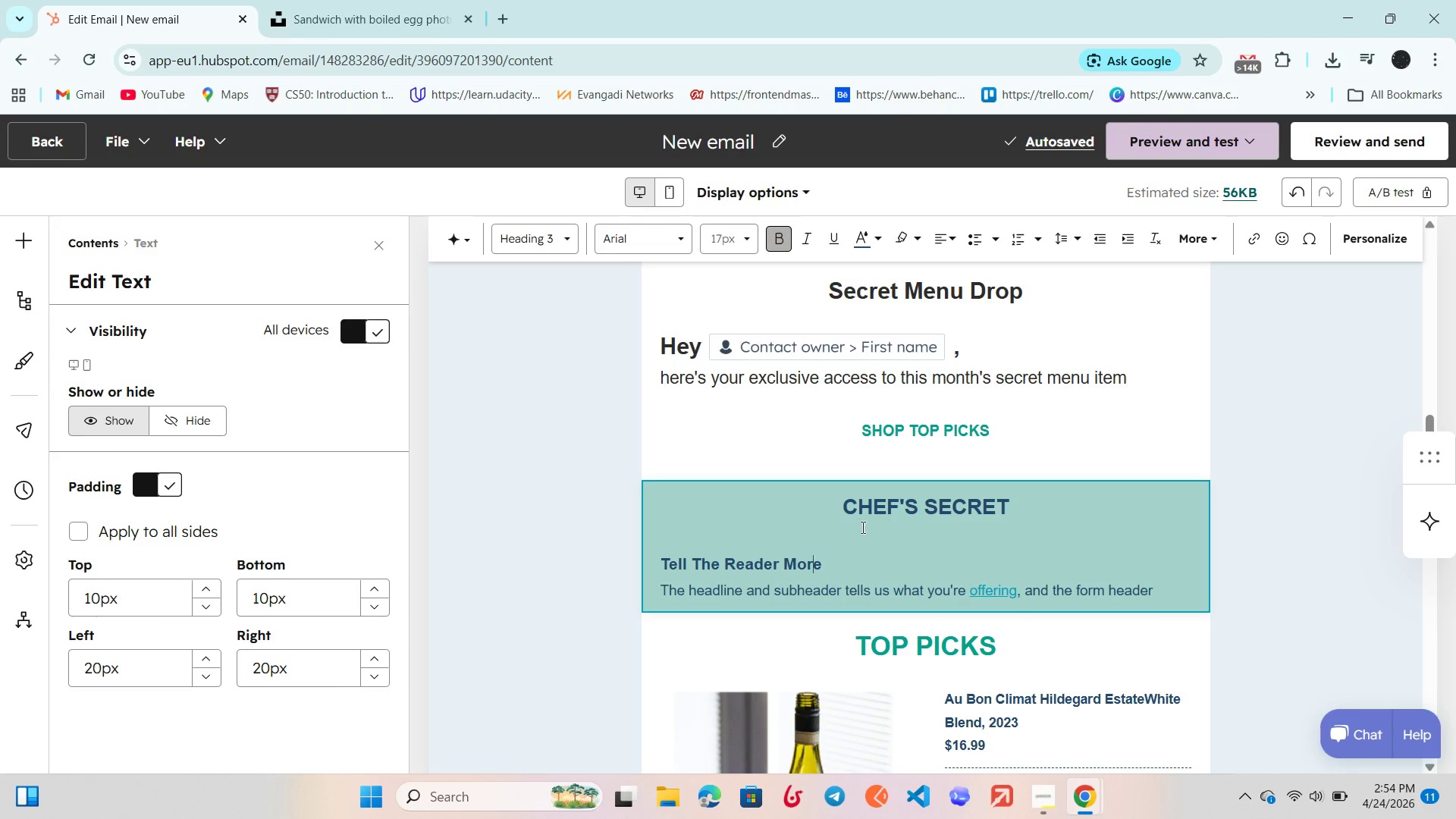 
left_click([589, 513])
 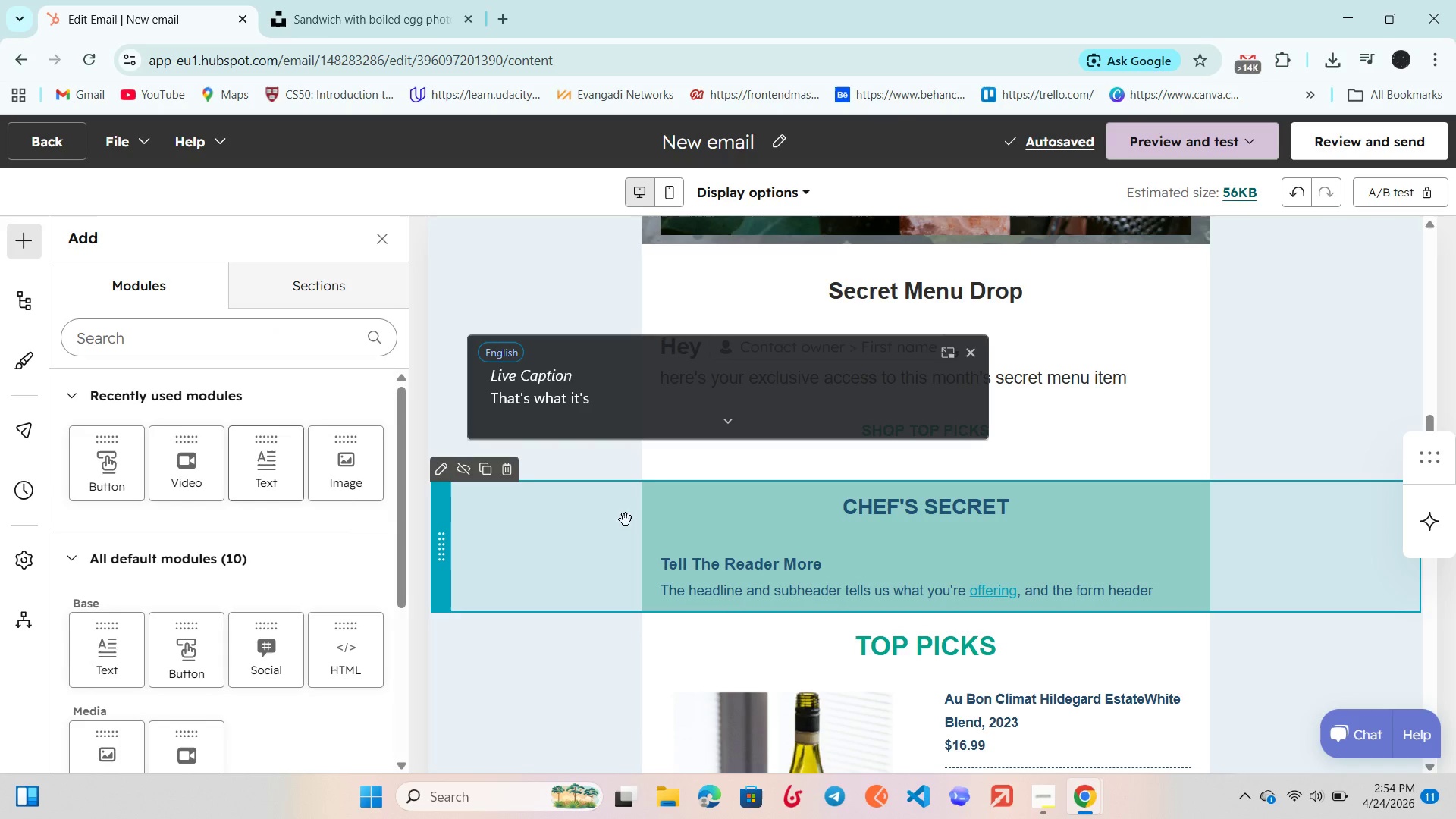 
left_click([554, 528])
 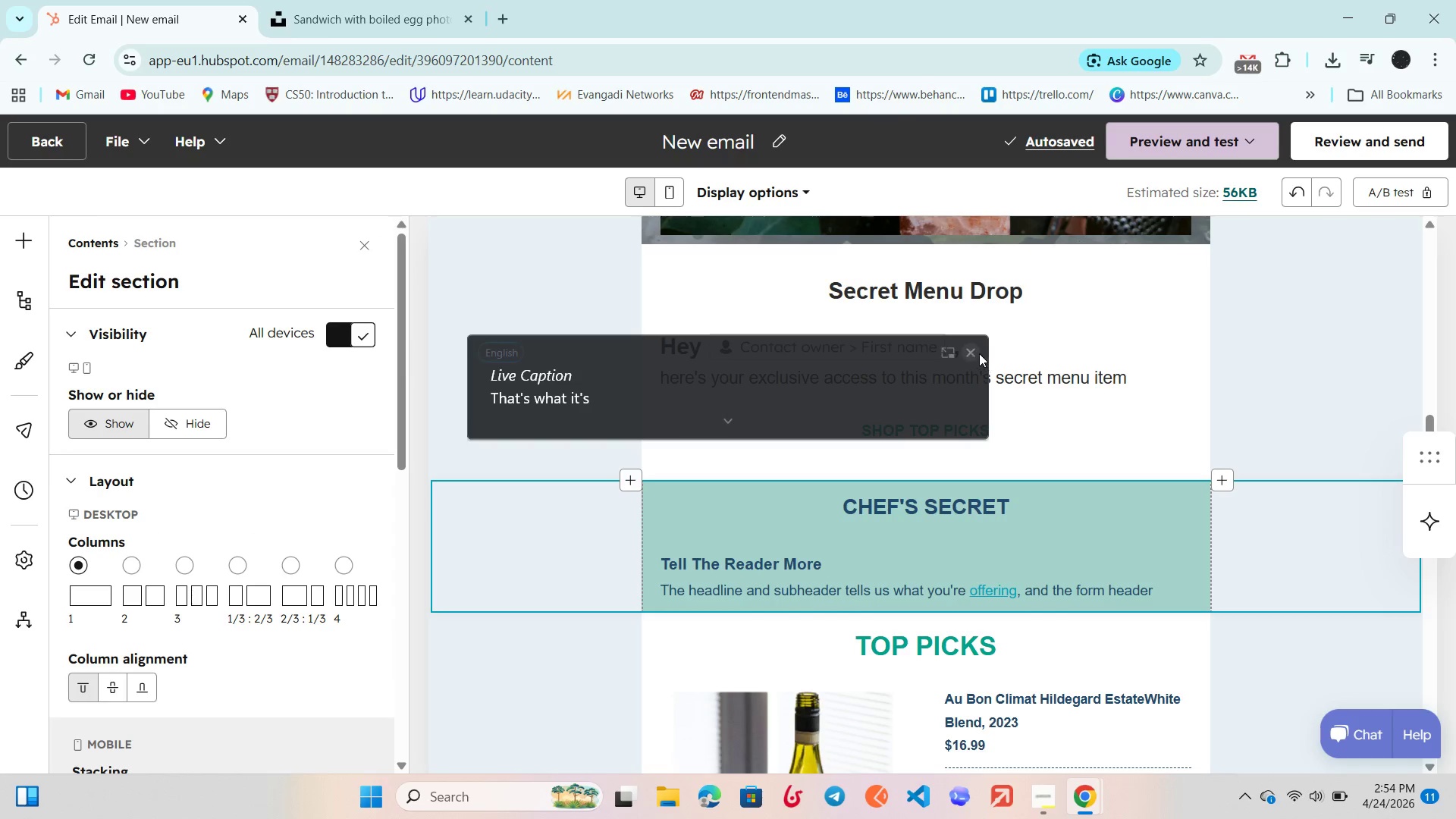 
left_click([975, 347])
 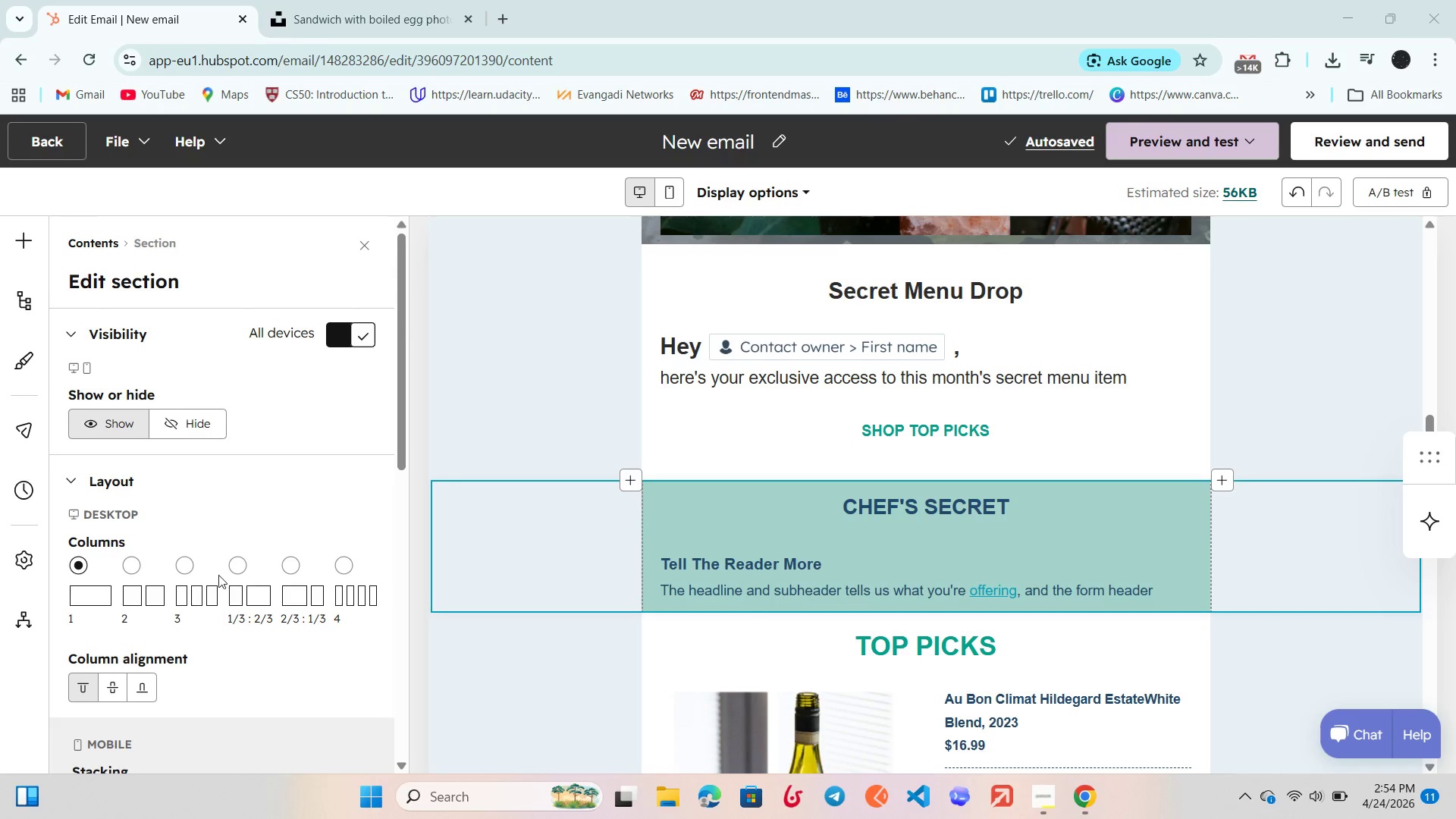 
scroll: coordinate [221, 575], scroll_direction: down, amount: 7.0
 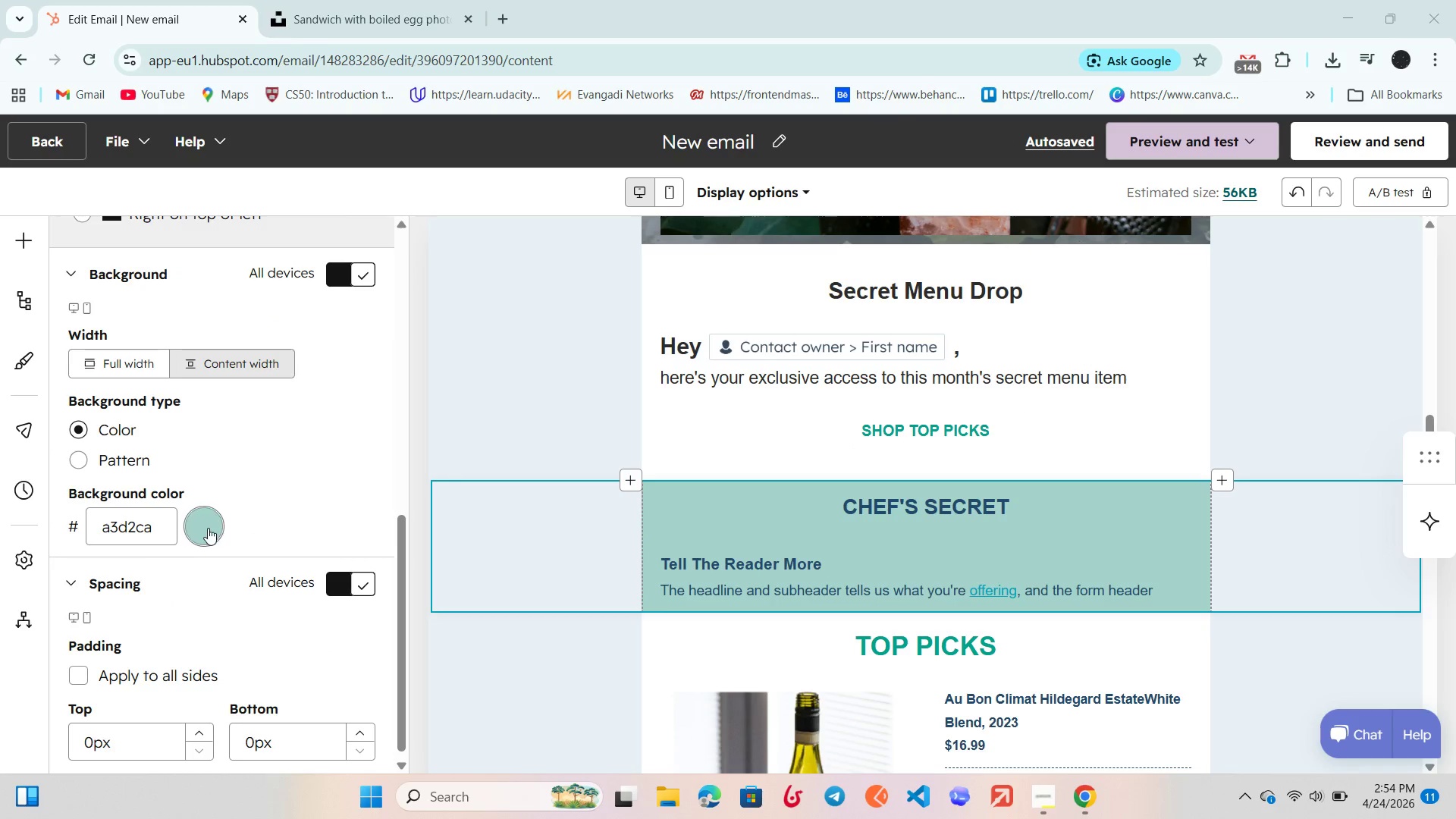 
left_click([202, 528])
 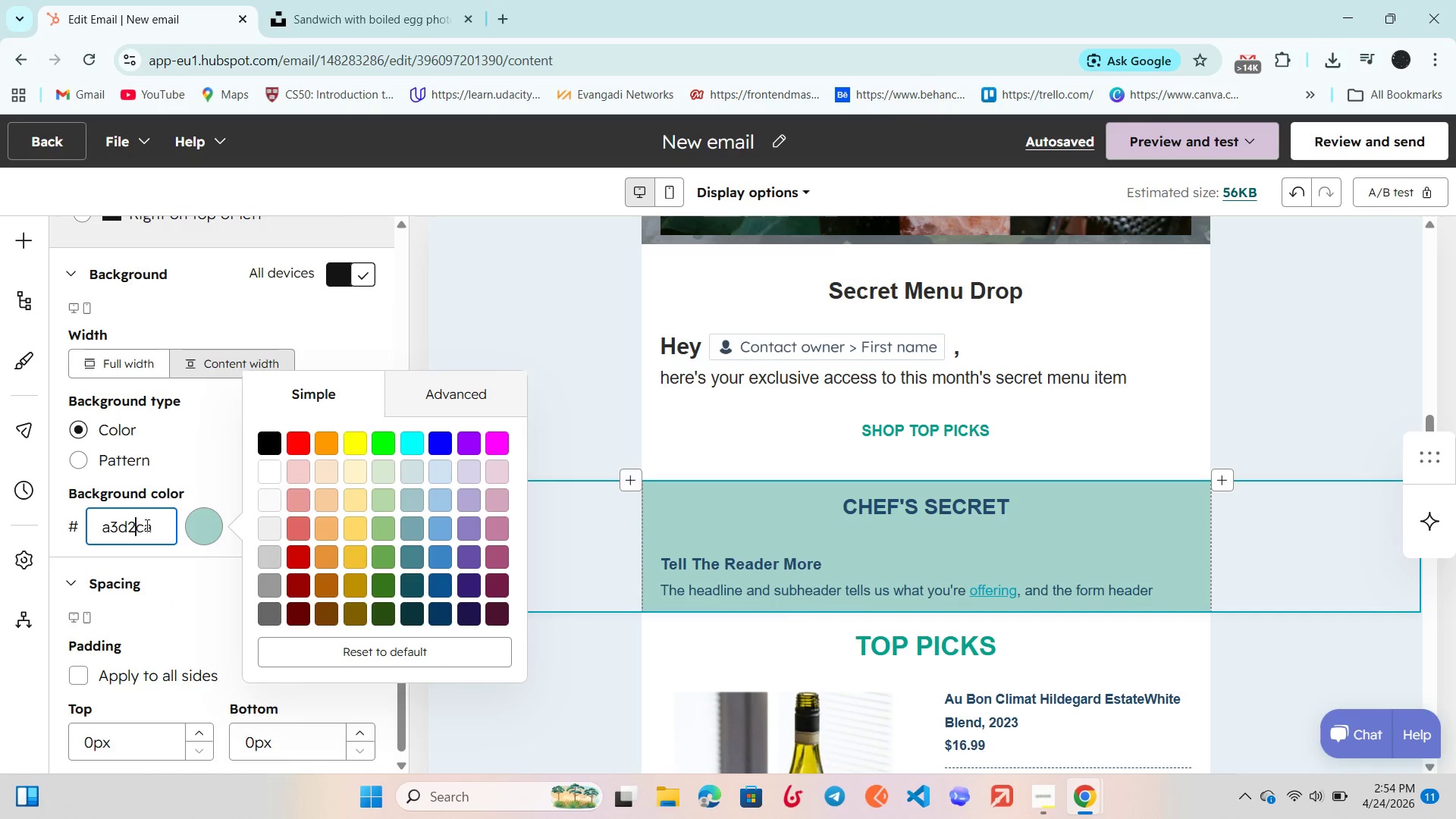 
double_click([162, 522])
 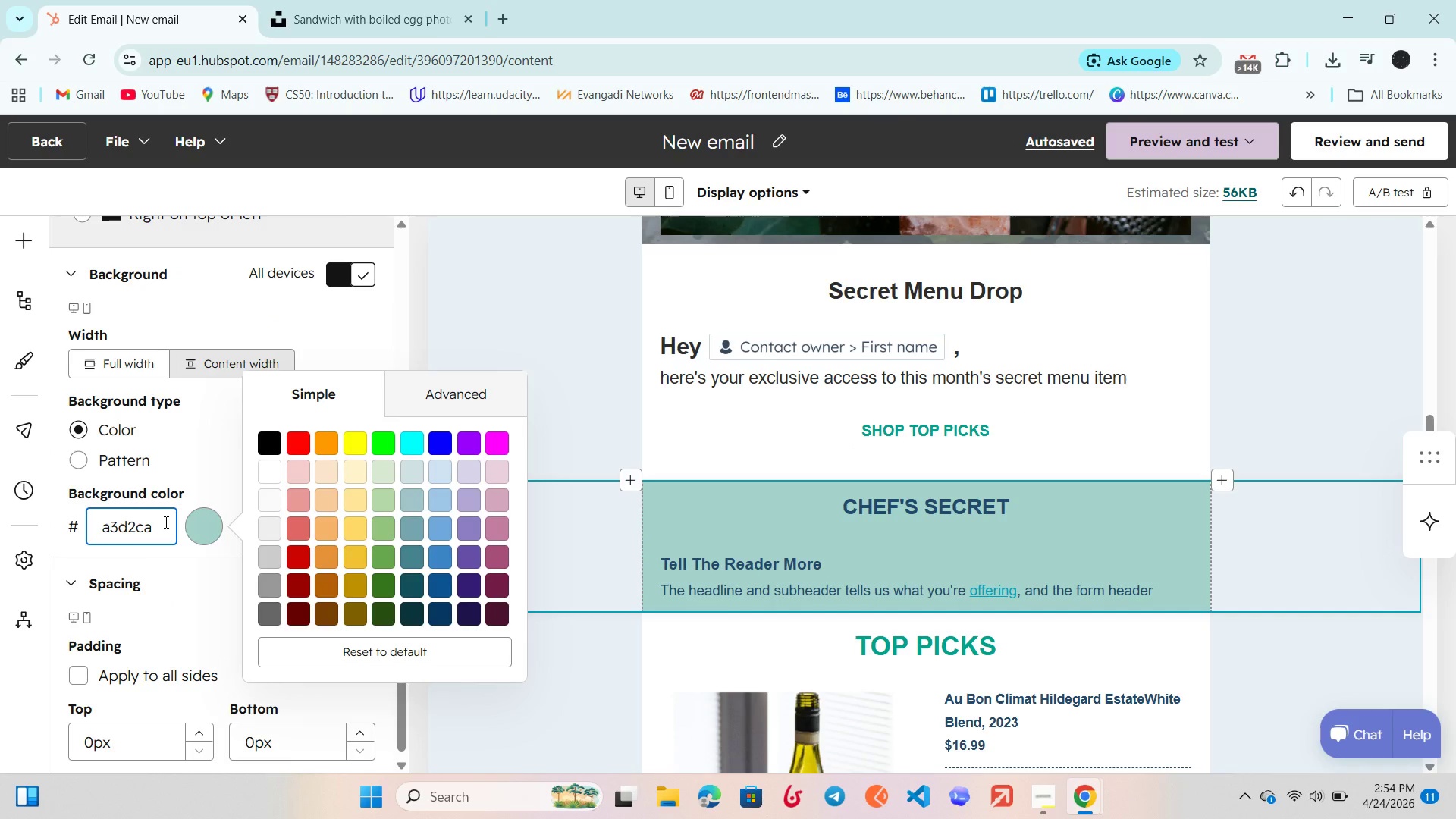 
hold_key(key=Backspace, duration=0.42)
 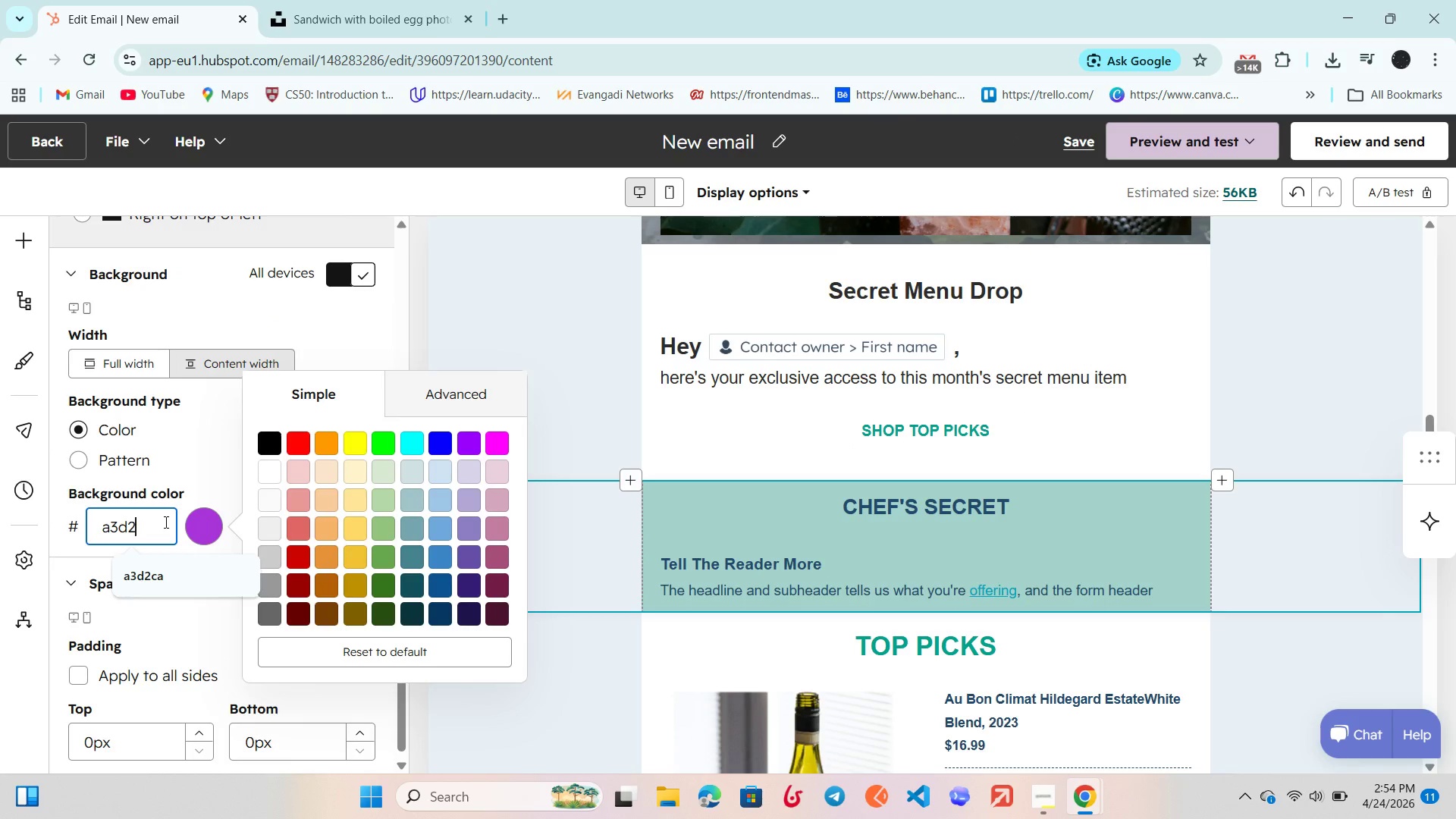 
hold_key(key=Backspace, duration=1.23)
 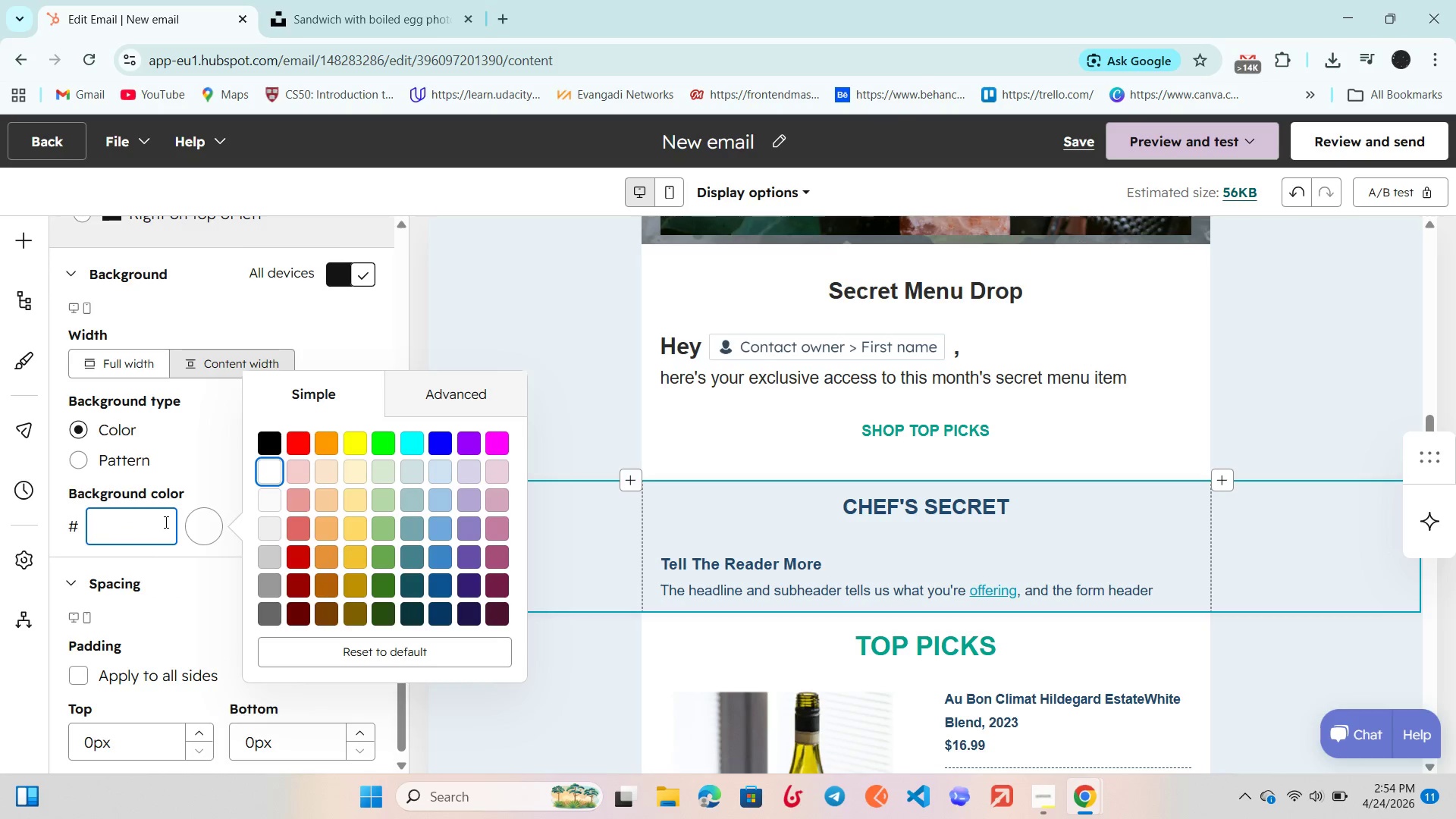 
key(CapsLock)
 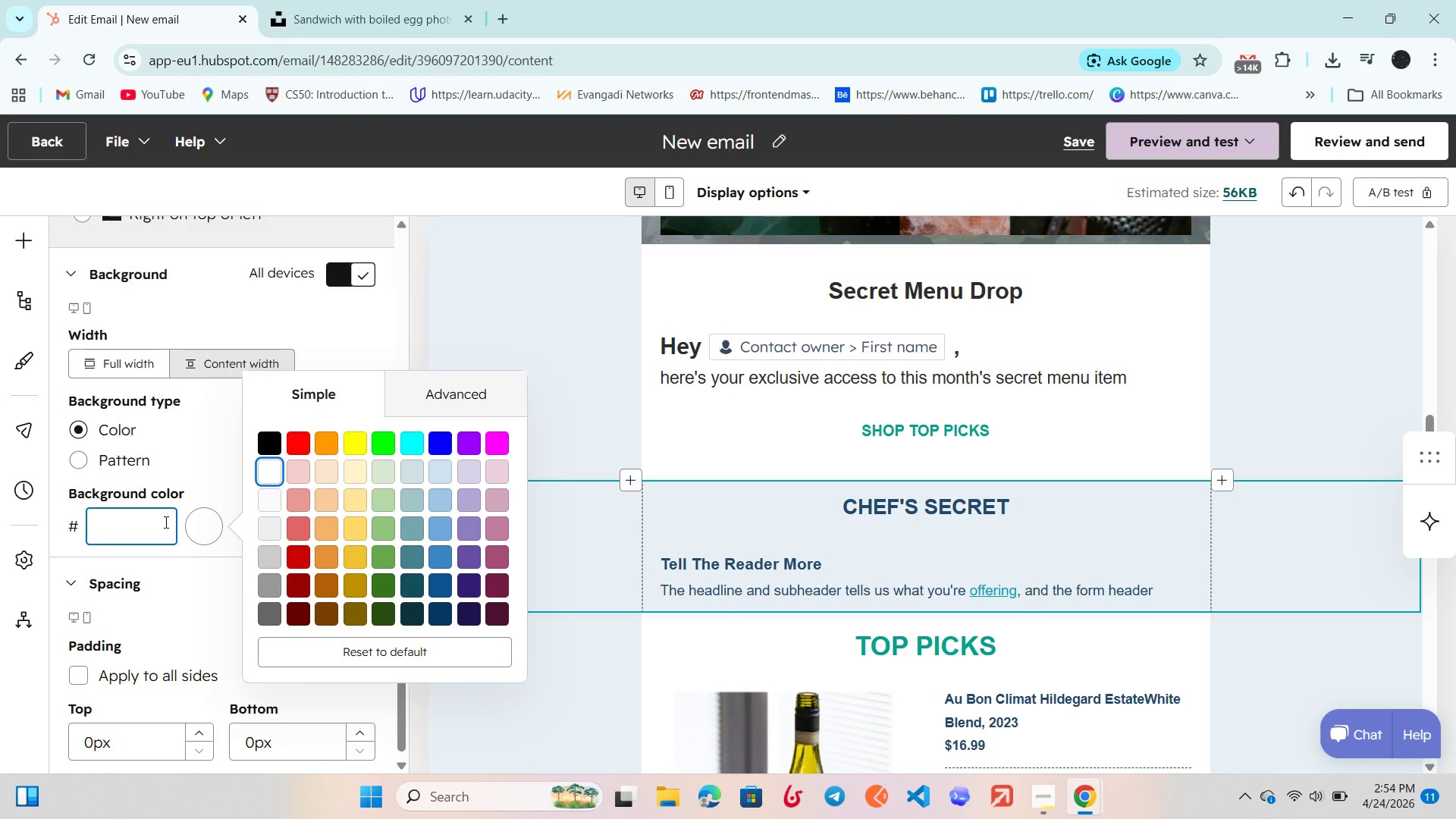 
key(CapsLock)
 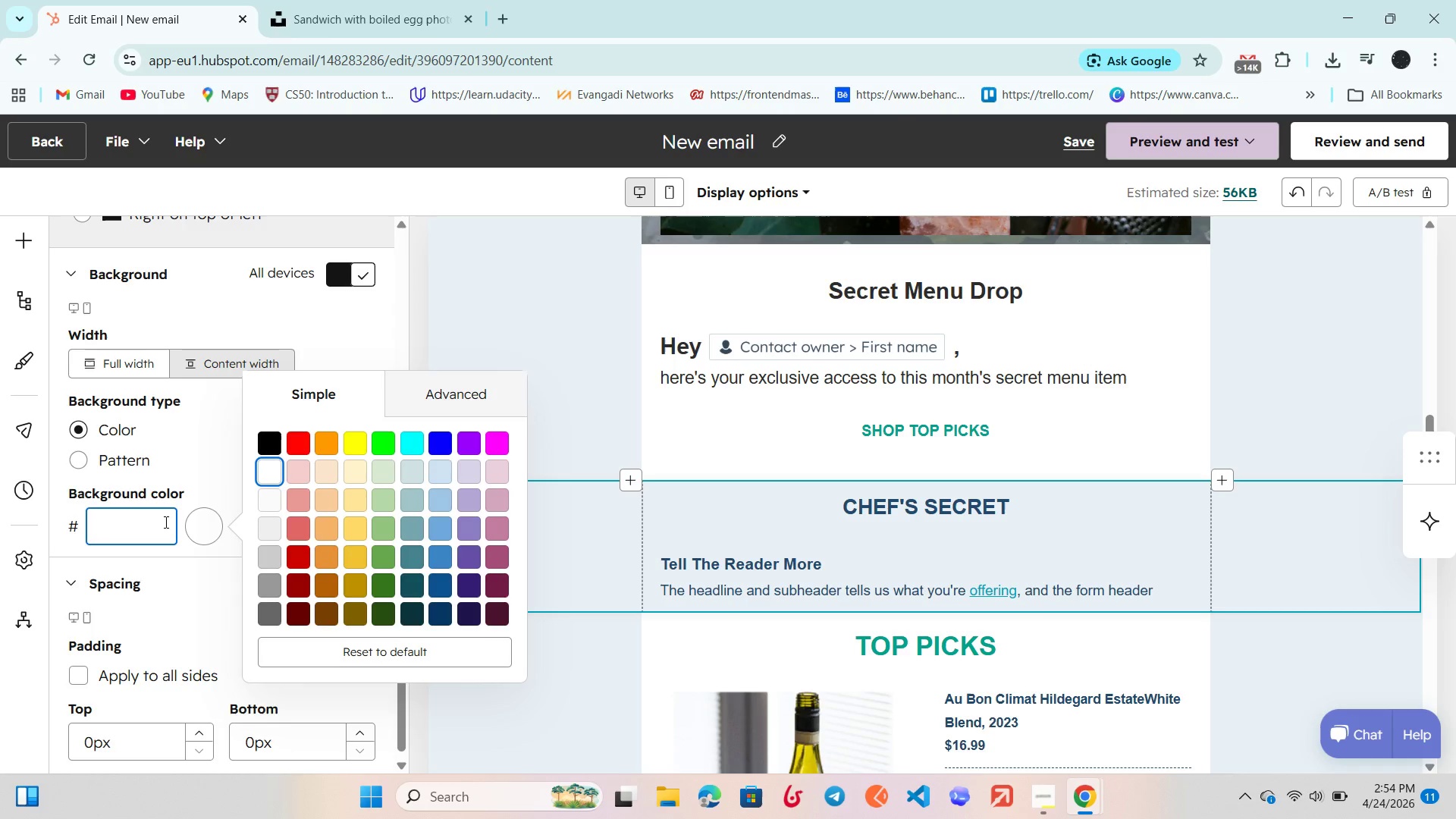 
key(A)
 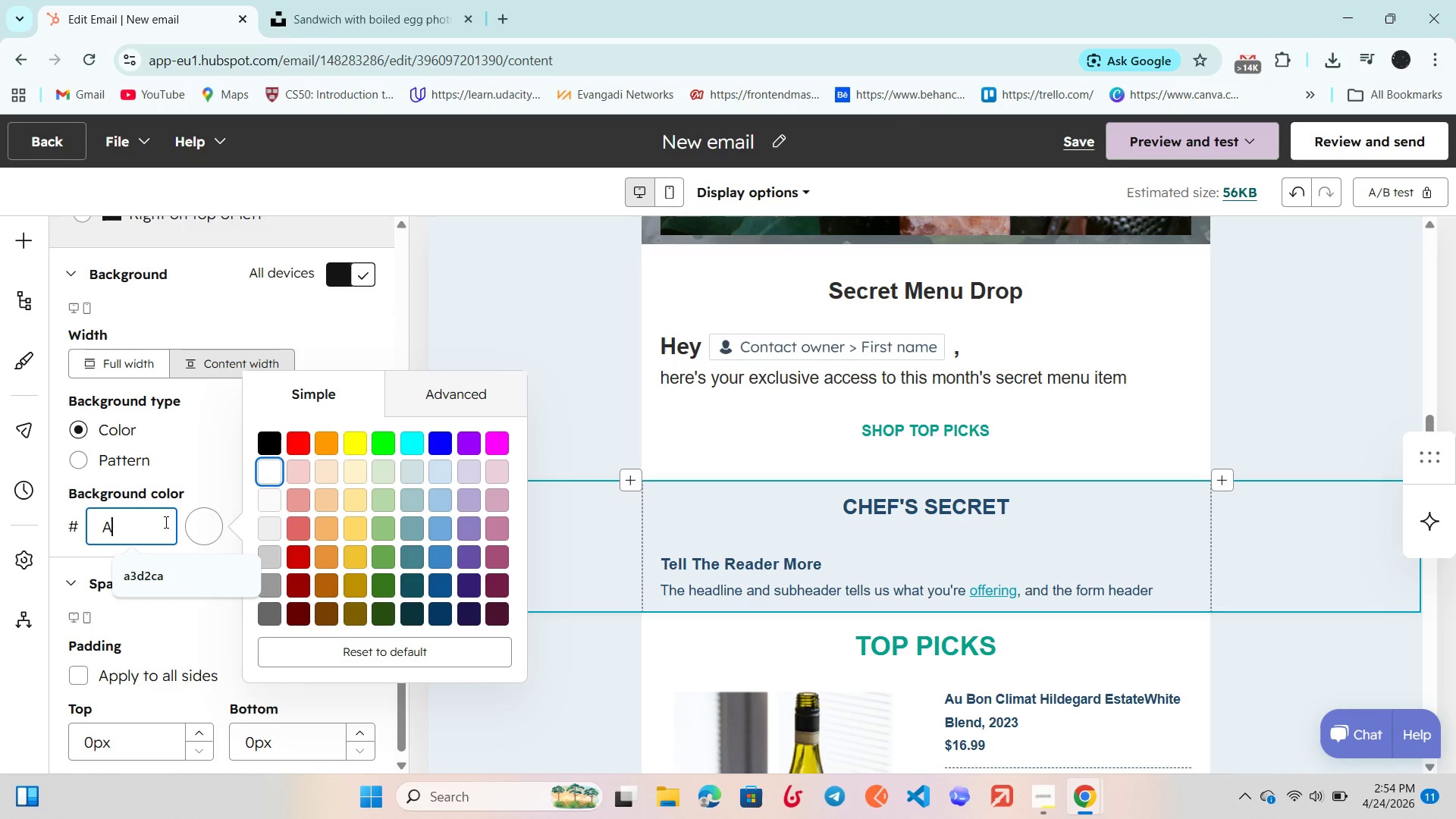 
key(CapsLock)
 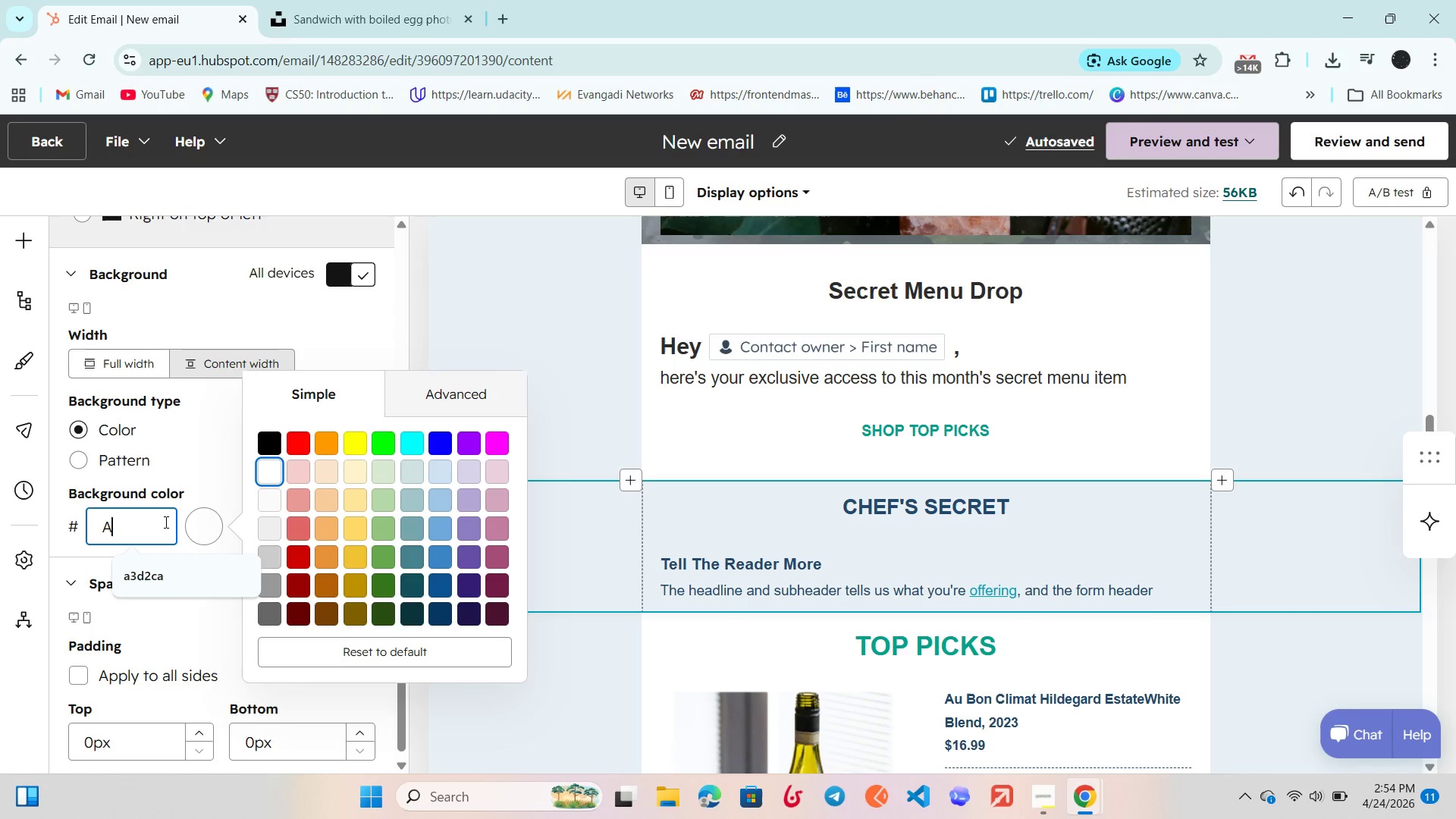 
type(3d2ca)
 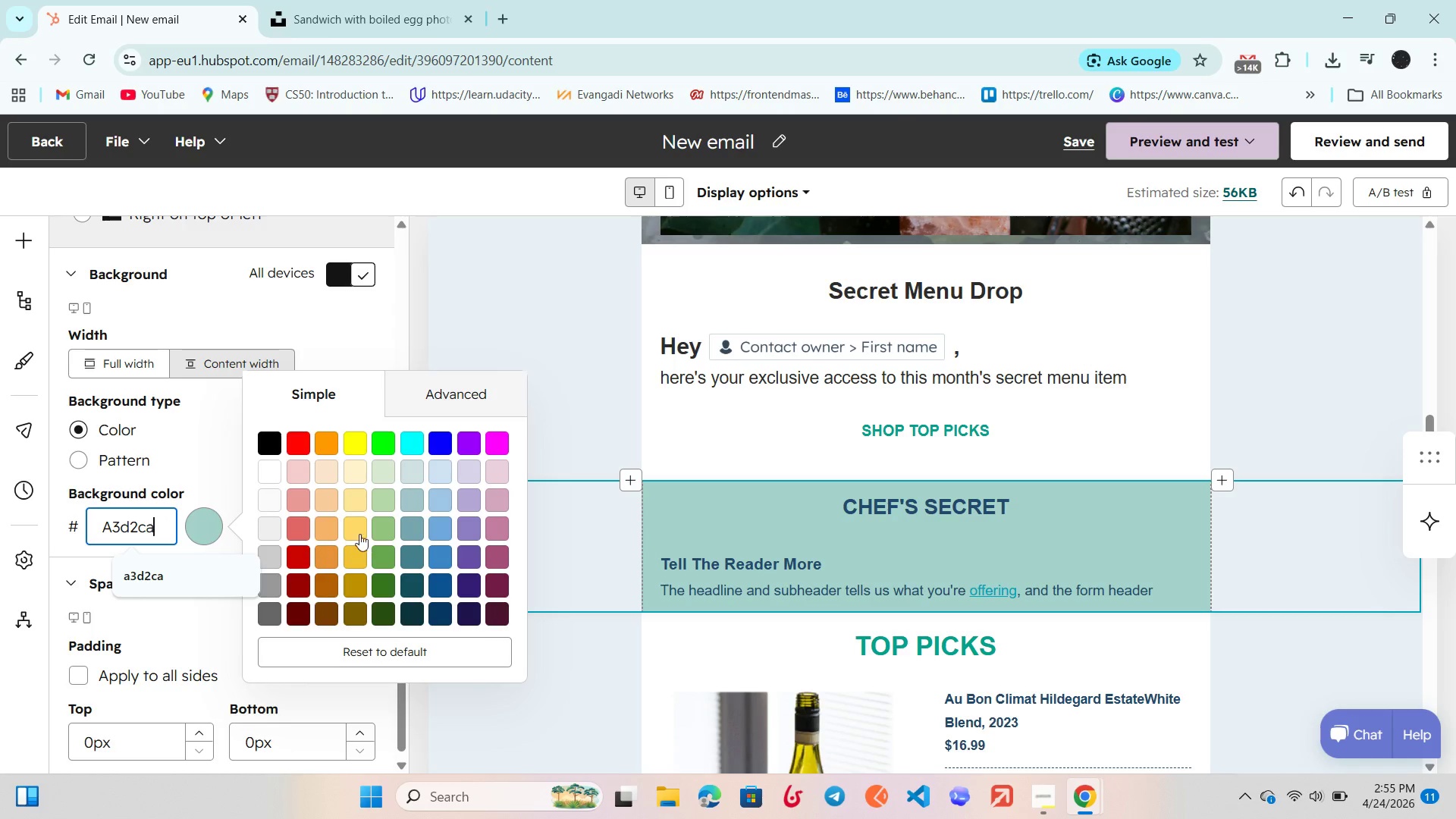 
left_click([601, 480])
 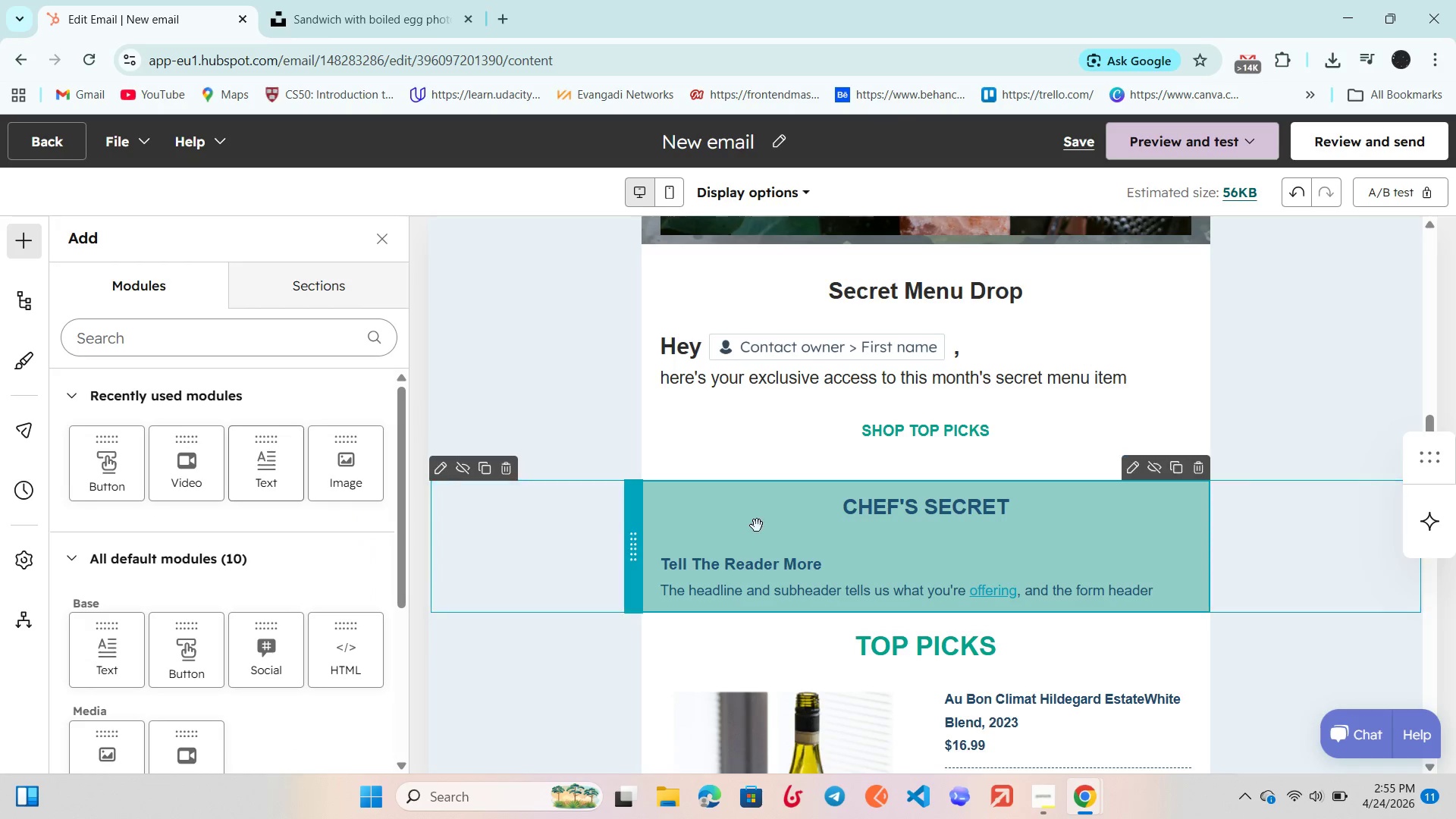 
scroll: coordinate [758, 526], scroll_direction: down, amount: 1.0
 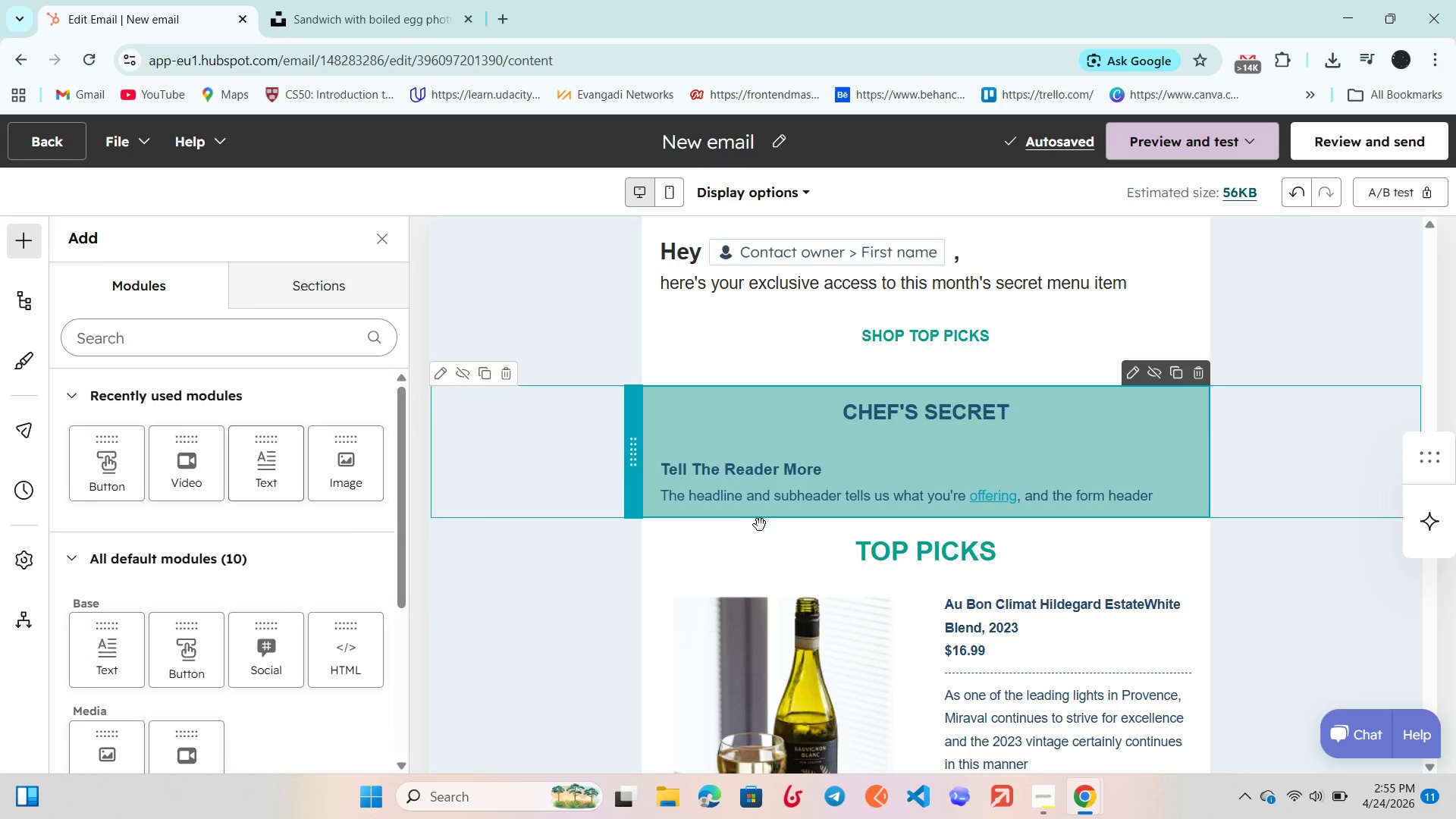 
scroll: coordinate [787, 498], scroll_direction: up, amount: 1.0
 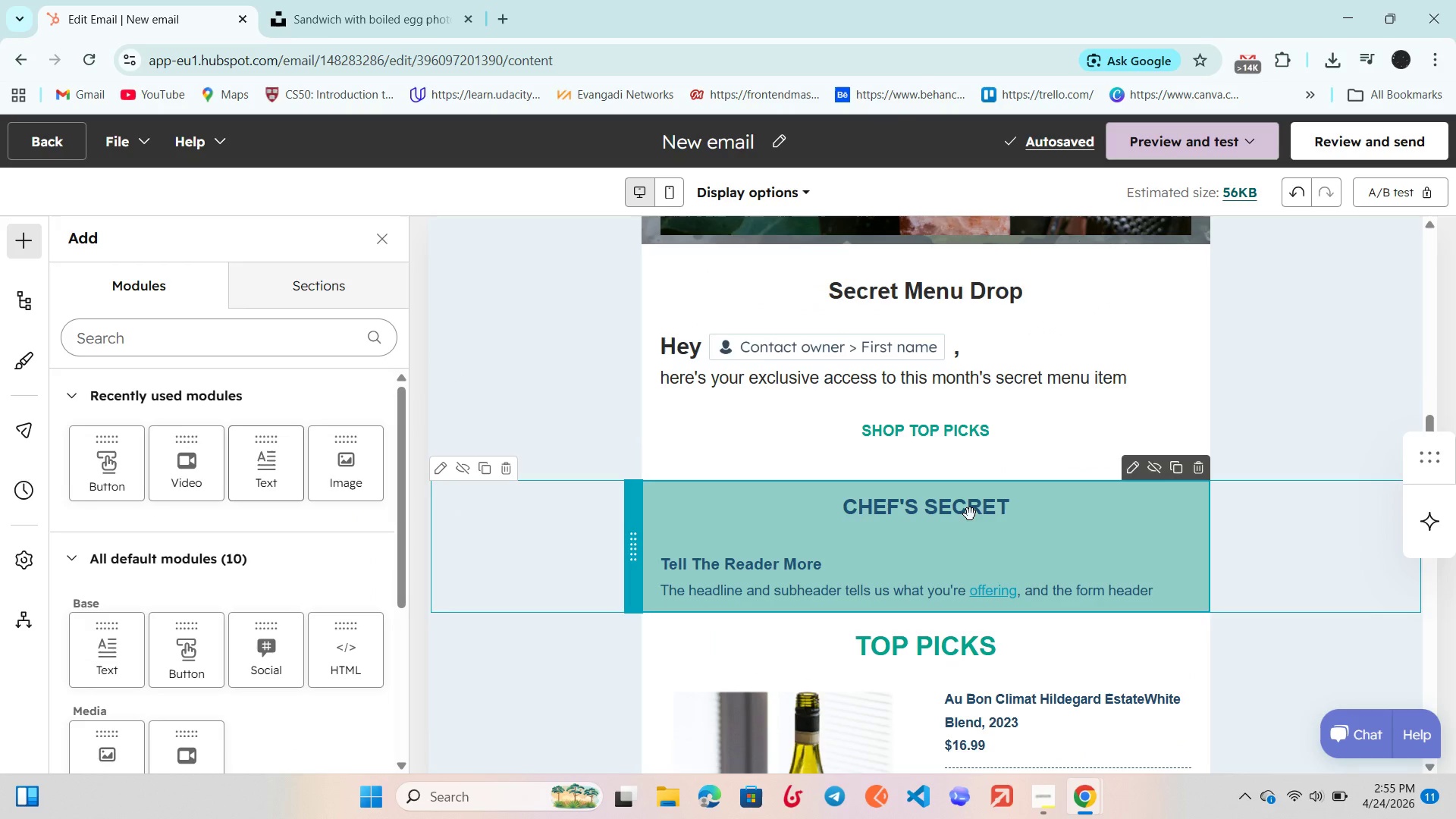 
left_click([970, 514])
 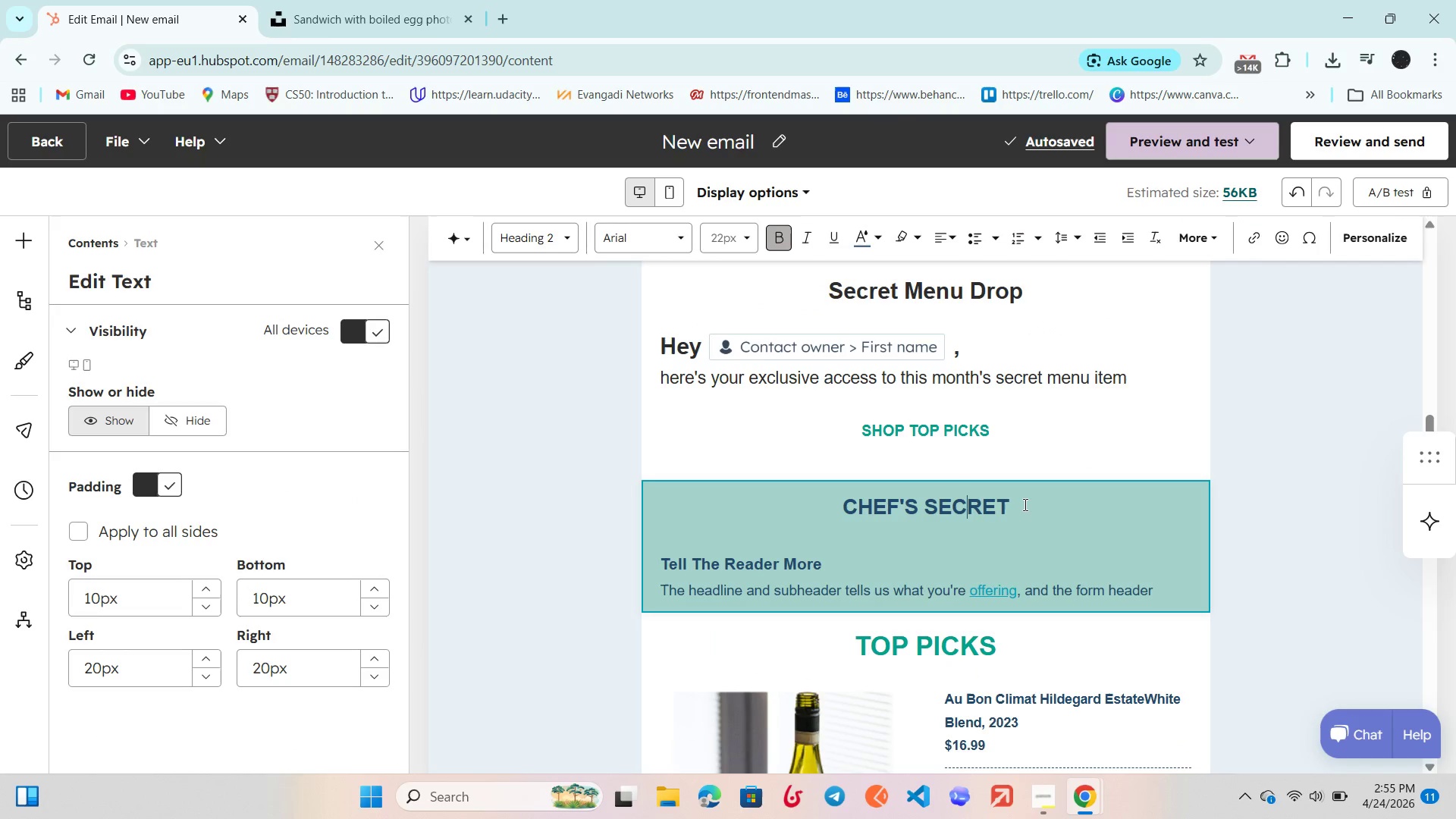 
left_click_drag(start_coordinate=[1024, 504], to_coordinate=[815, 507])
 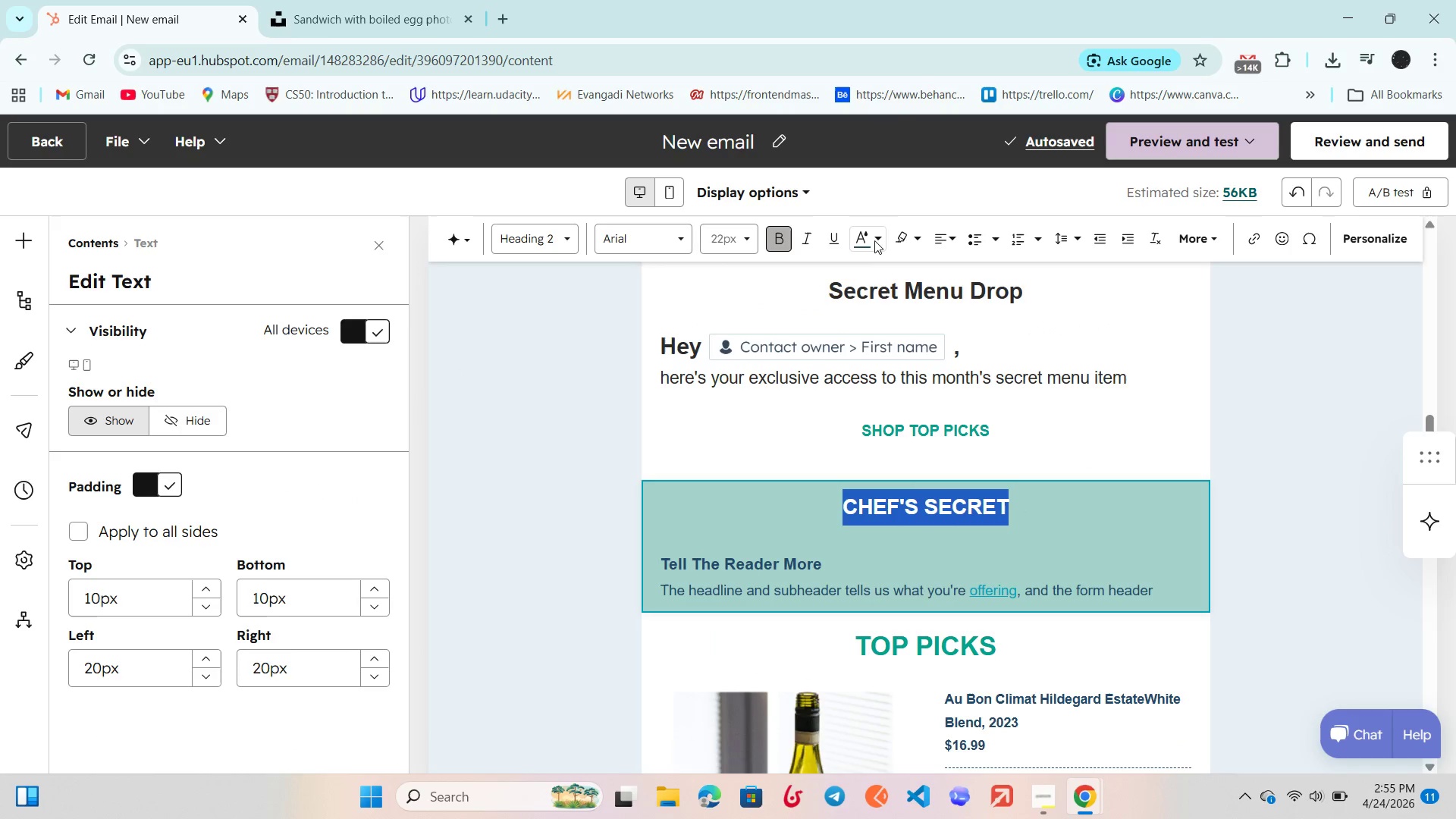 
left_click([874, 240])
 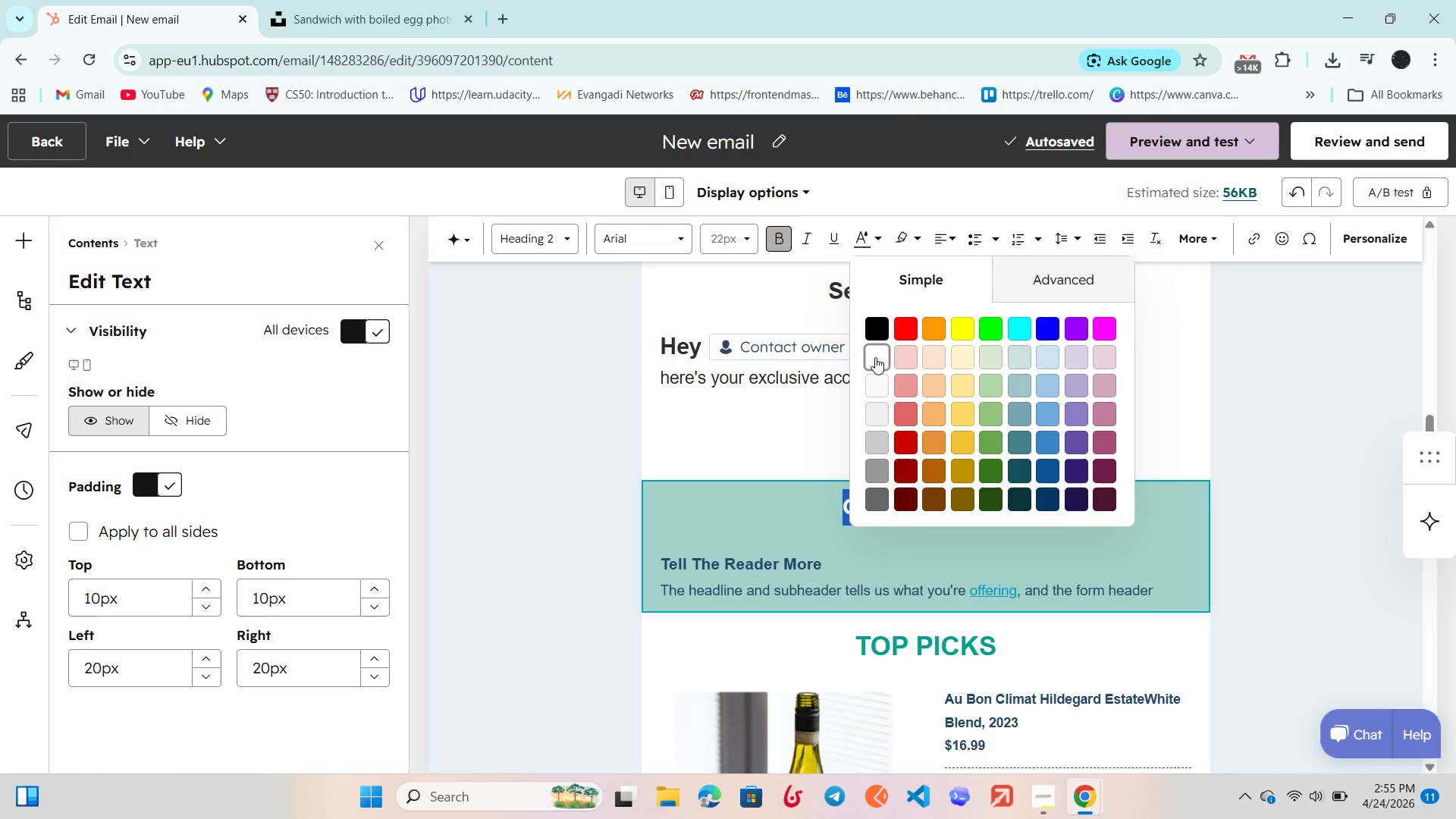 
left_click([876, 360])
 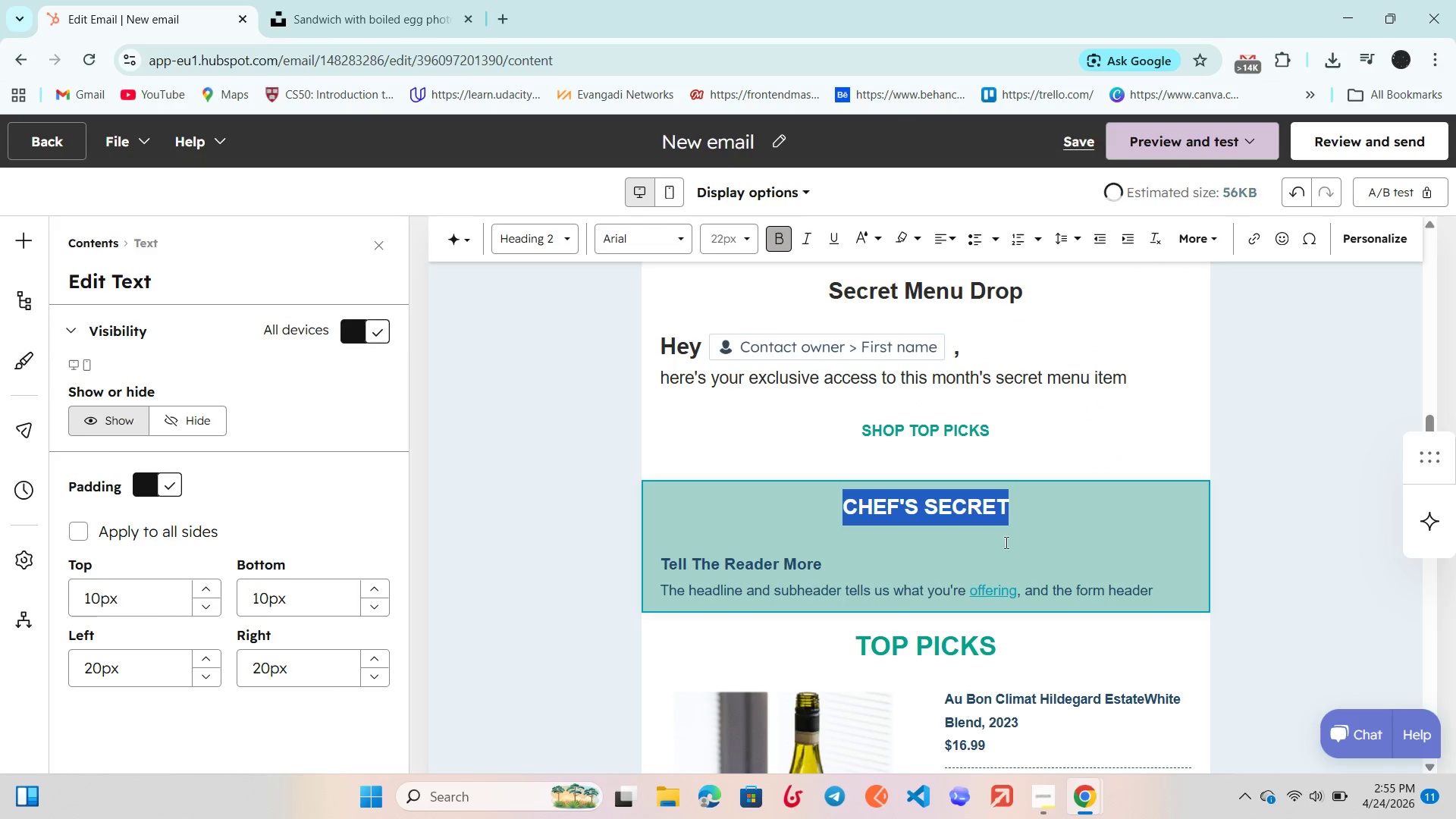 
left_click([1003, 541])
 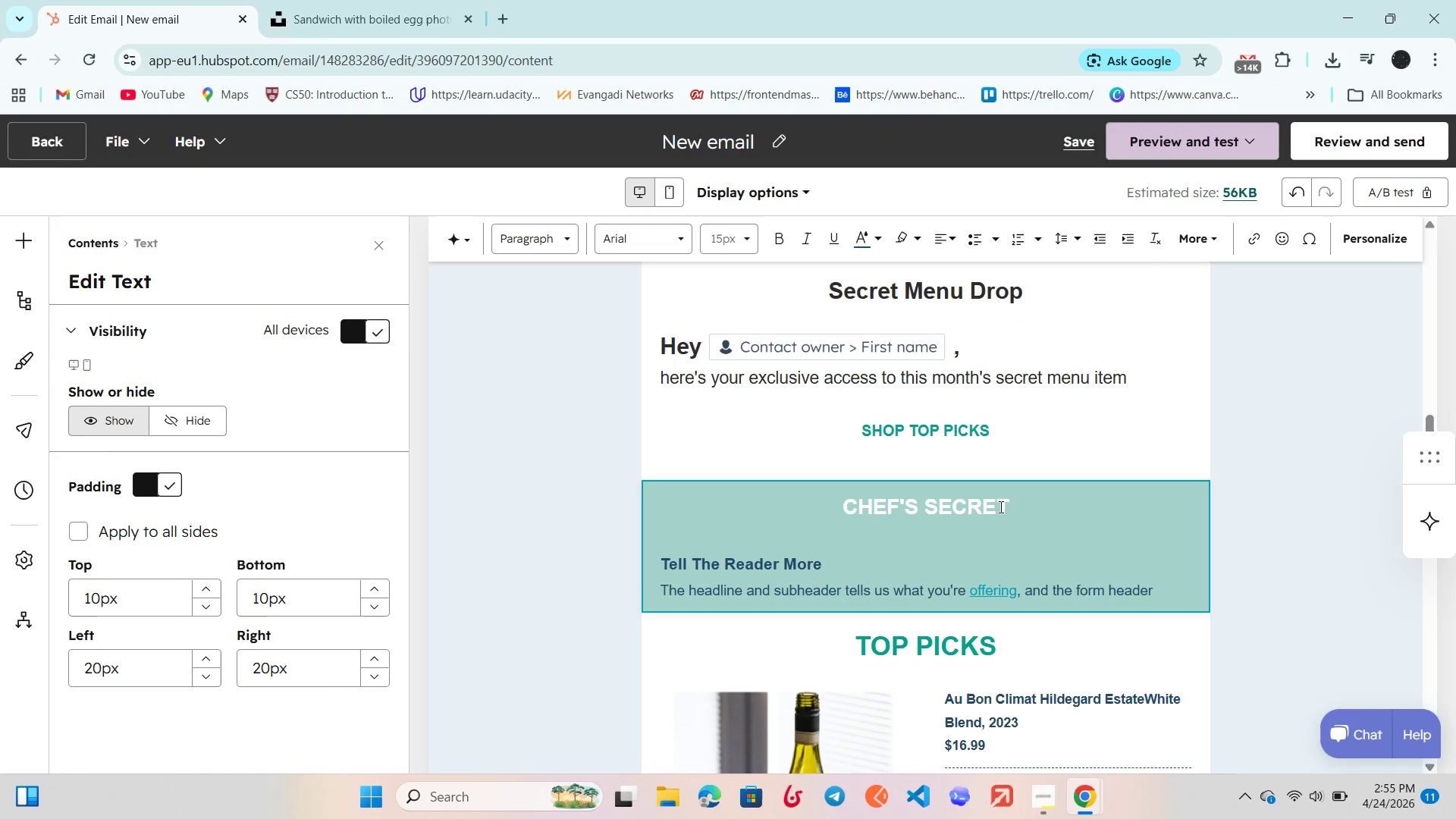 
left_click_drag(start_coordinate=[1021, 500], to_coordinate=[817, 500])
 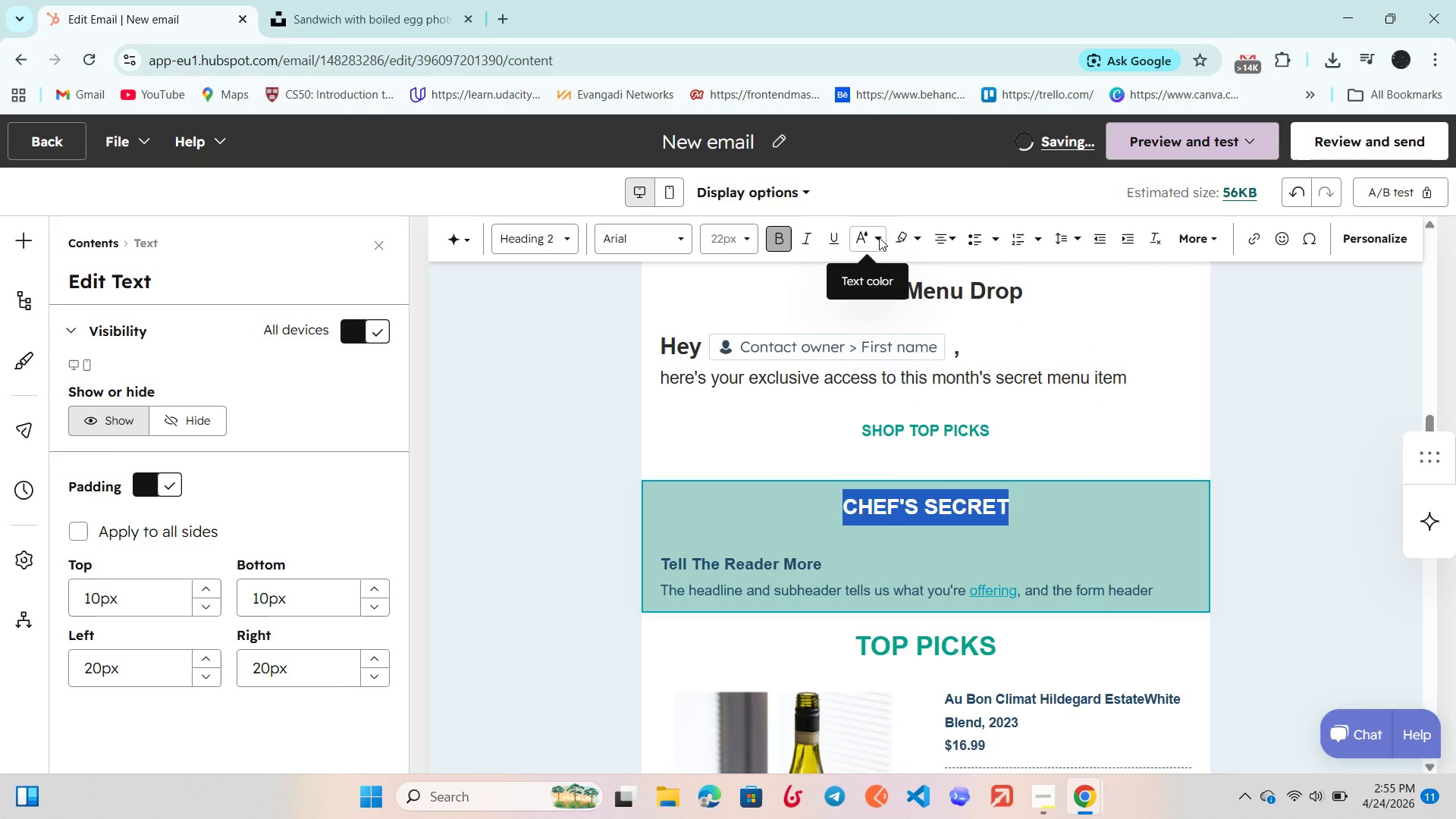 
left_click([879, 237])
 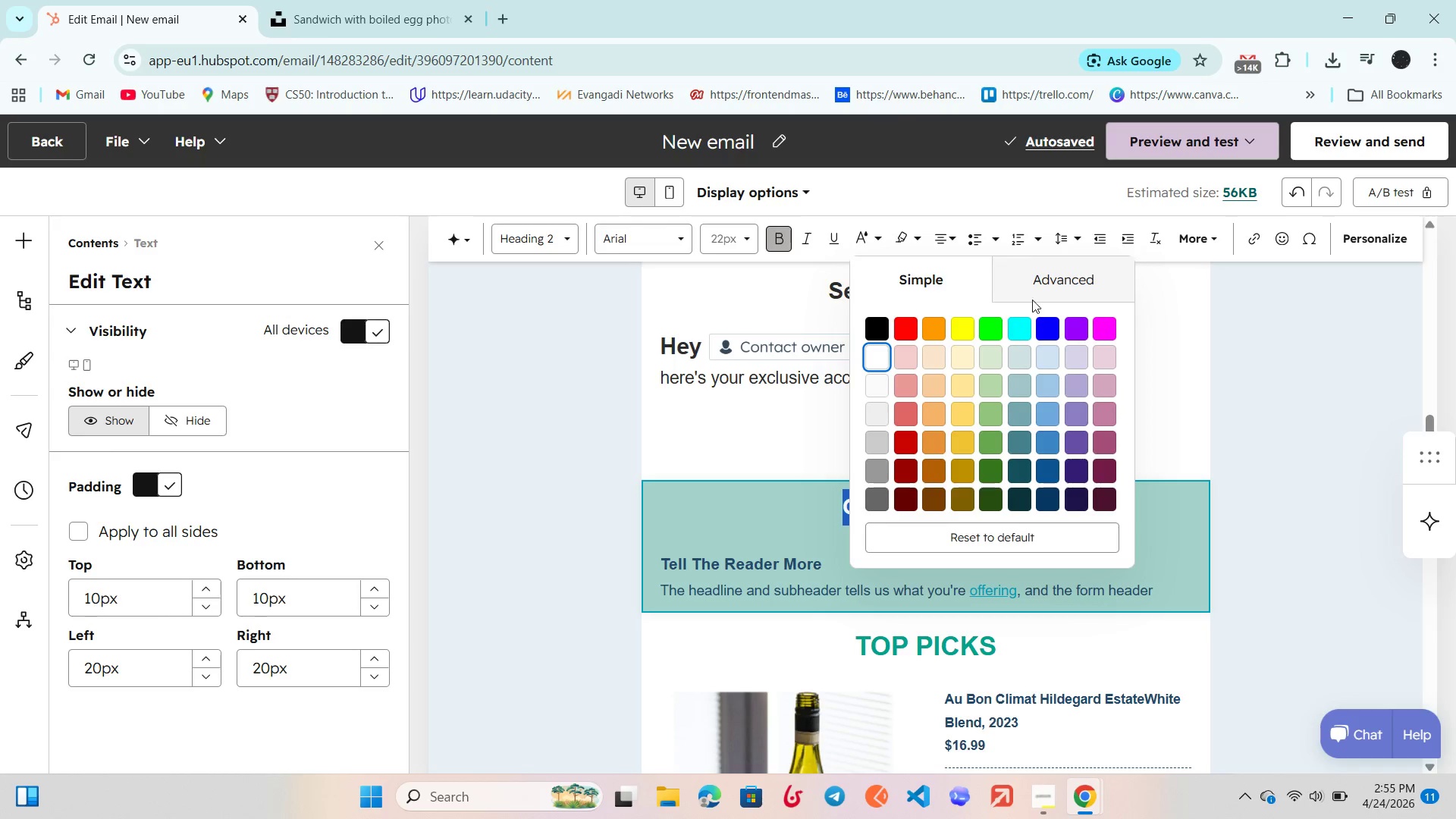 
left_click([1071, 284])
 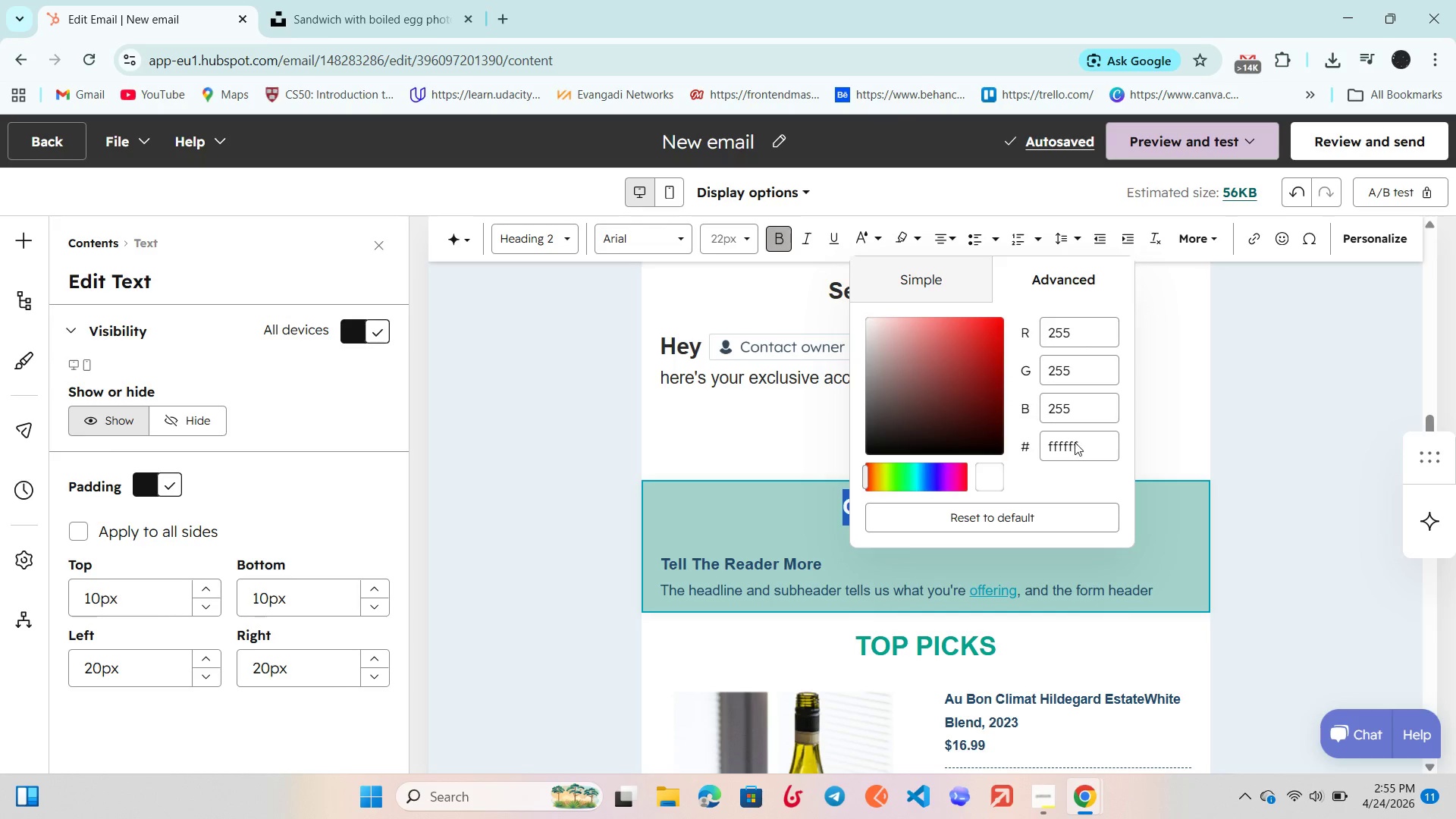 
left_click([1075, 442])
 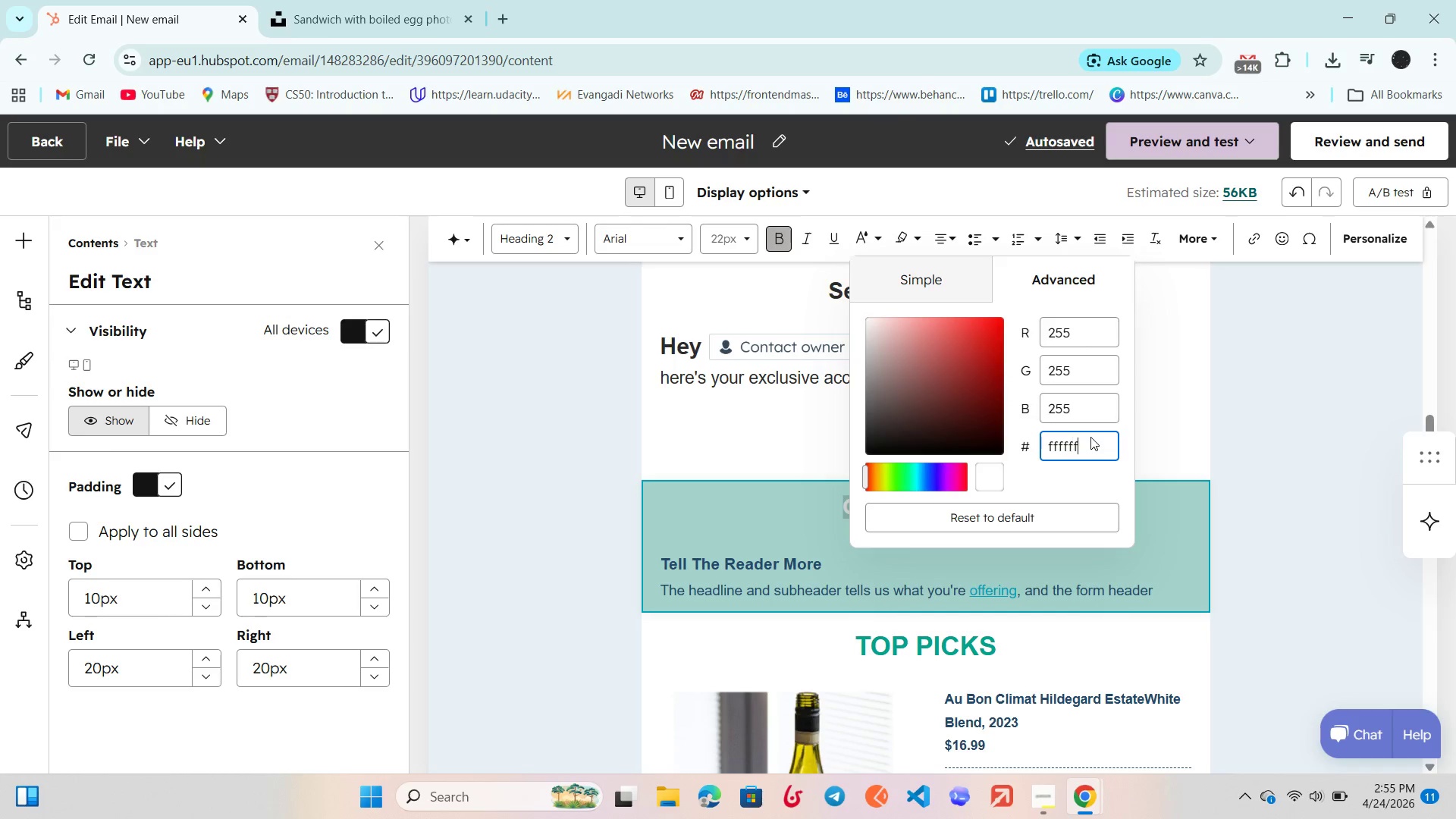 
left_click_drag(start_coordinate=[1090, 437], to_coordinate=[1031, 448])
 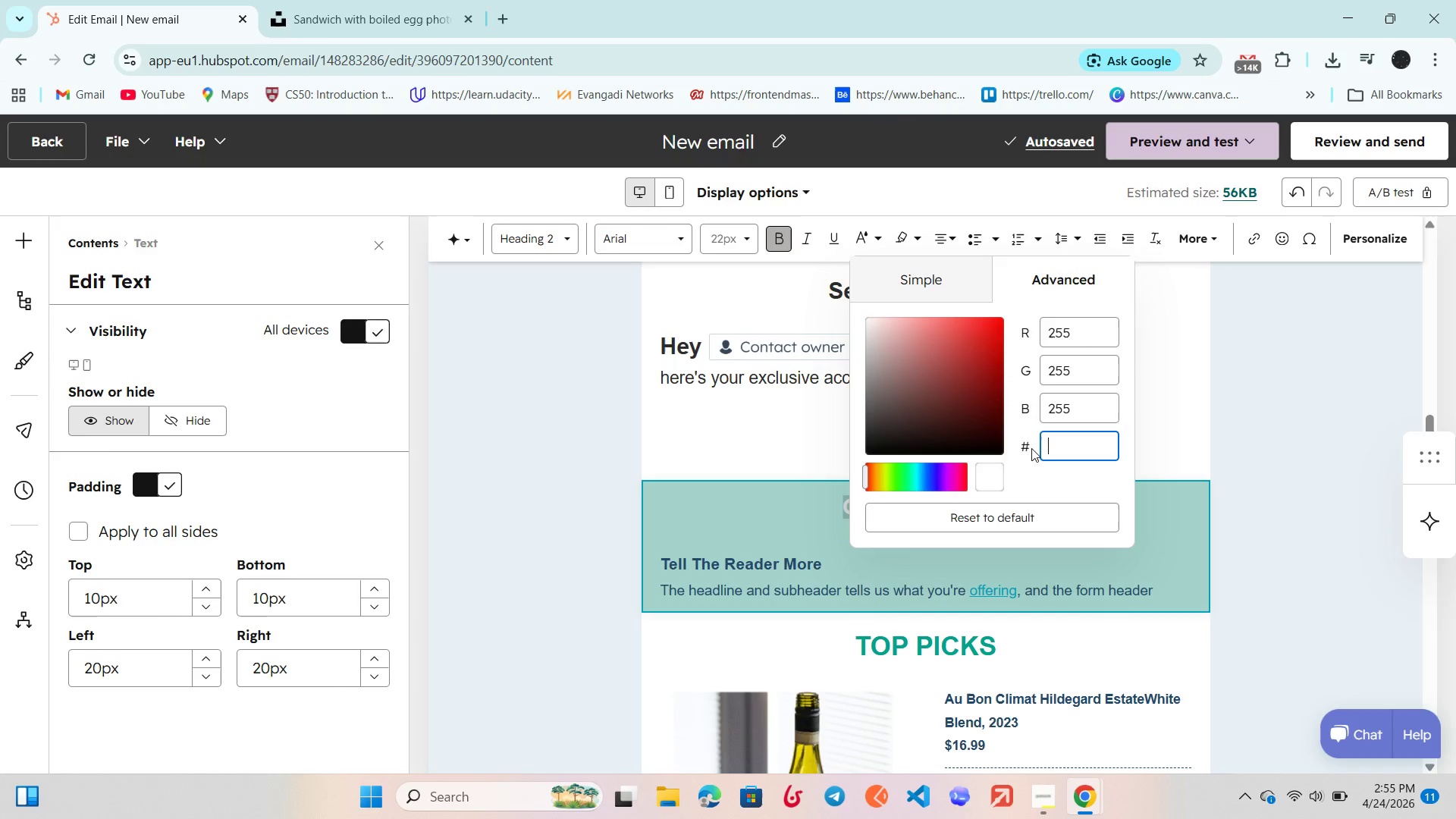 
key(Backspace)
type(2C2C2C)
 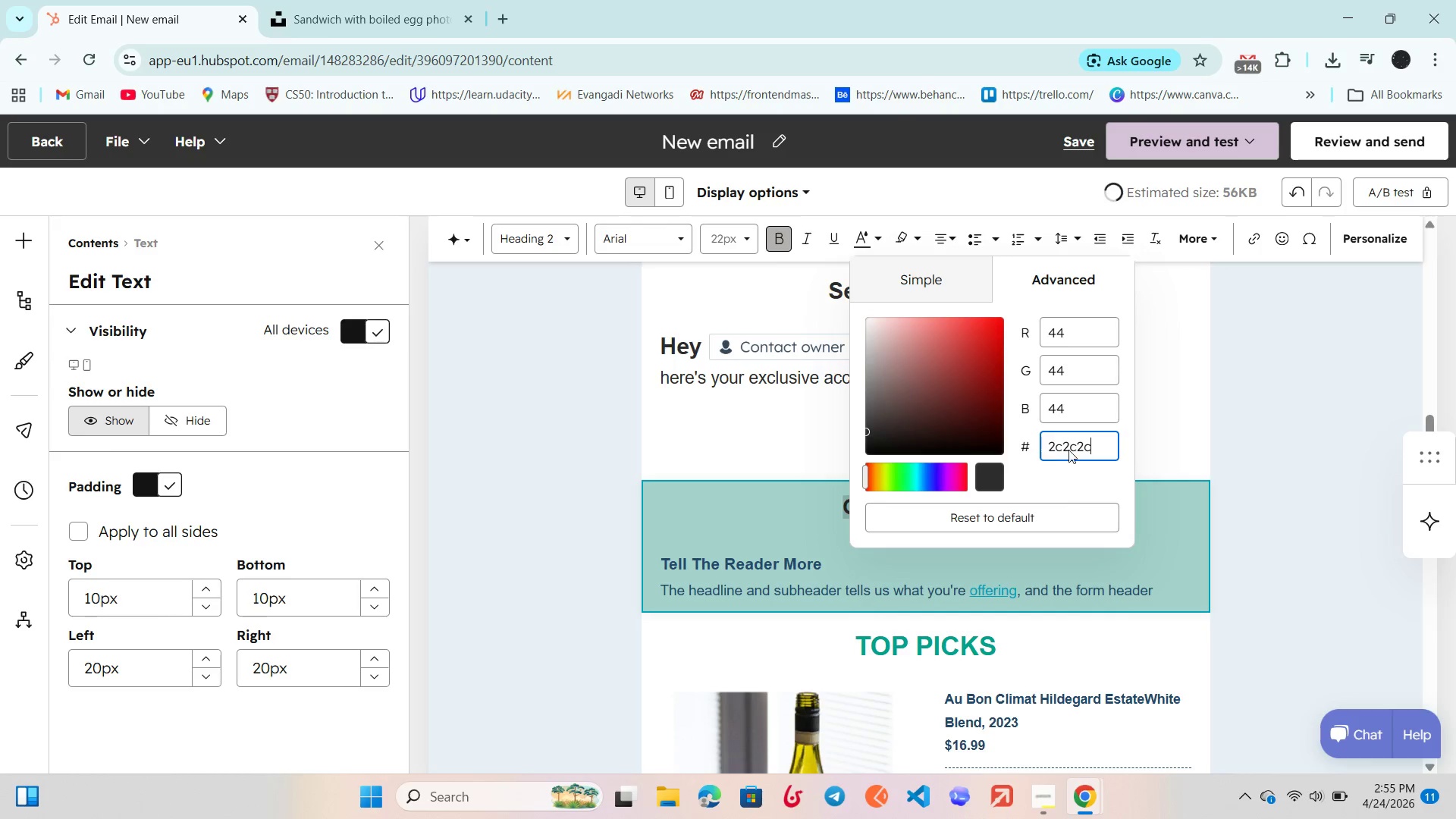 
left_click([1249, 429])
 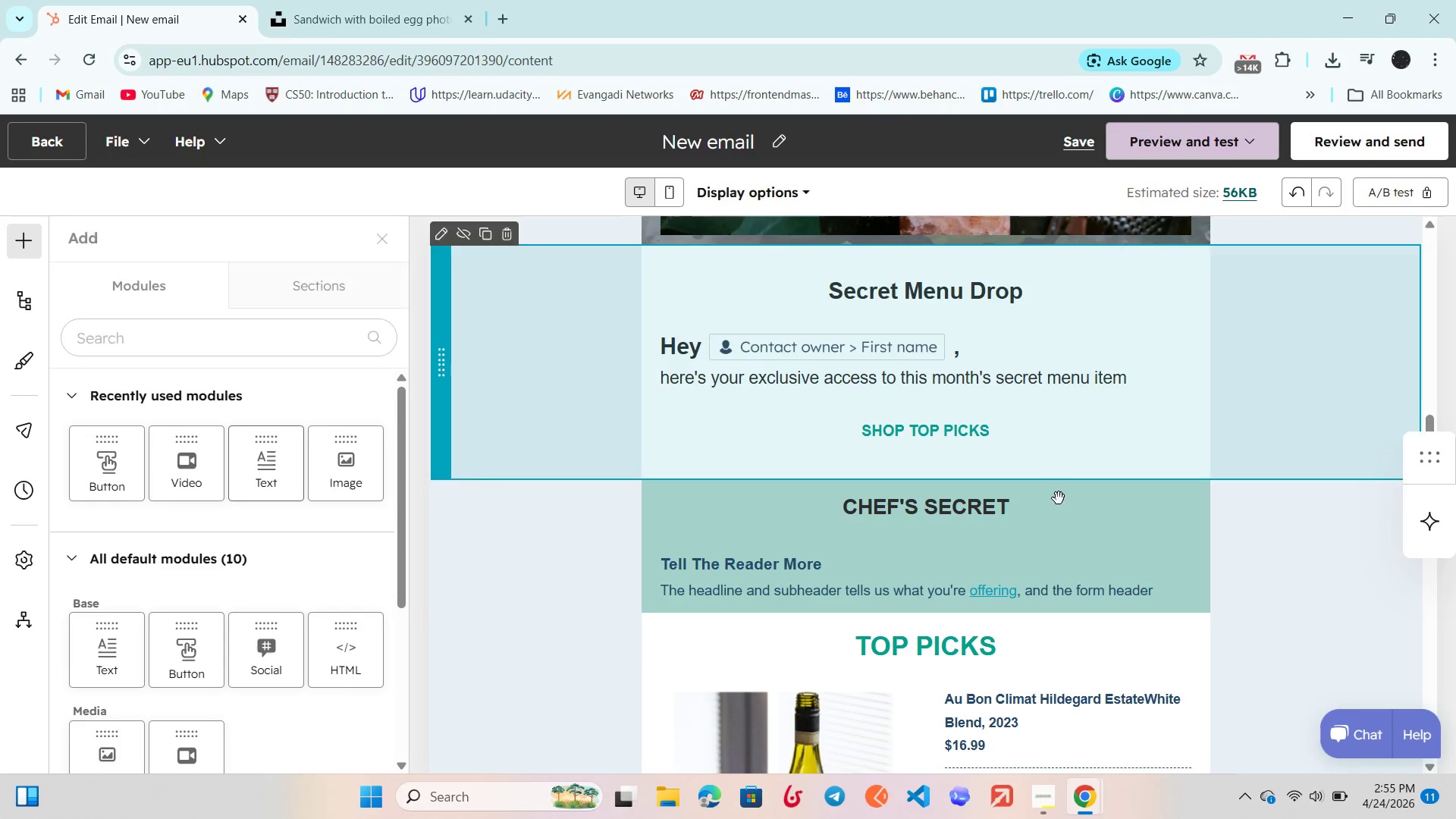 
scroll: coordinate [1059, 498], scroll_direction: down, amount: 1.0
 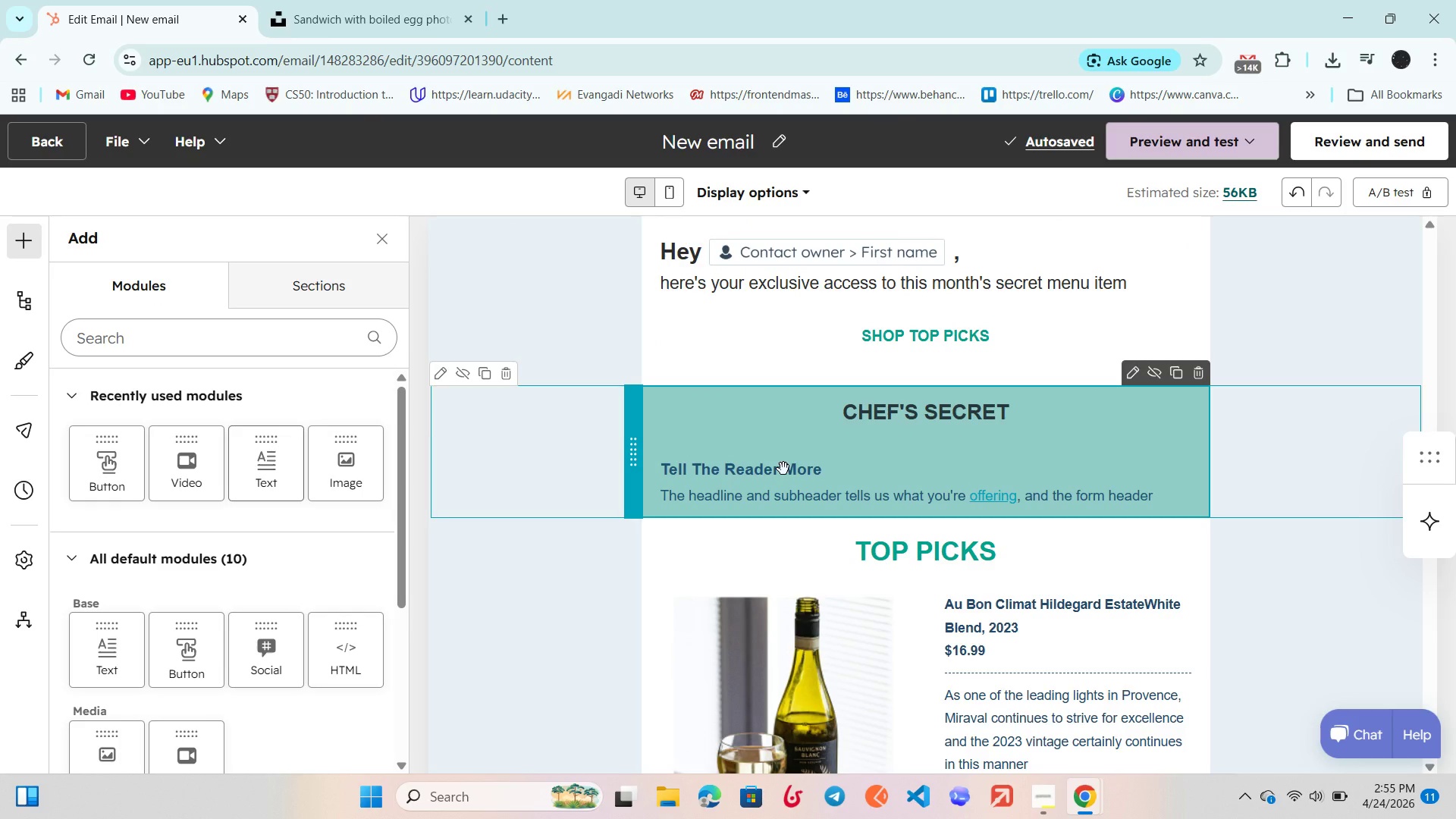 
wait(9.43)
 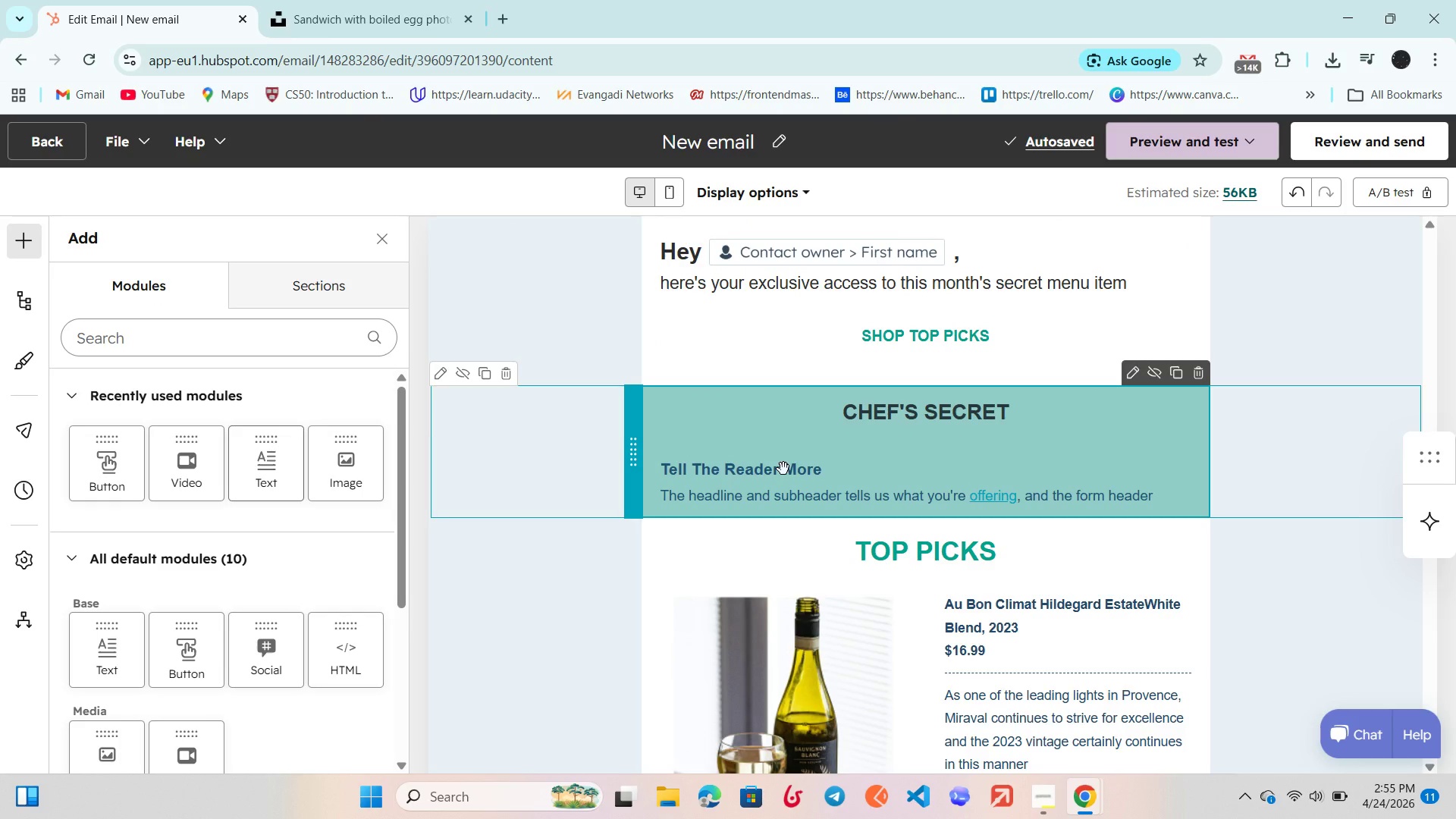 
left_click([793, 463])
 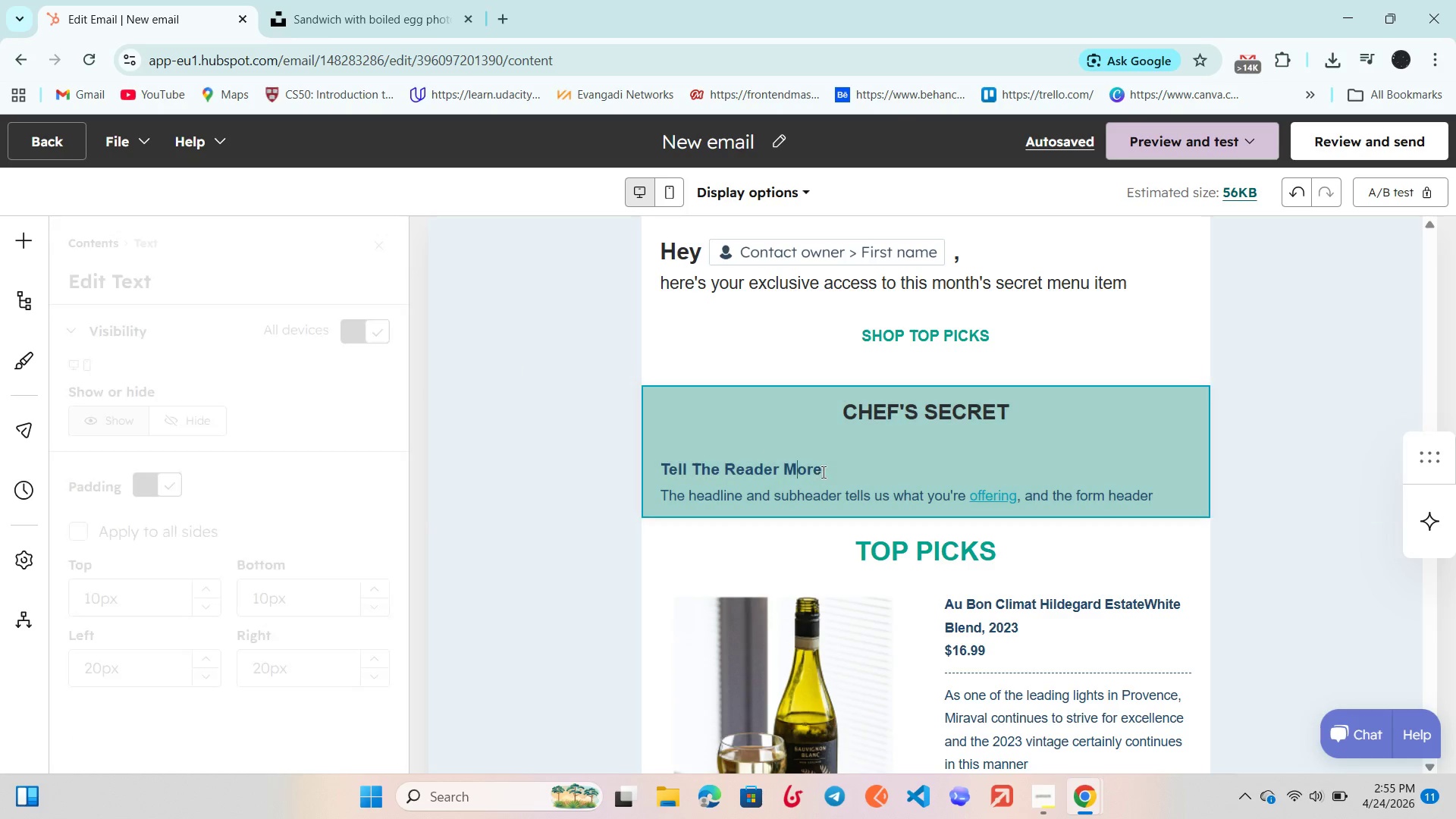 
left_click([822, 472])
 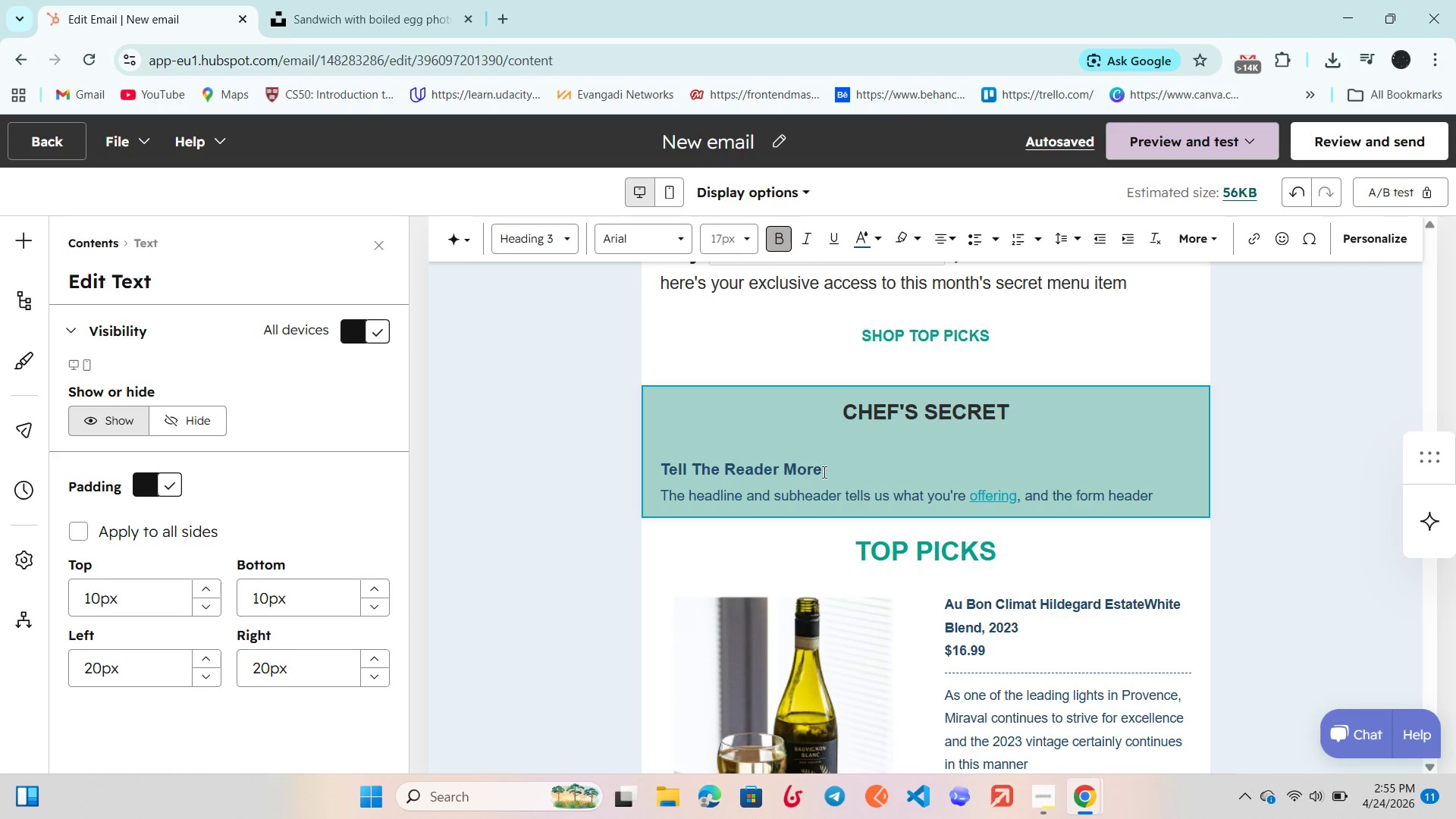 
left_click_drag(start_coordinate=[823, 472], to_coordinate=[649, 463])
 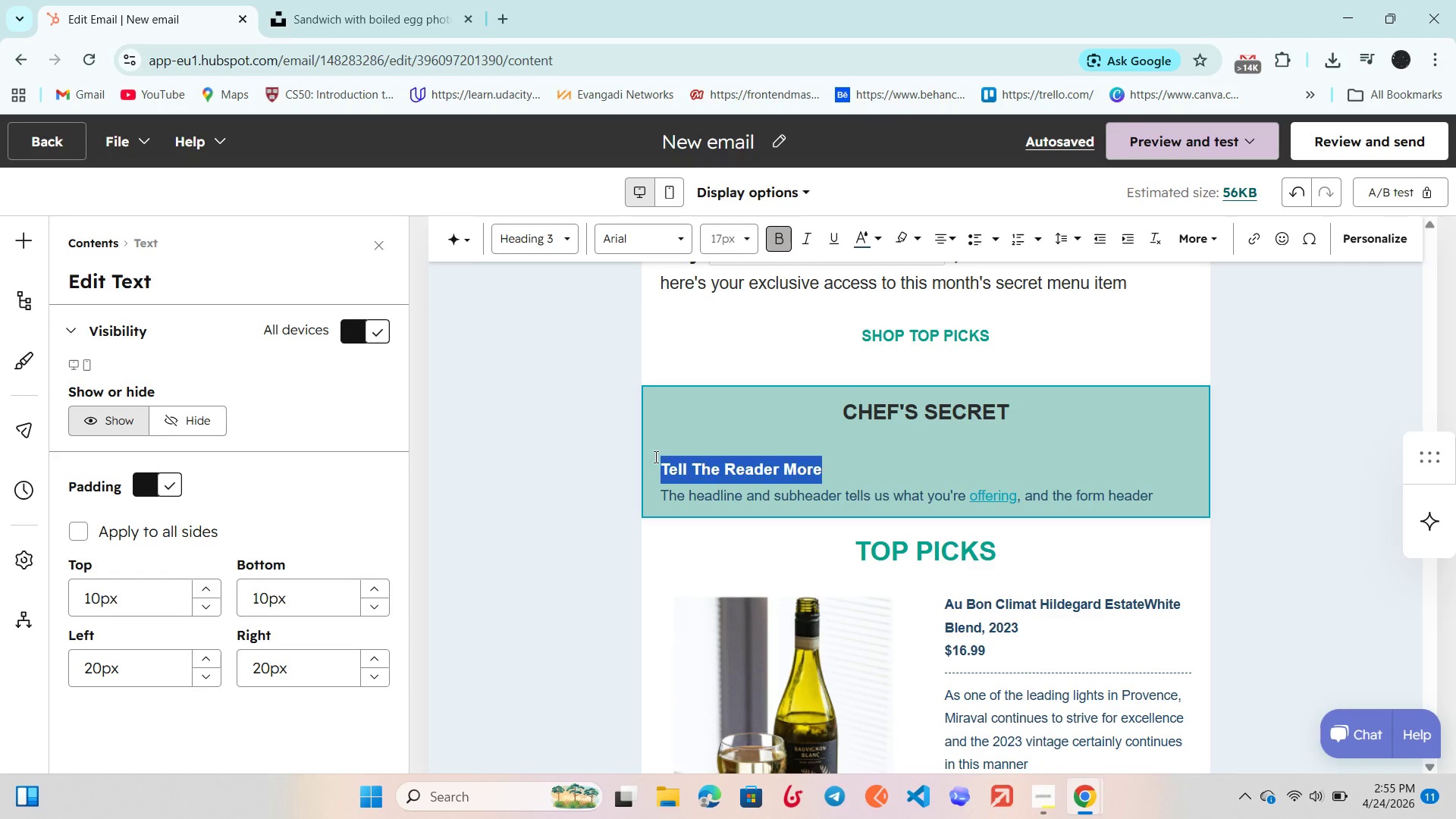 
key(Backspace)
 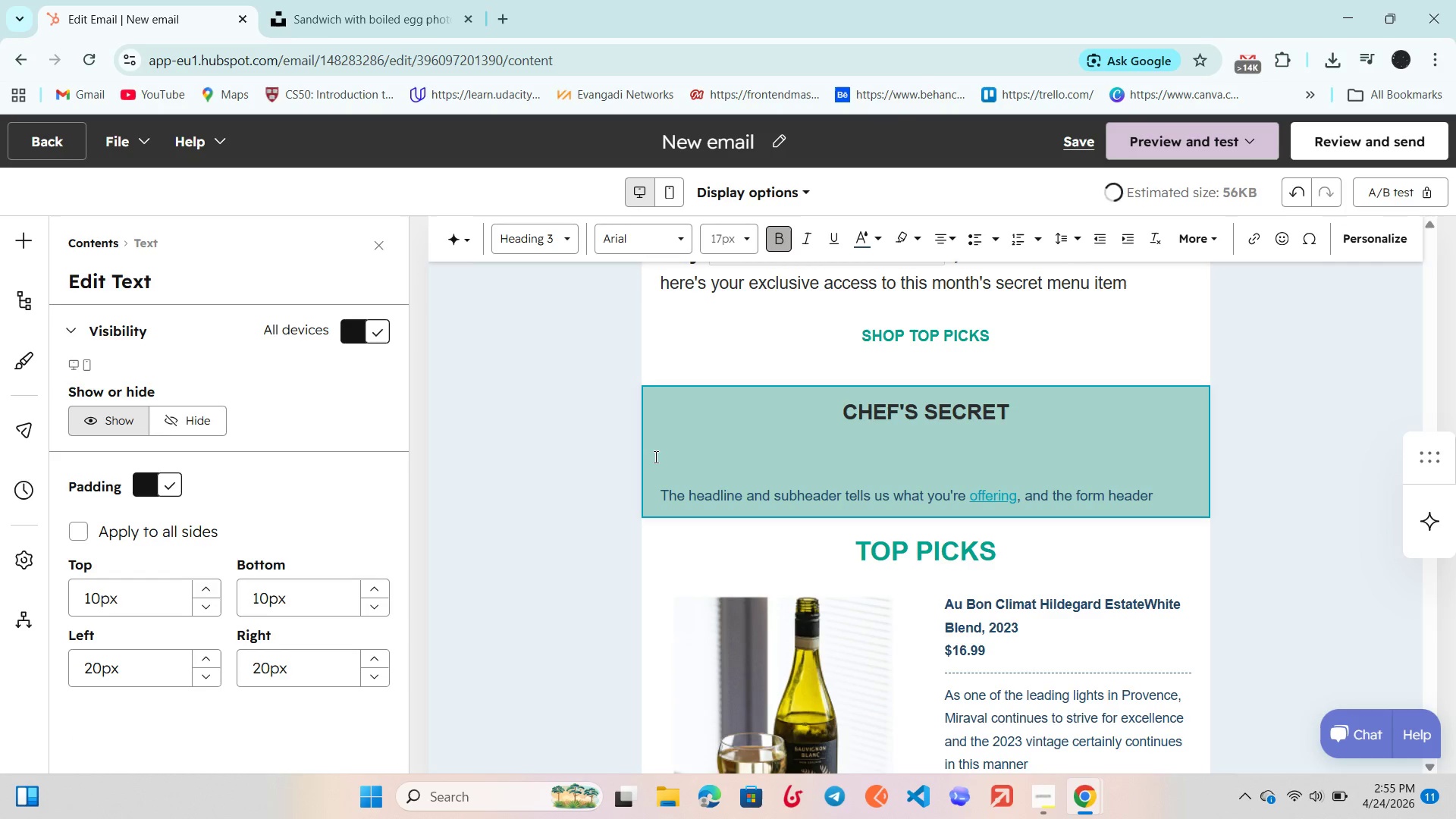 
key(Backspace)
 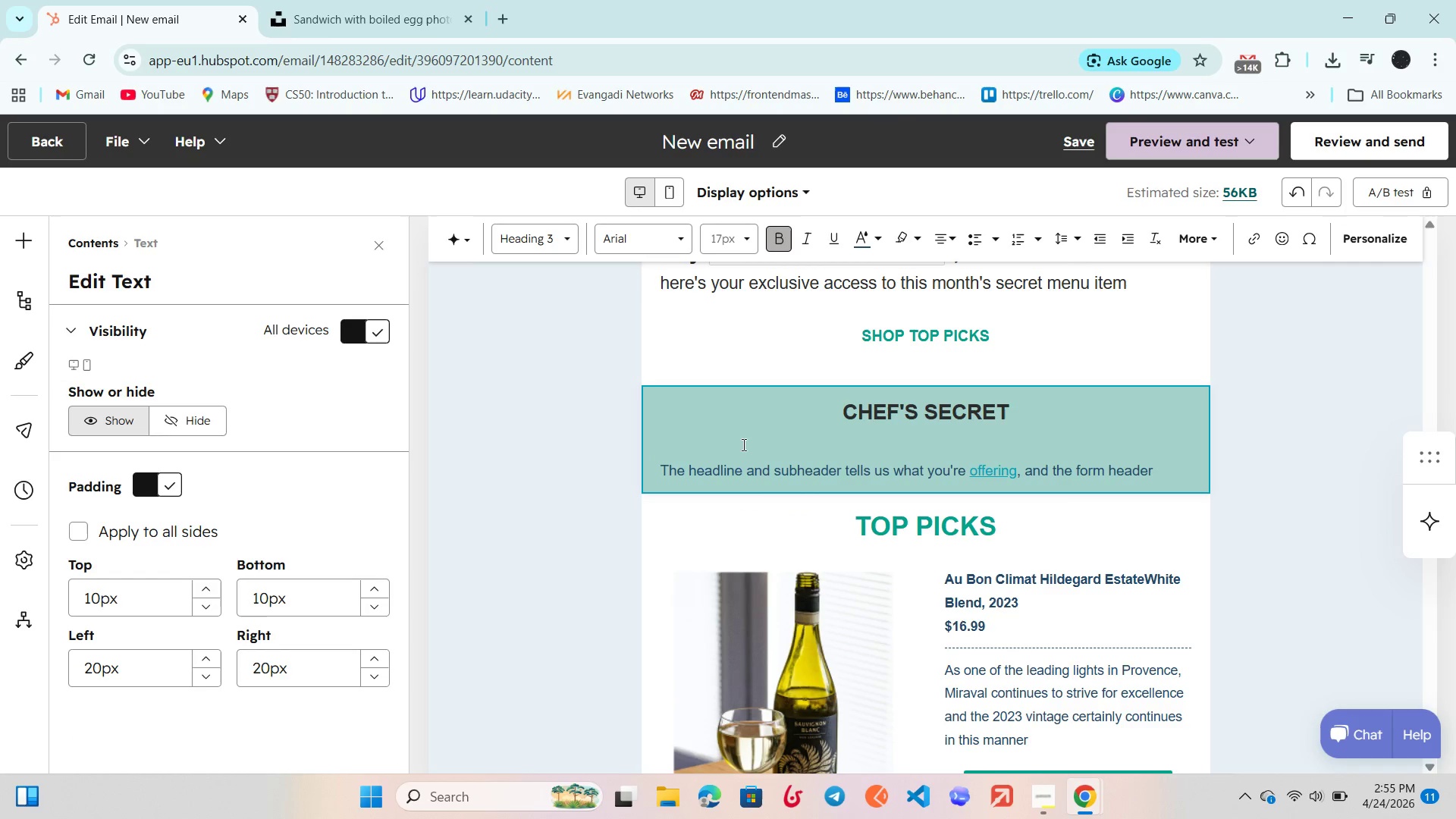 
scroll: coordinate [744, 444], scroll_direction: up, amount: 2.0
 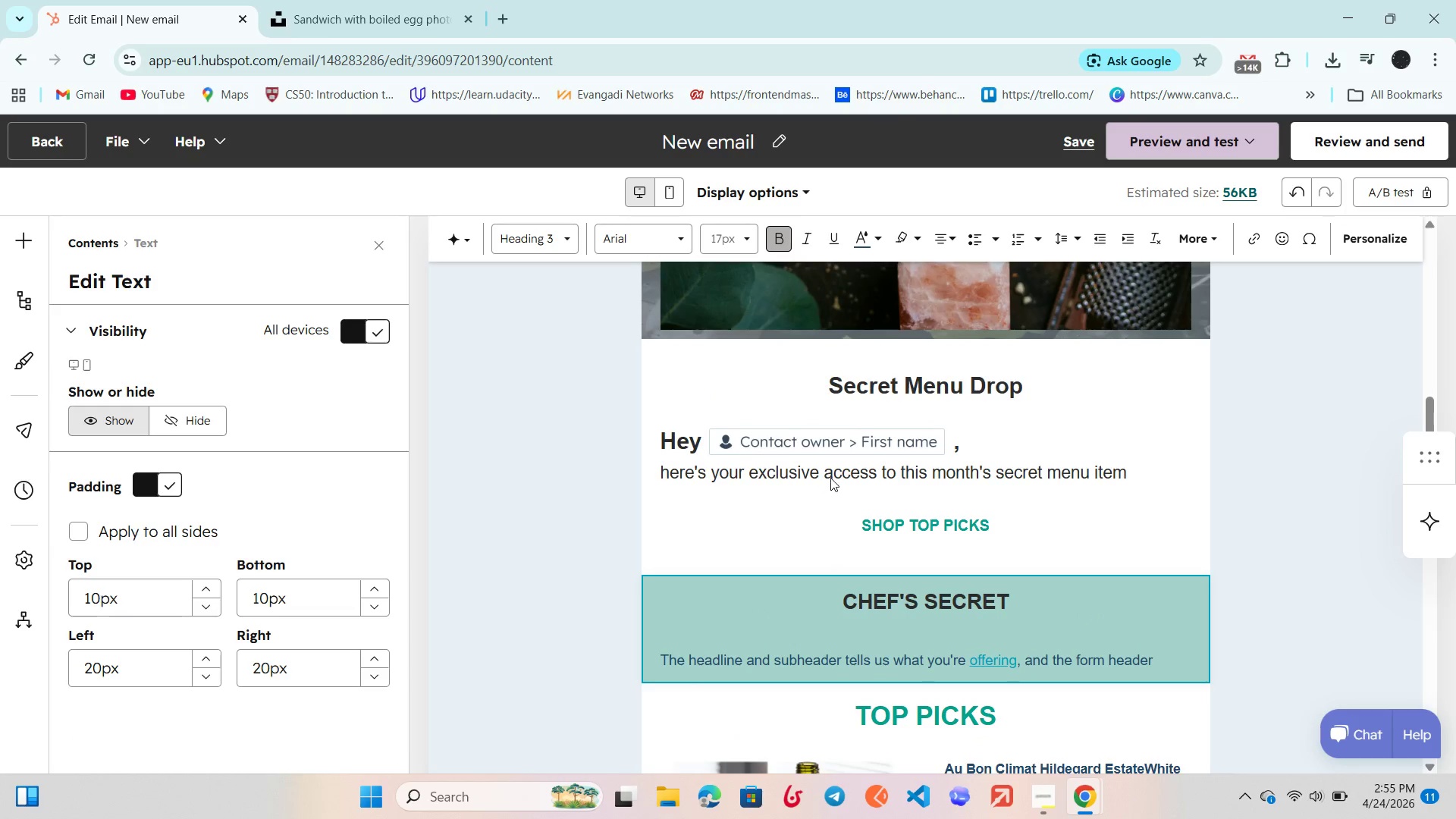 
double_click([832, 475])
 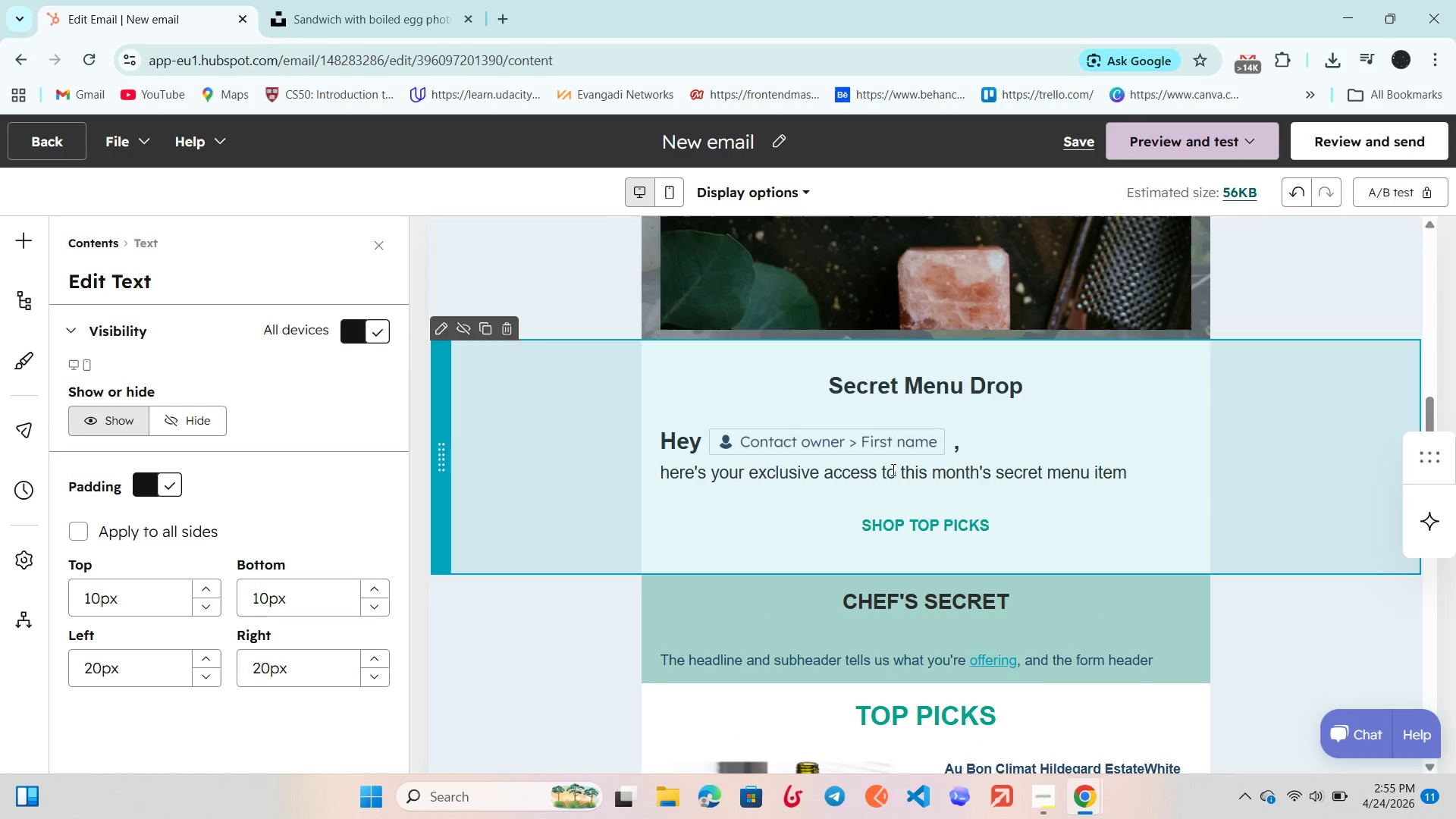 
double_click([892, 469])
 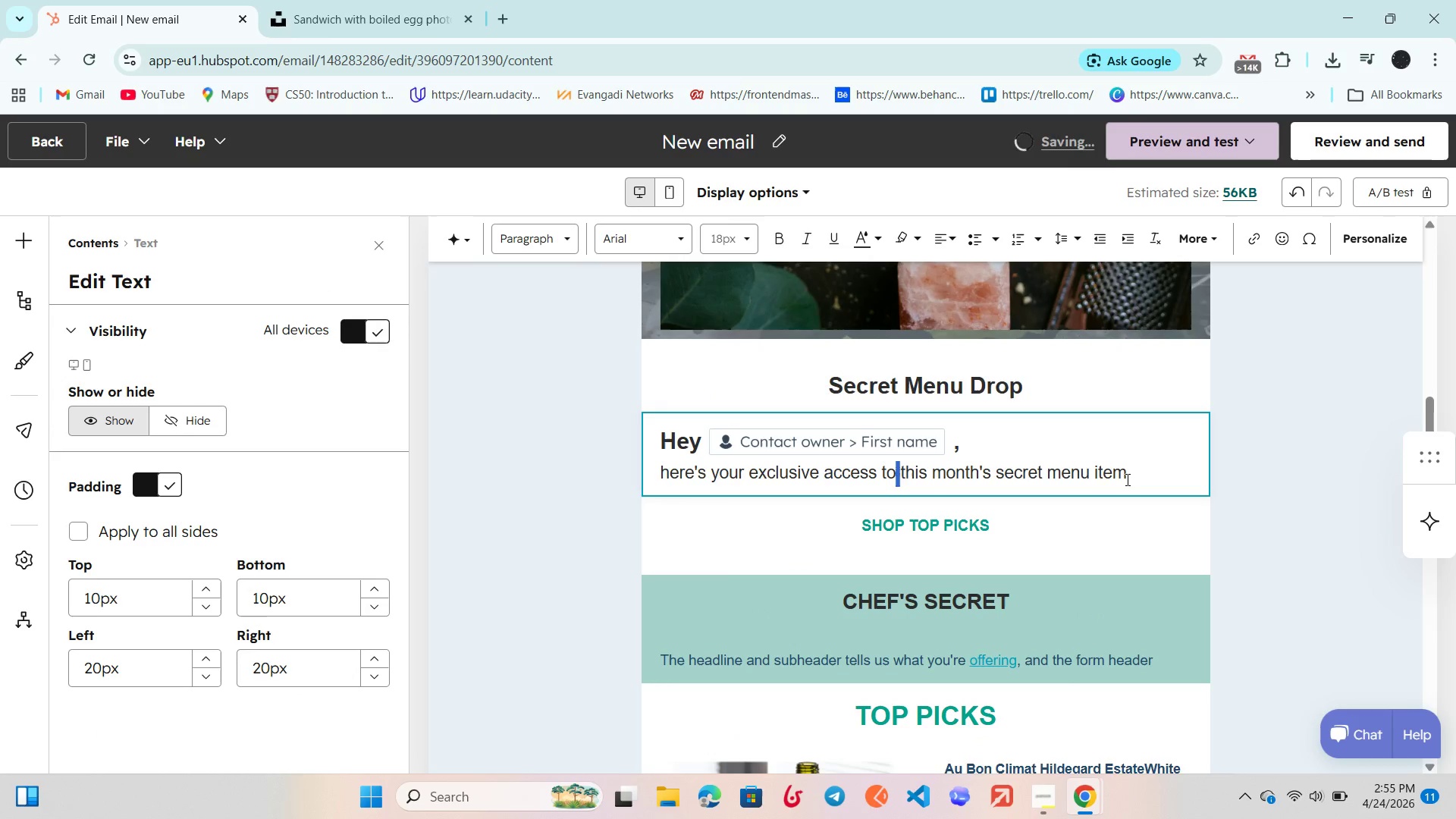 
left_click_drag(start_coordinate=[1126, 479], to_coordinate=[748, 480])
 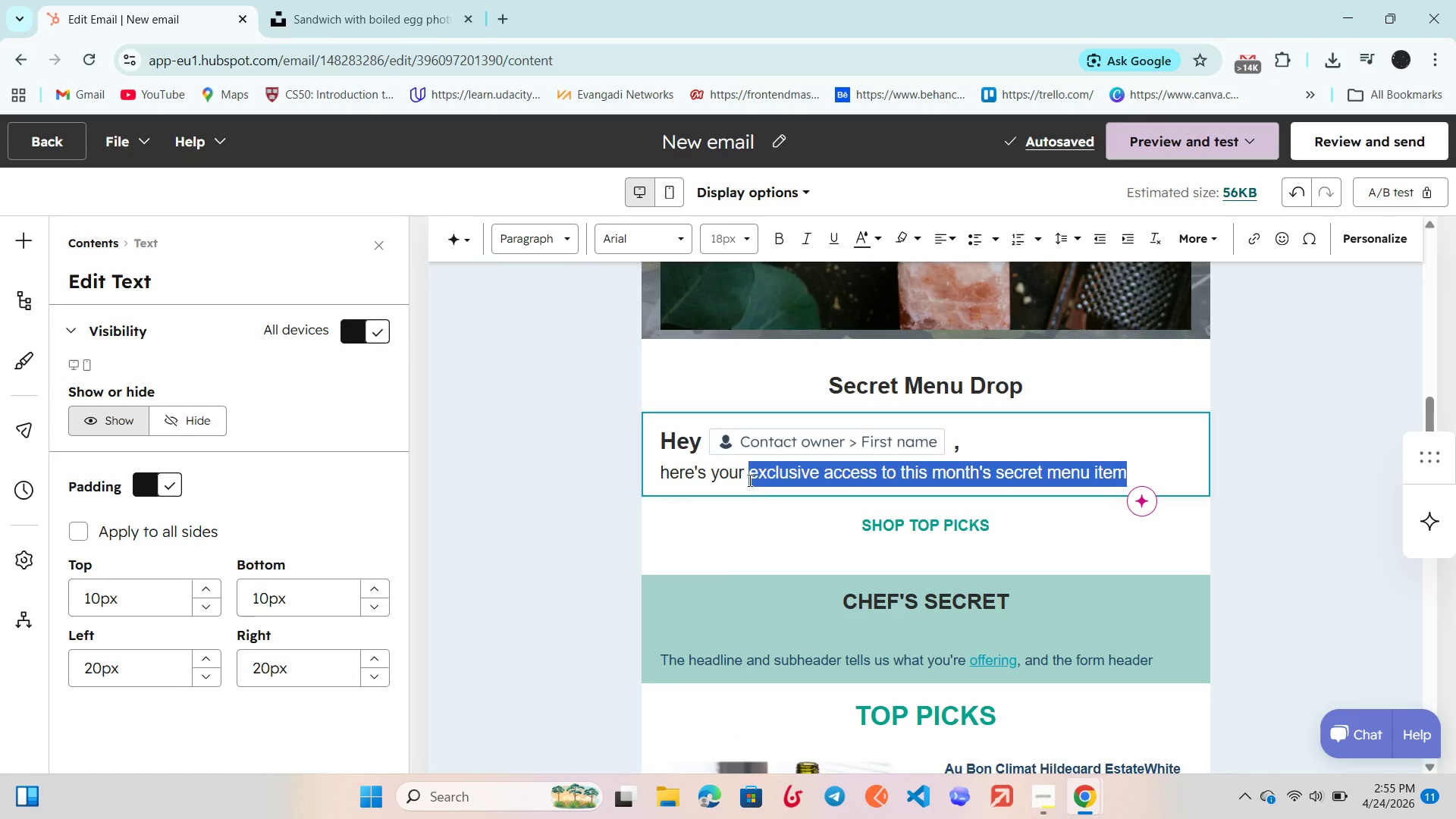 
key(Control+C)
 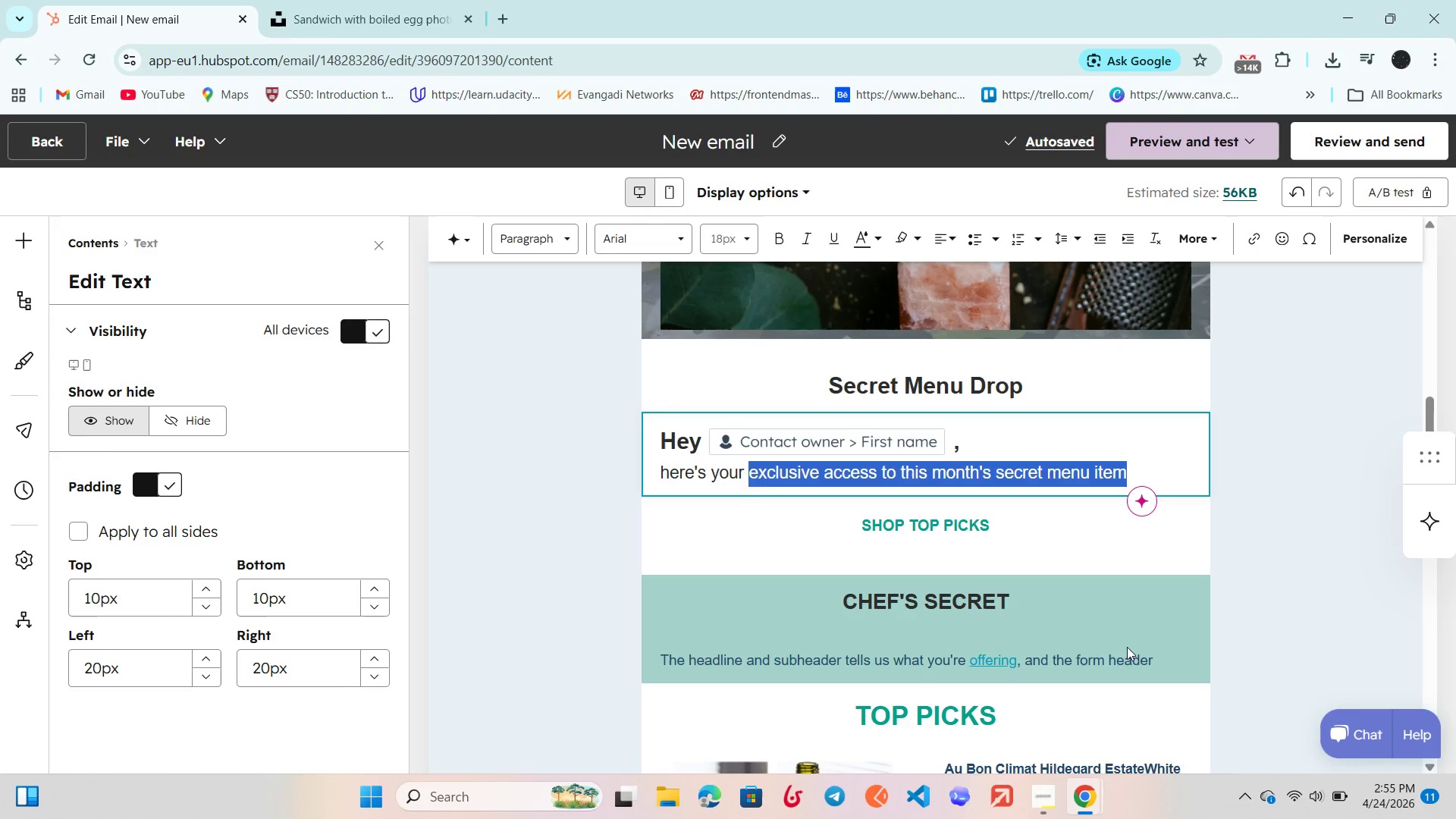 
double_click([1145, 657])
 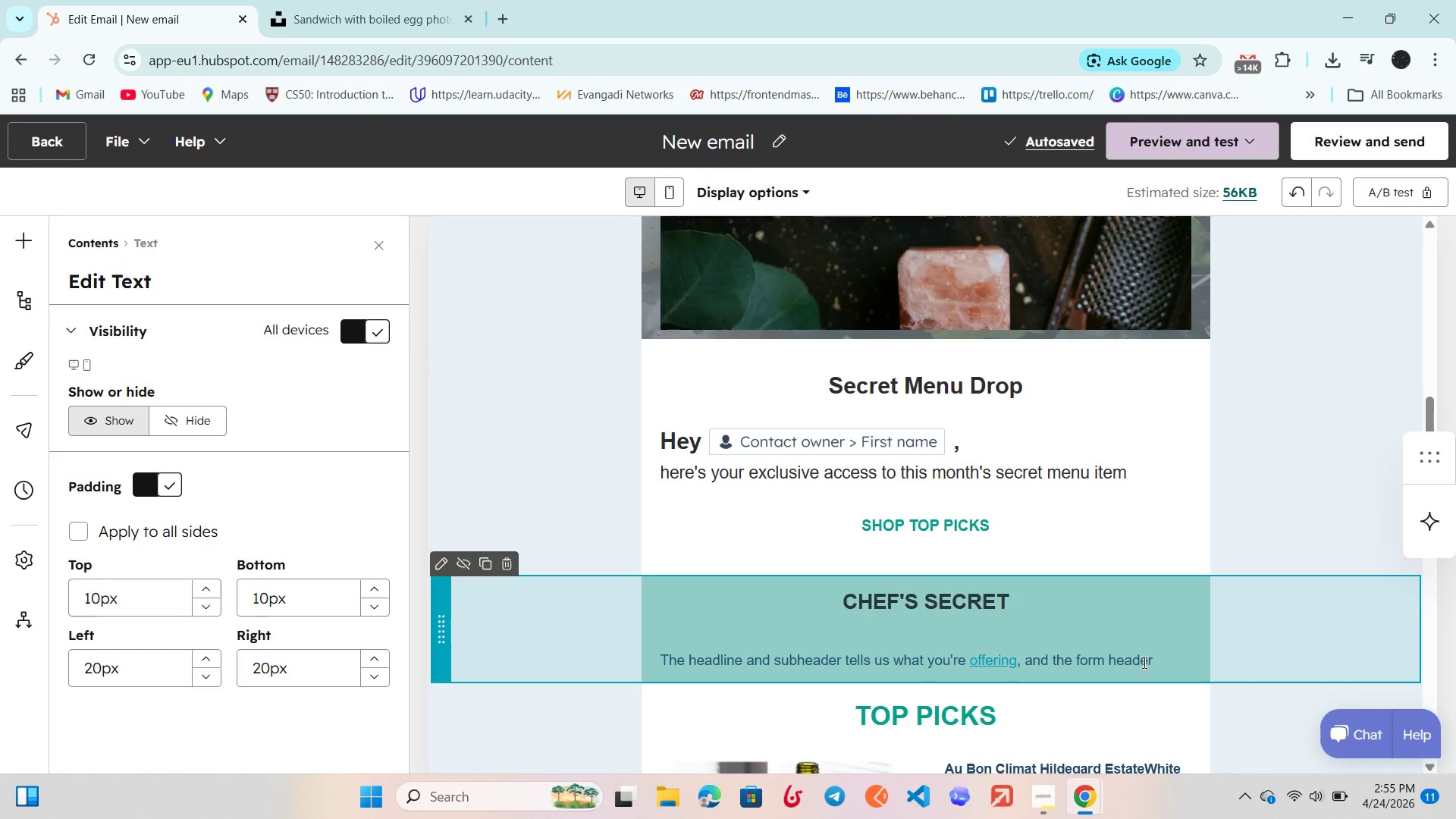 
left_click([1141, 665])
 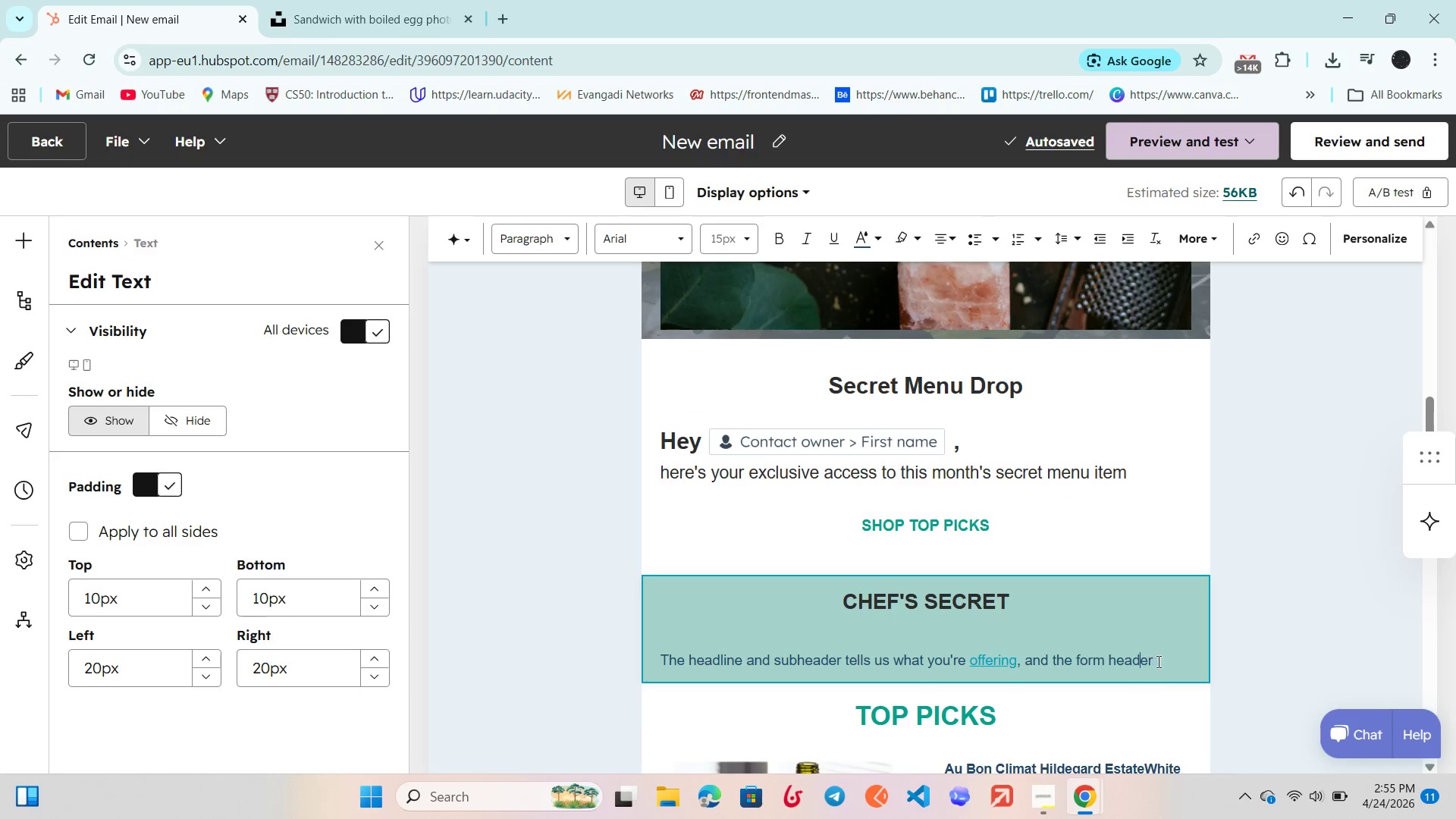 
left_click_drag(start_coordinate=[1157, 661], to_coordinate=[648, 655])
 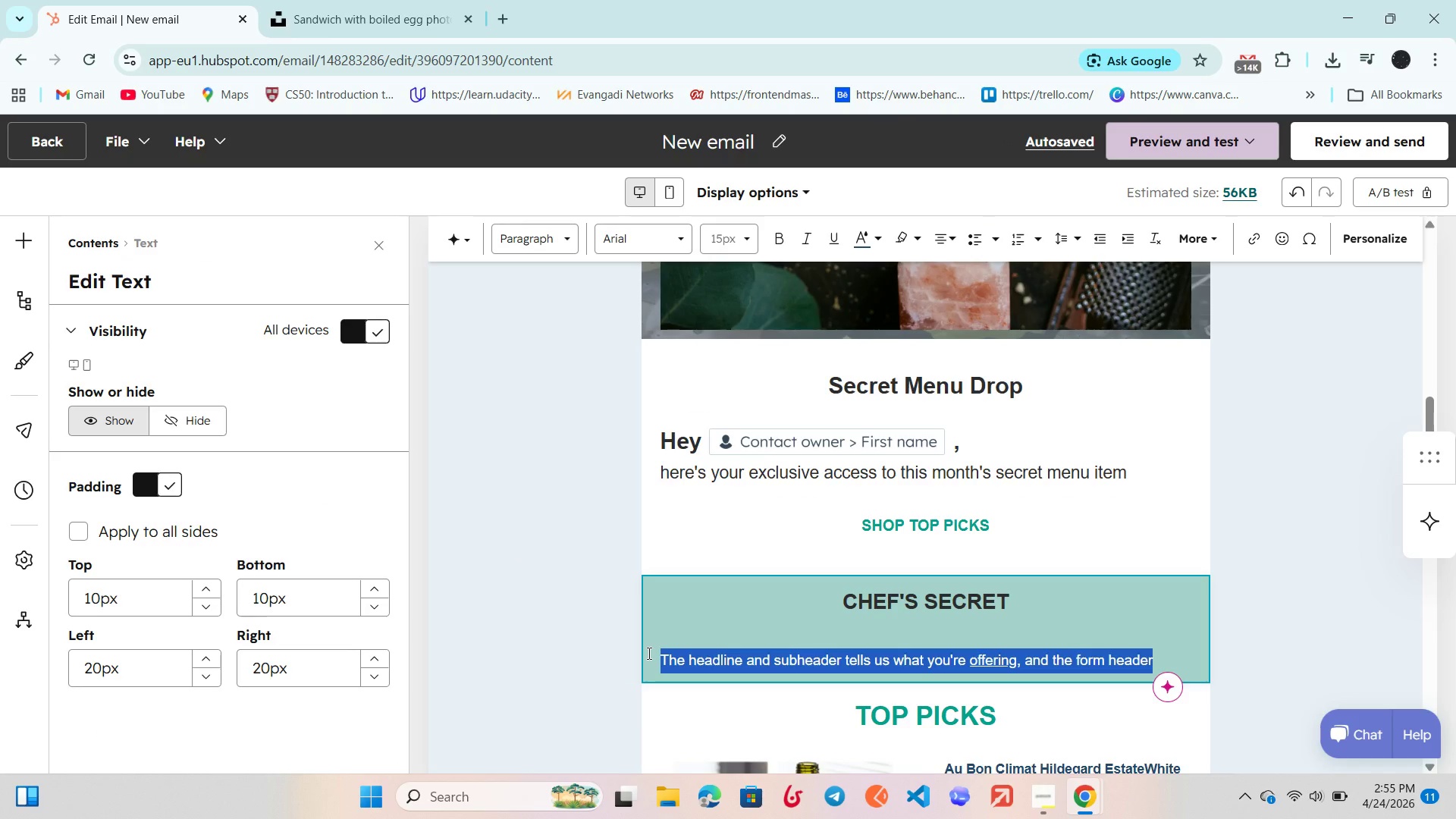 
key(Control+V)
 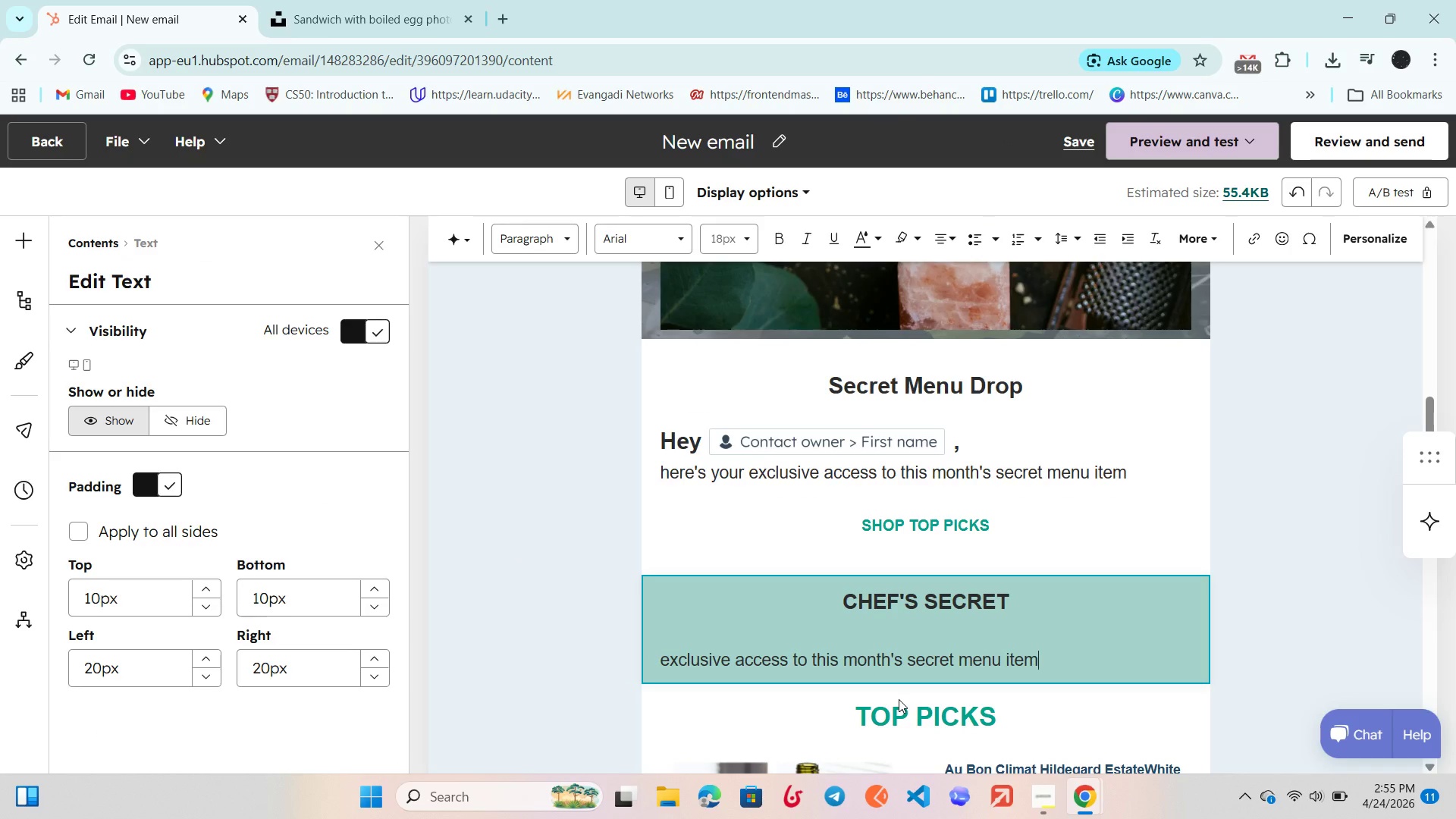 
hold_key(key=Backspace, duration=1.52)
 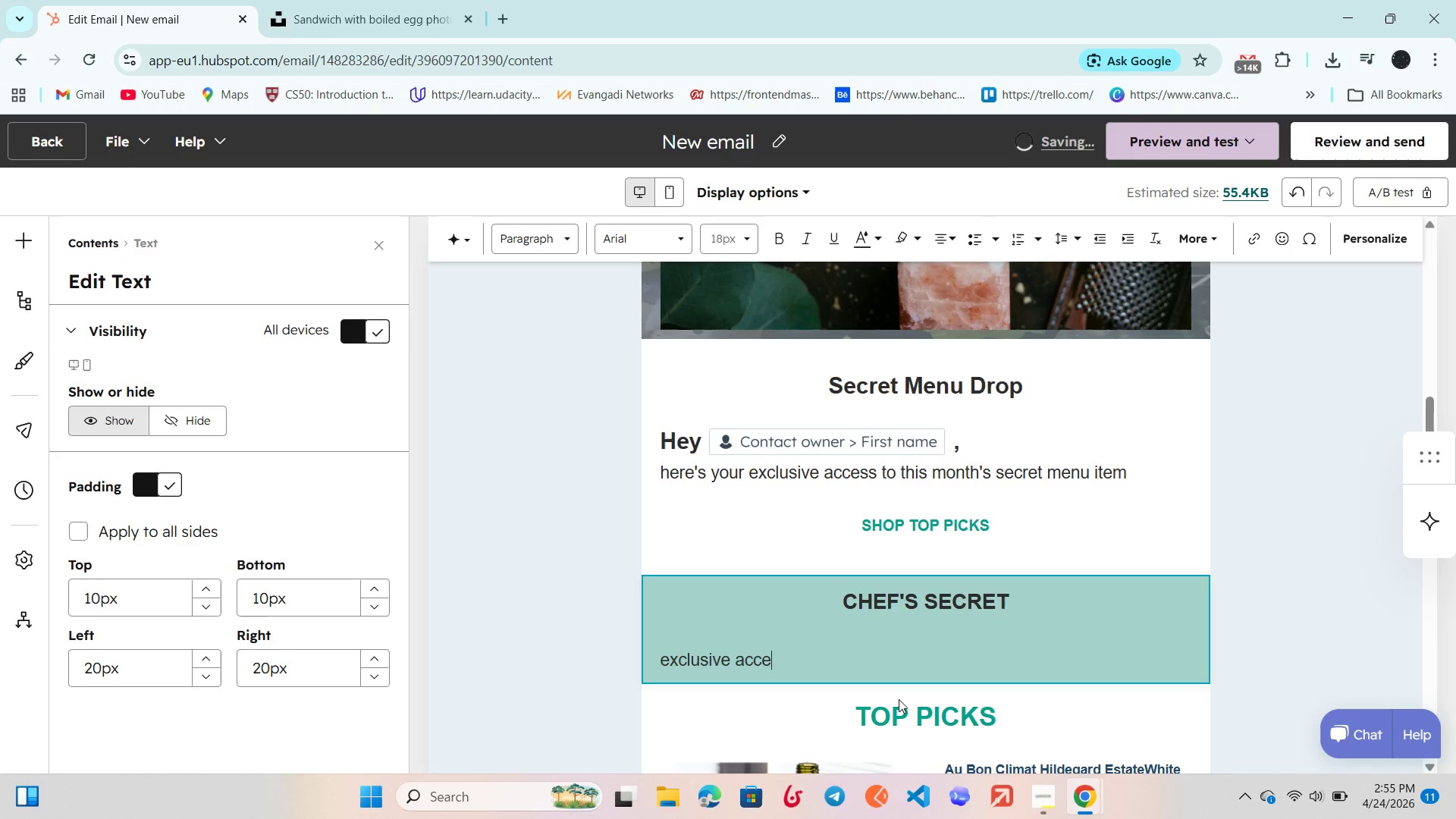 
key(Backspace)
 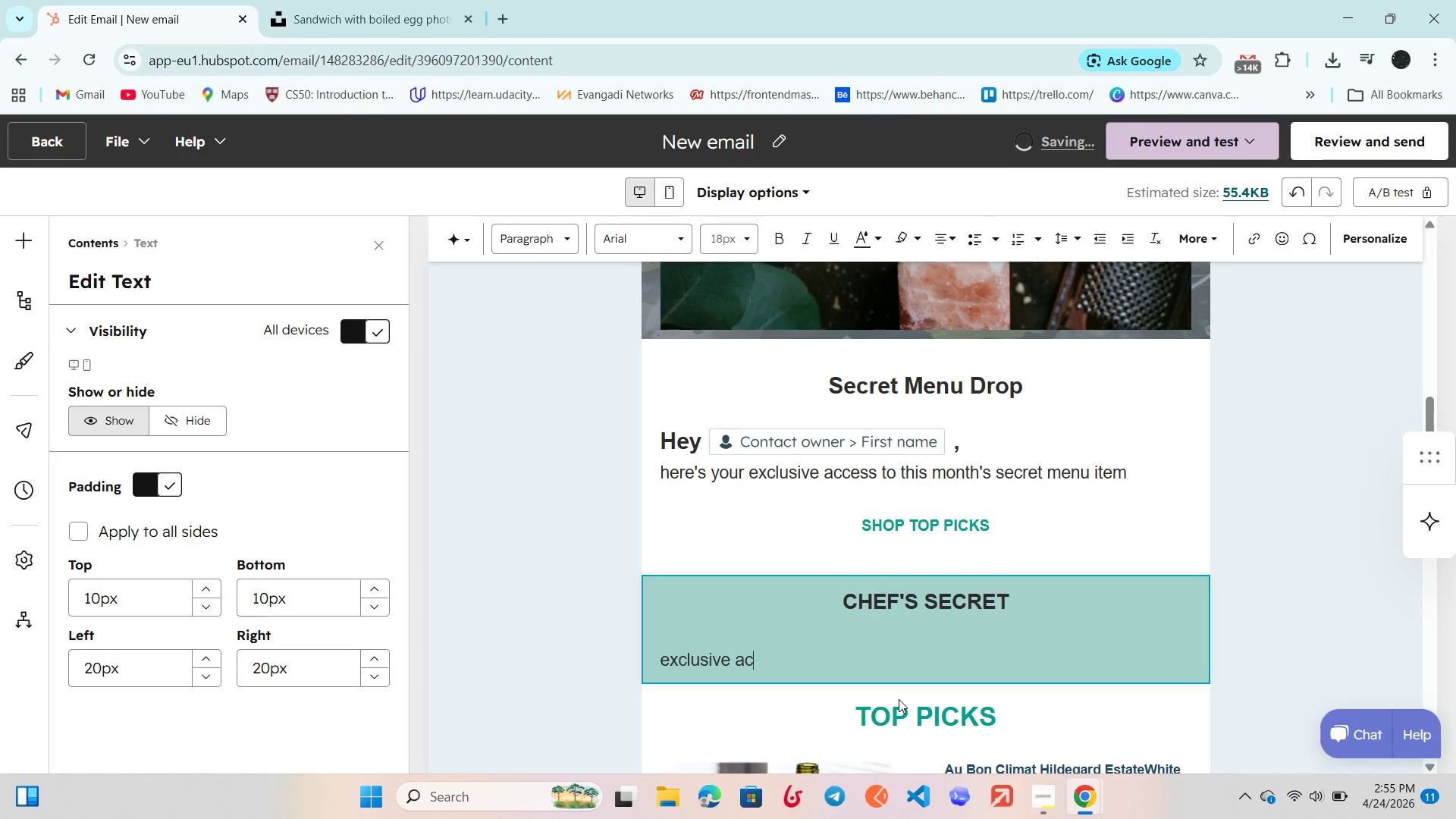 
key(Backspace)
 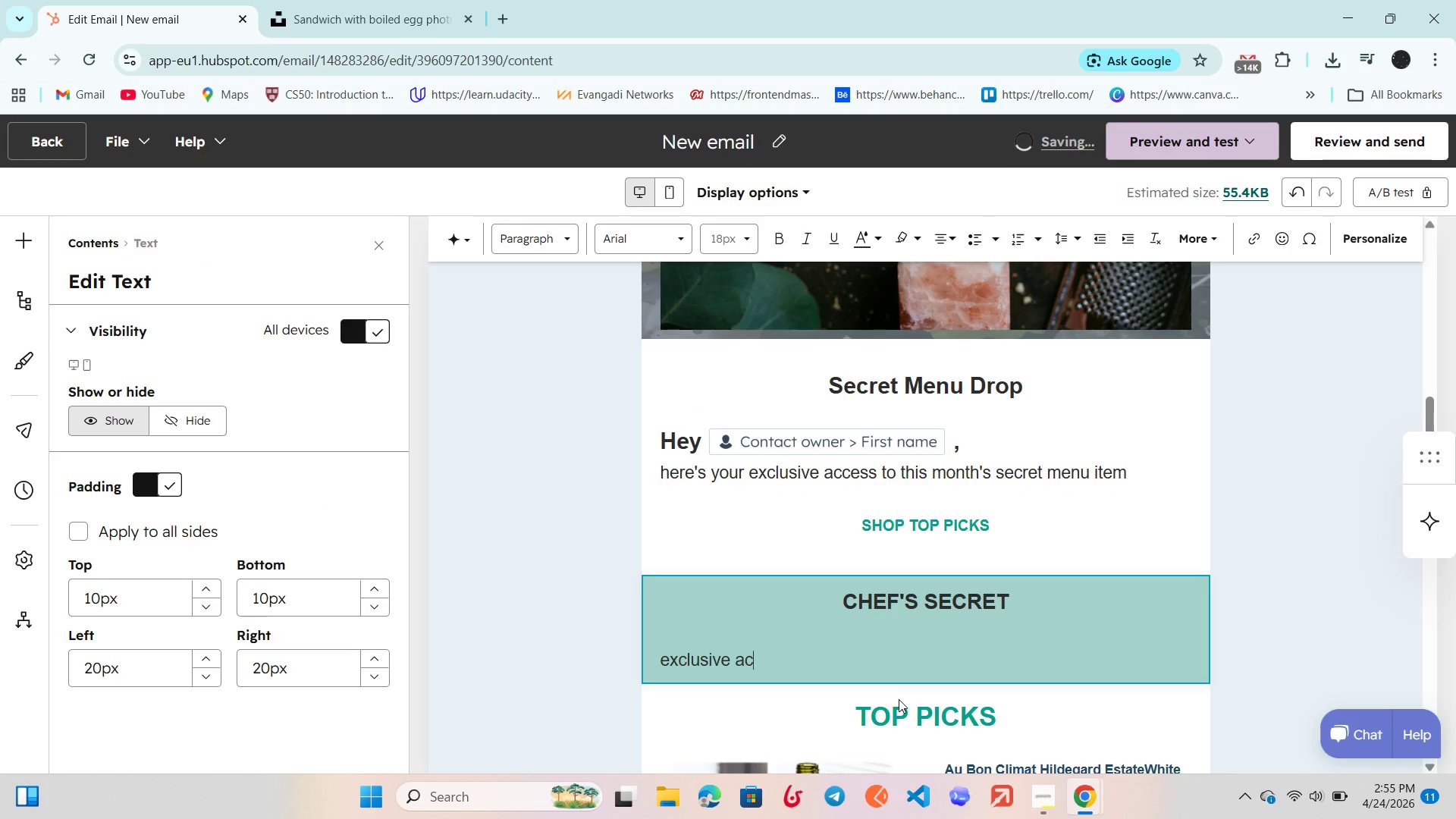 
key(Backspace)
 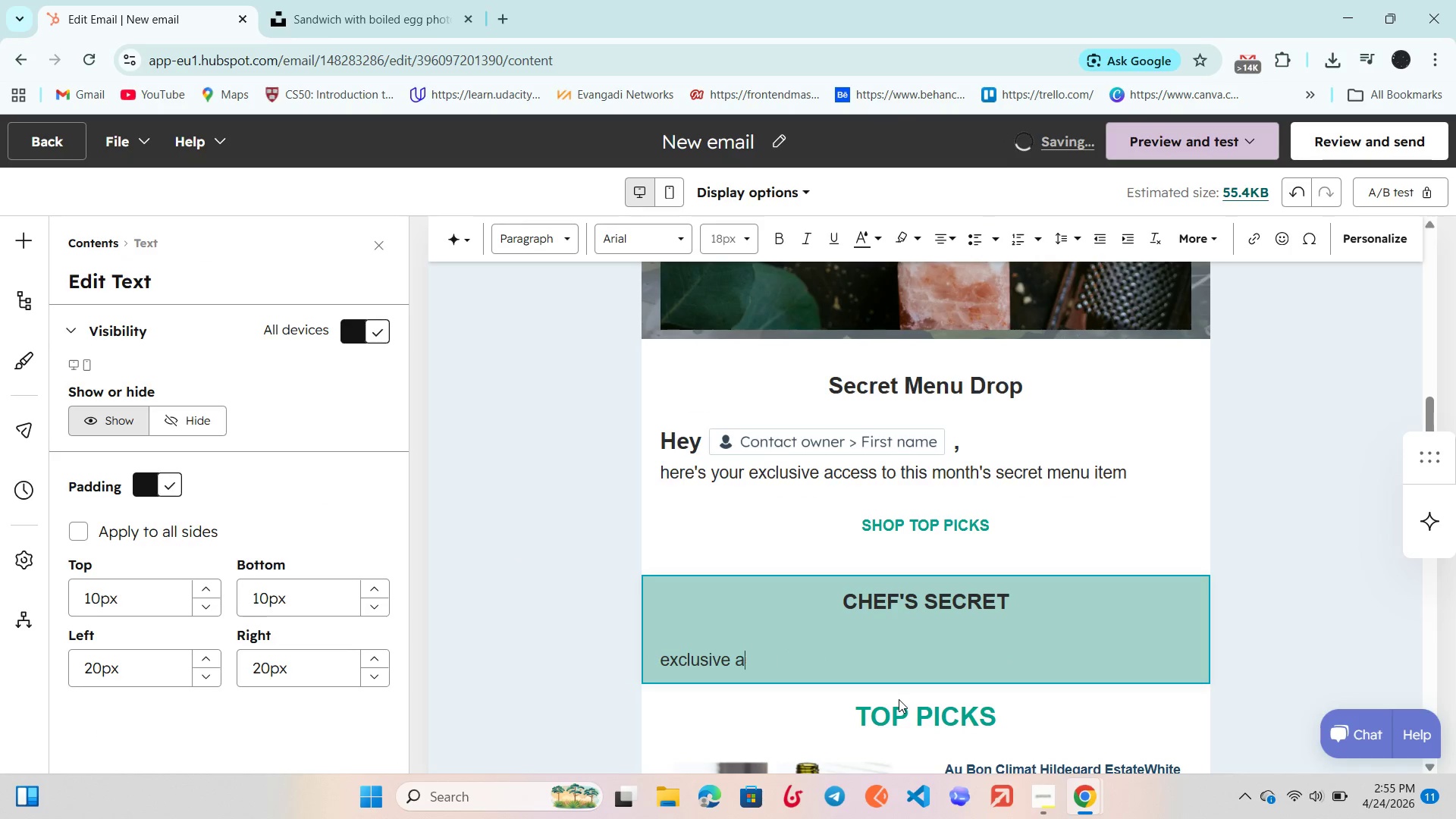 
key(Backspace)
 